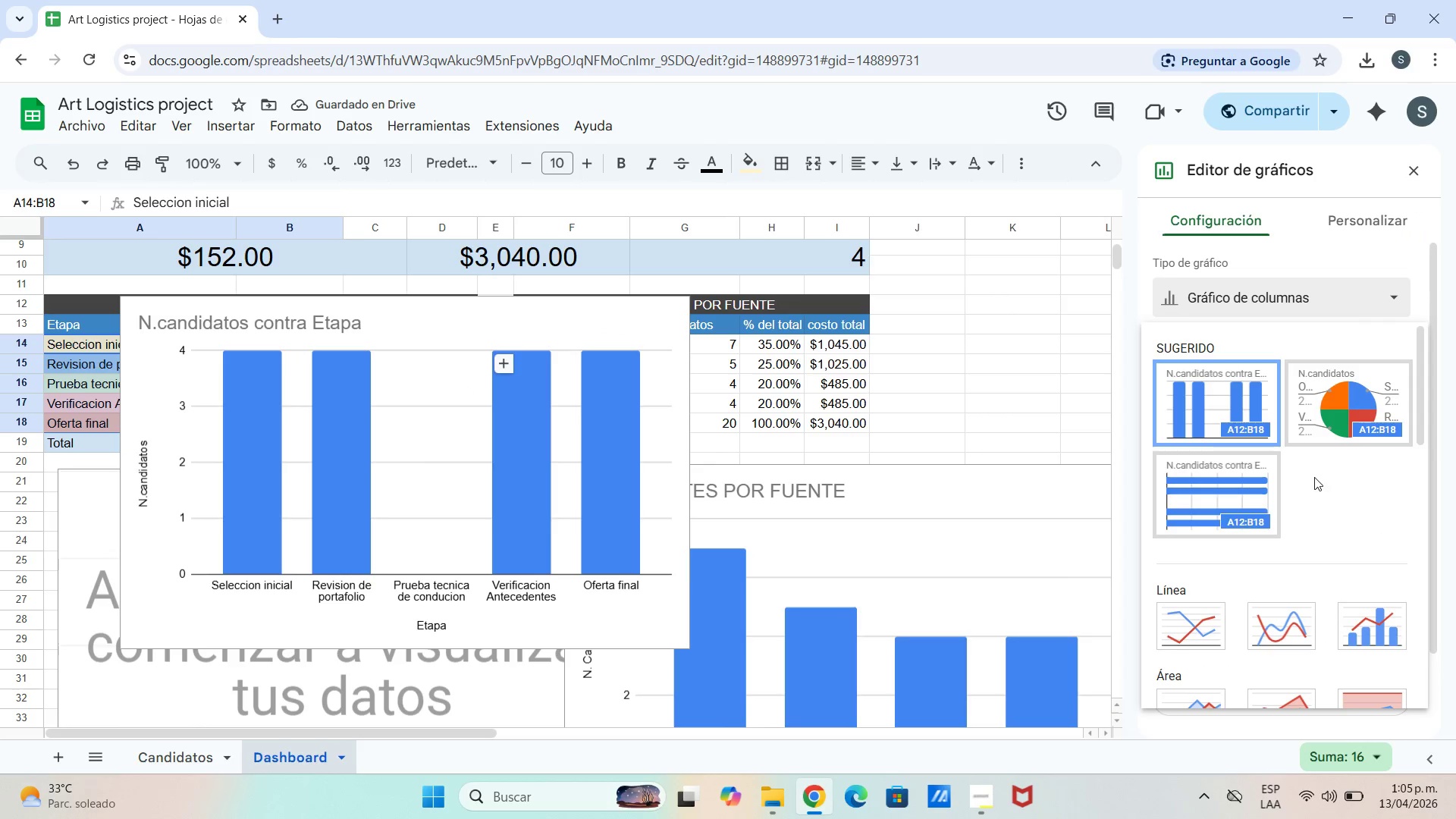 
scroll: coordinate [1313, 479], scroll_direction: down, amount: 1.0
 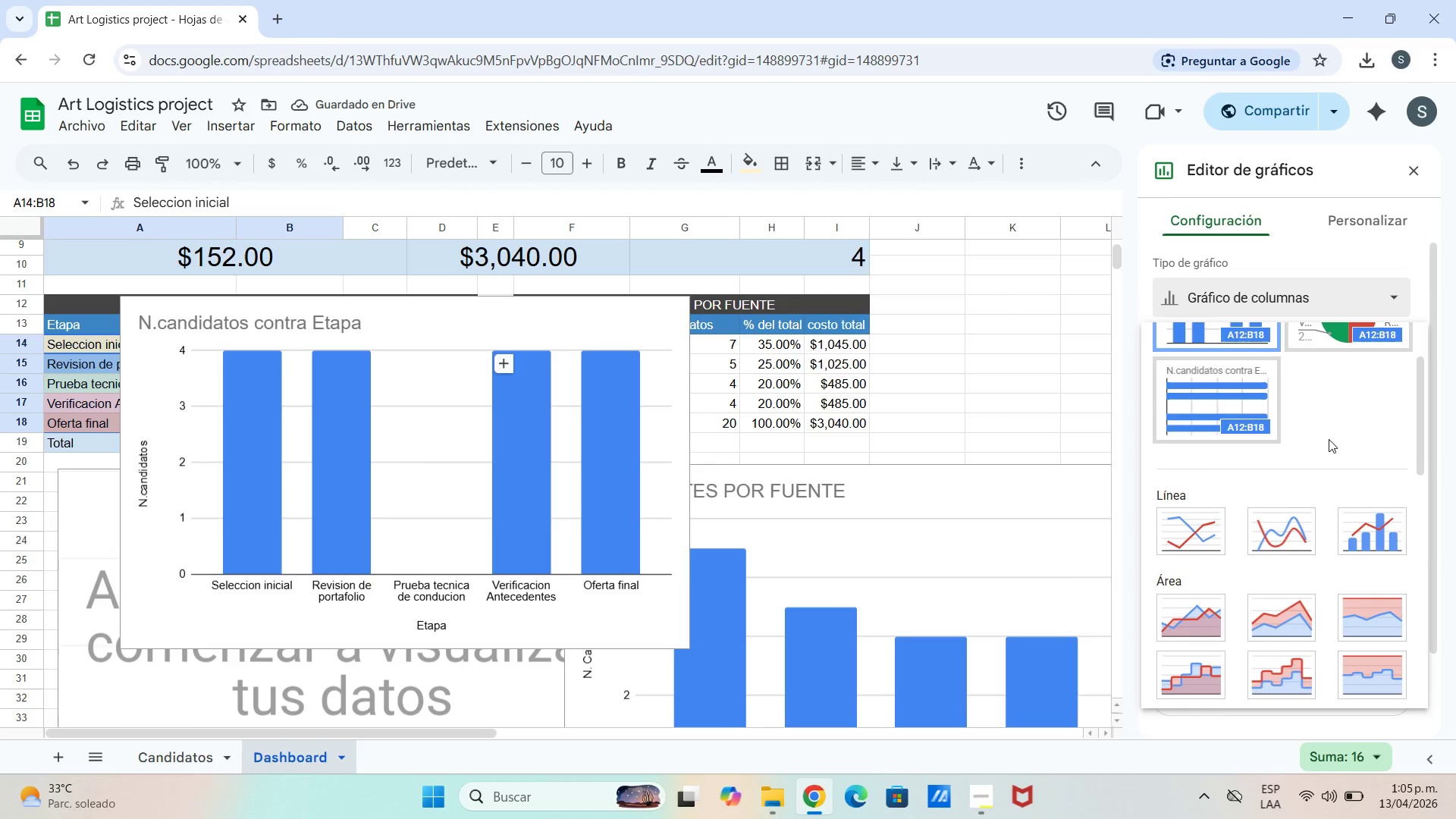 
scroll: coordinate [1329, 439], scroll_direction: up, amount: 2.0
 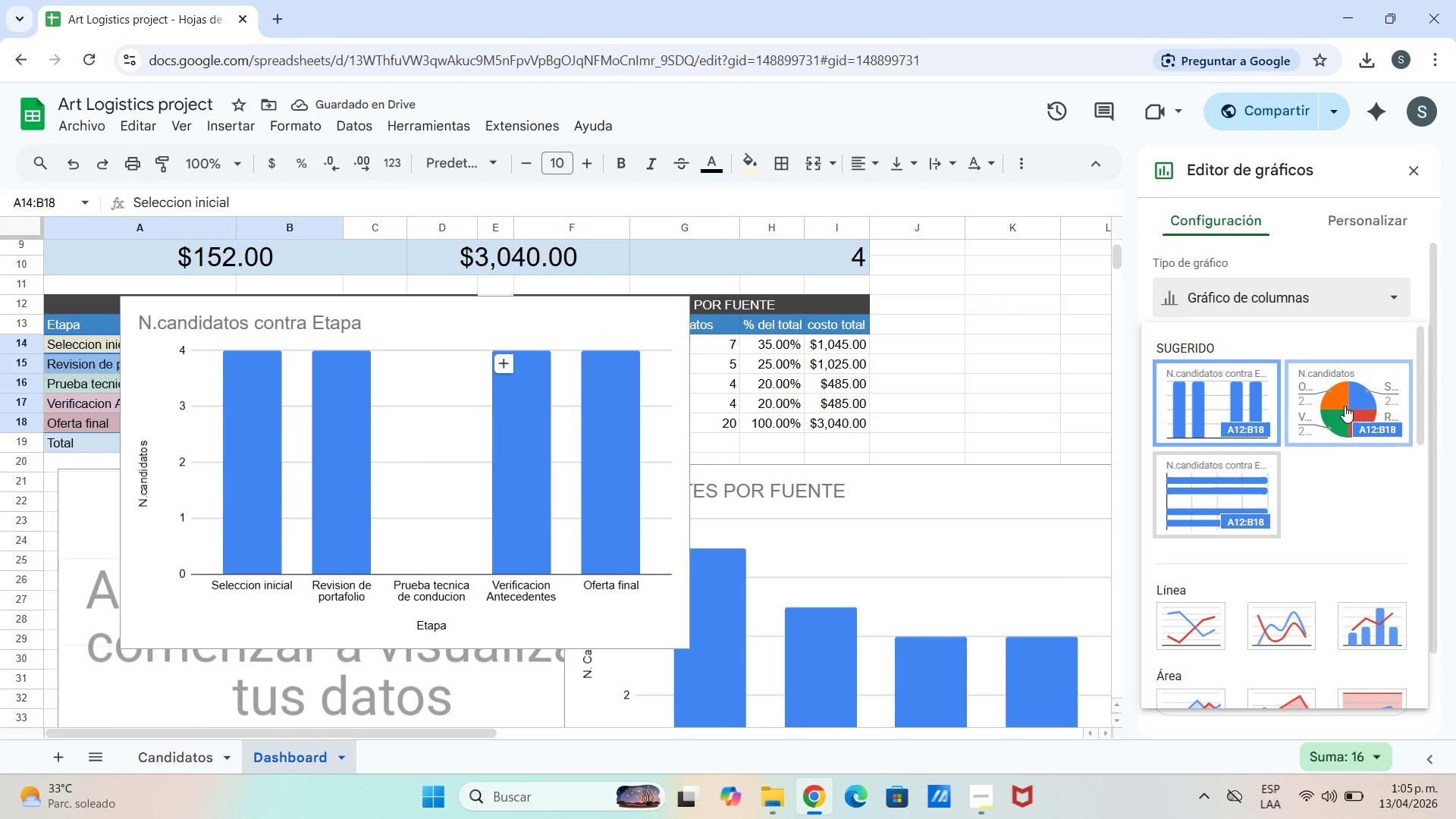 
left_click([1345, 406])
 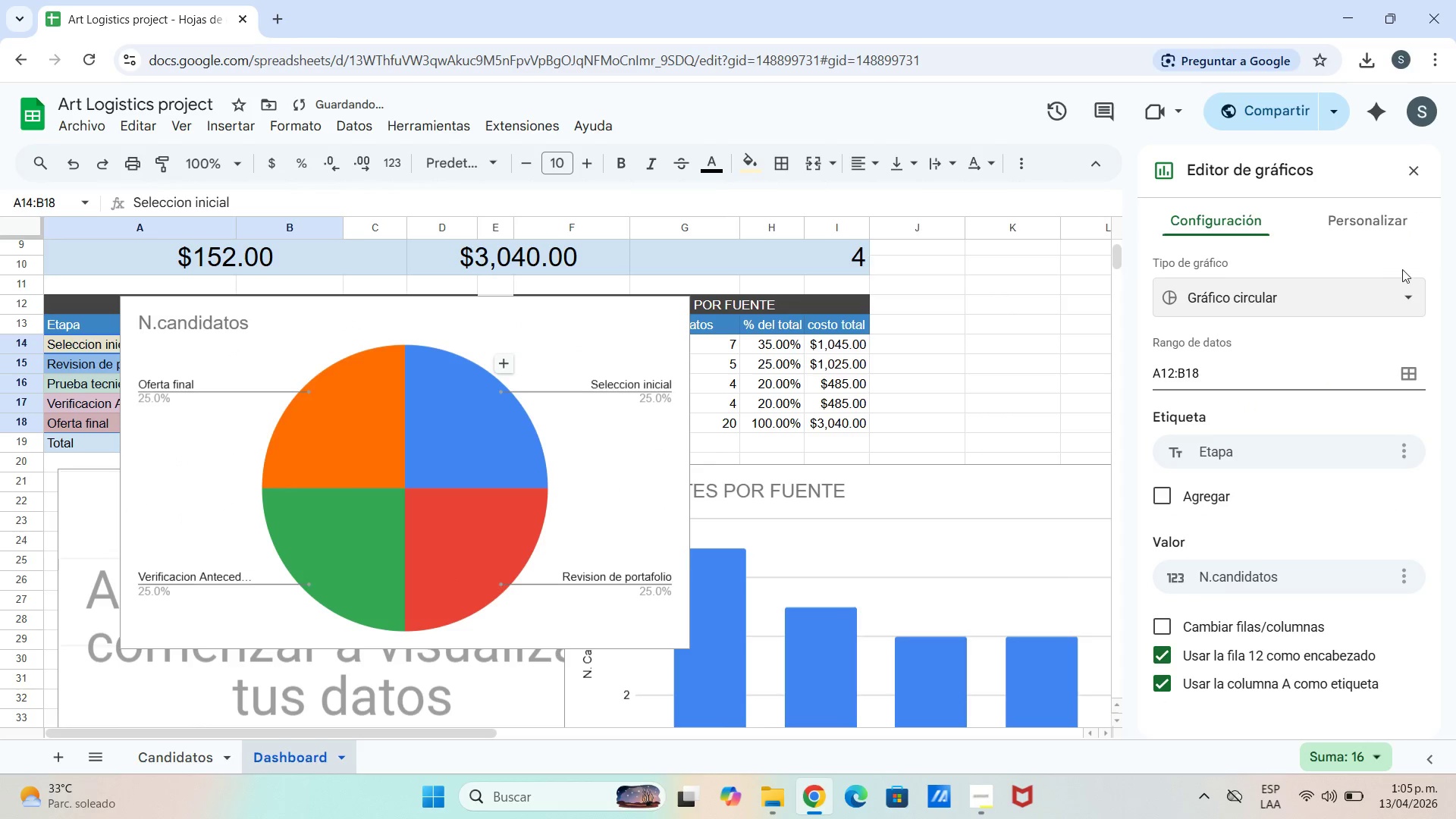 
left_click([1391, 297])
 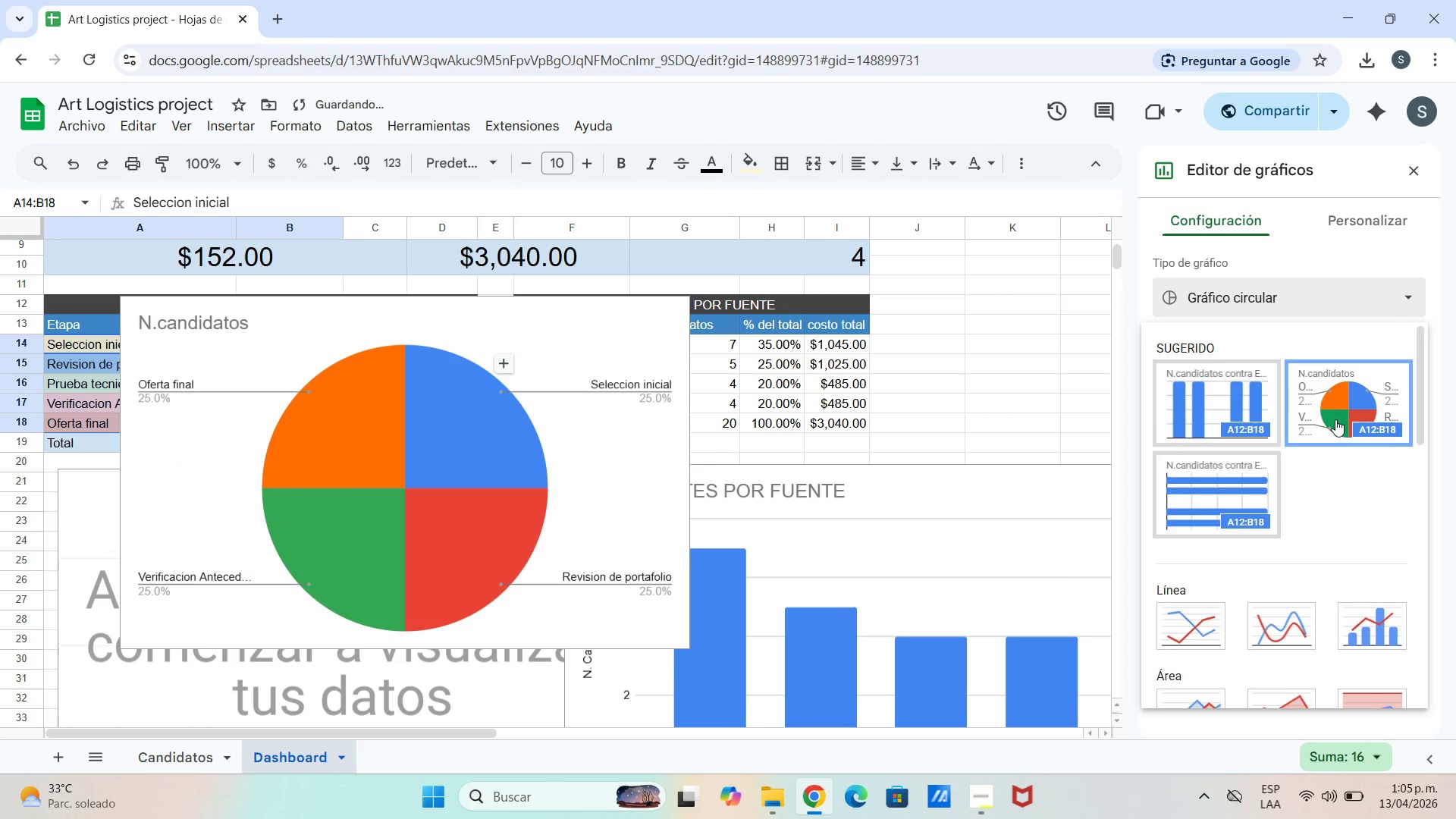 
scroll: coordinate [1310, 514], scroll_direction: down, amount: 8.0
 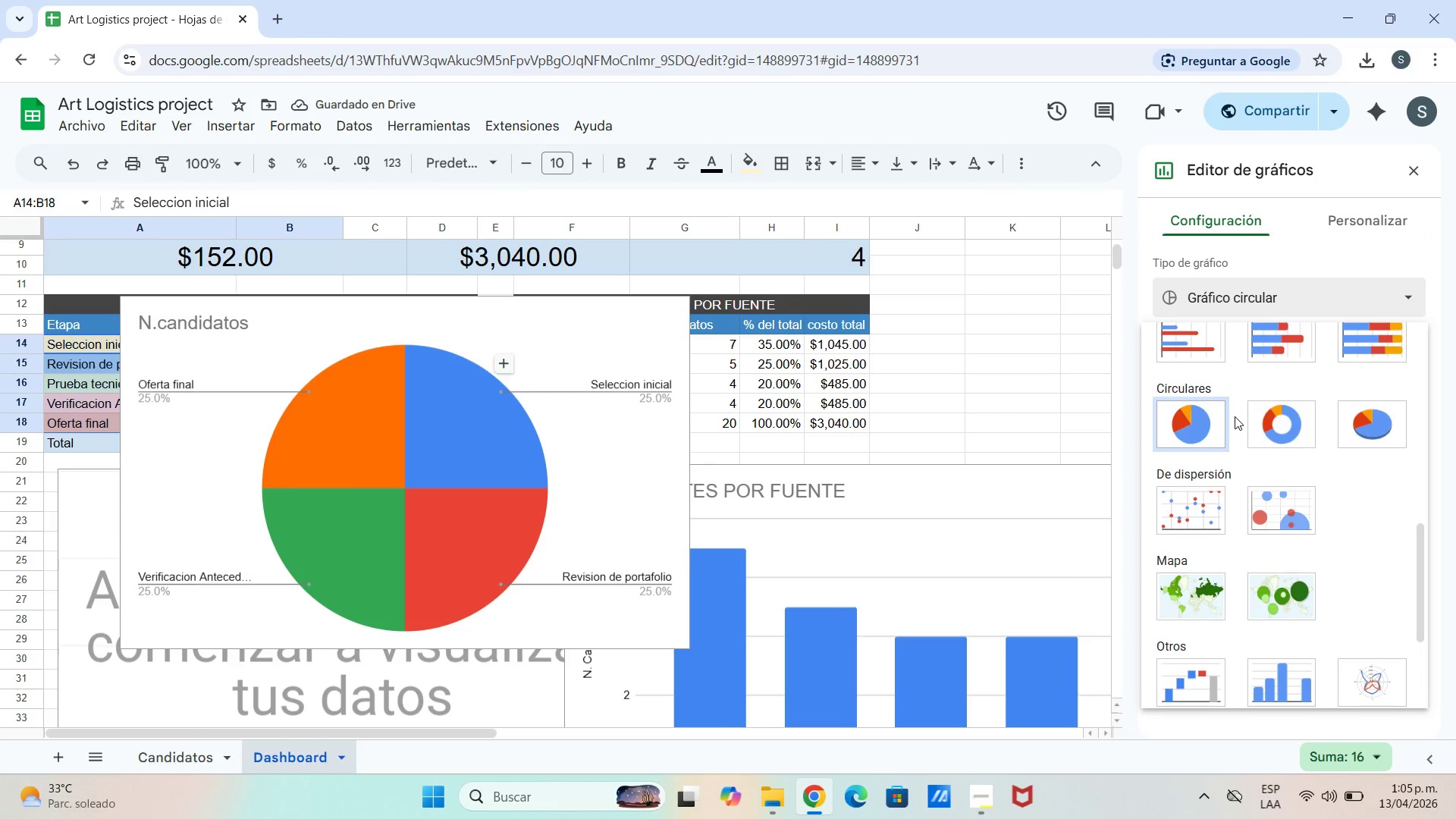 
left_click([1207, 428])
 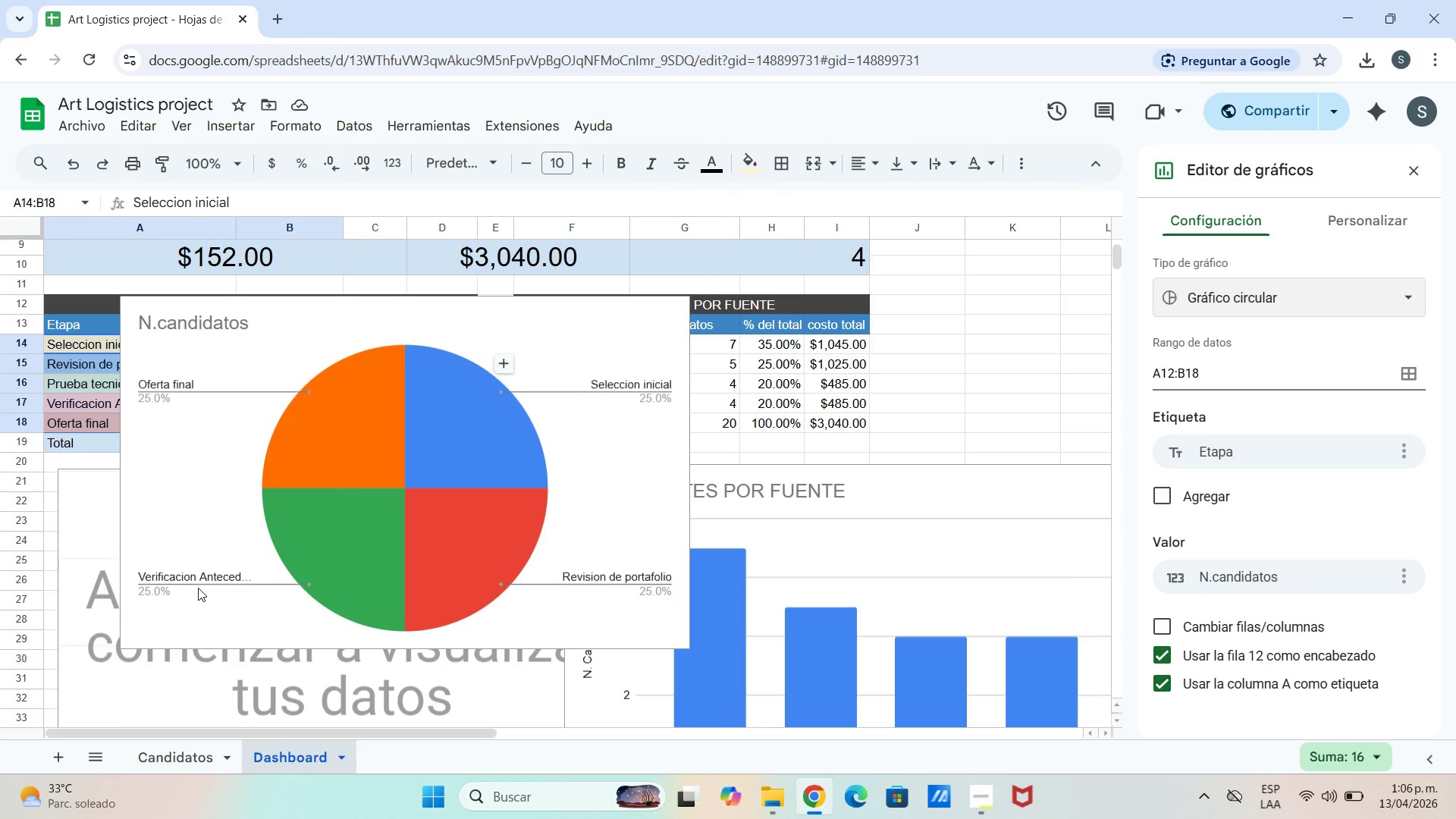 
wait(14.25)
 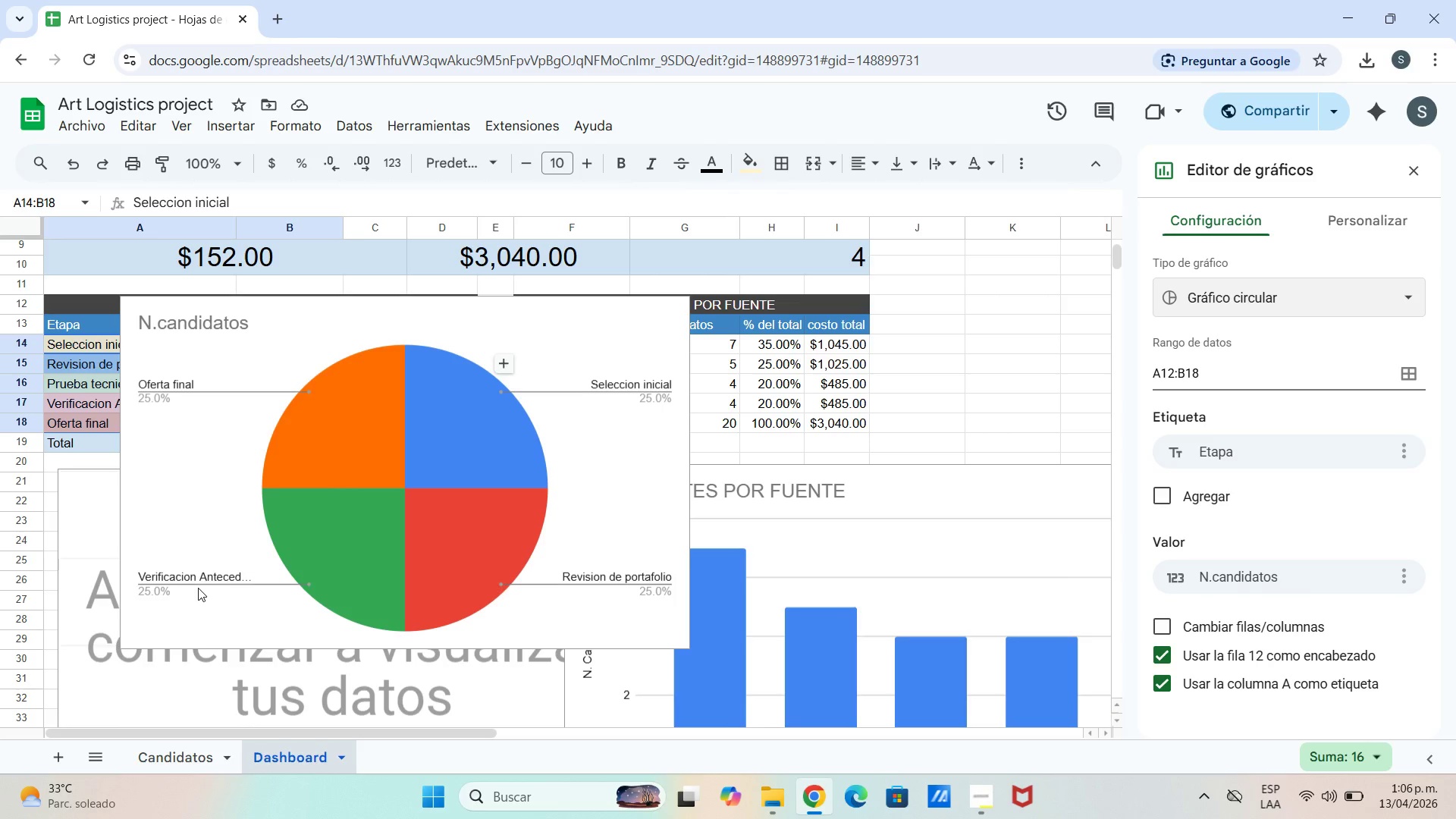 
right_click([565, 318])
 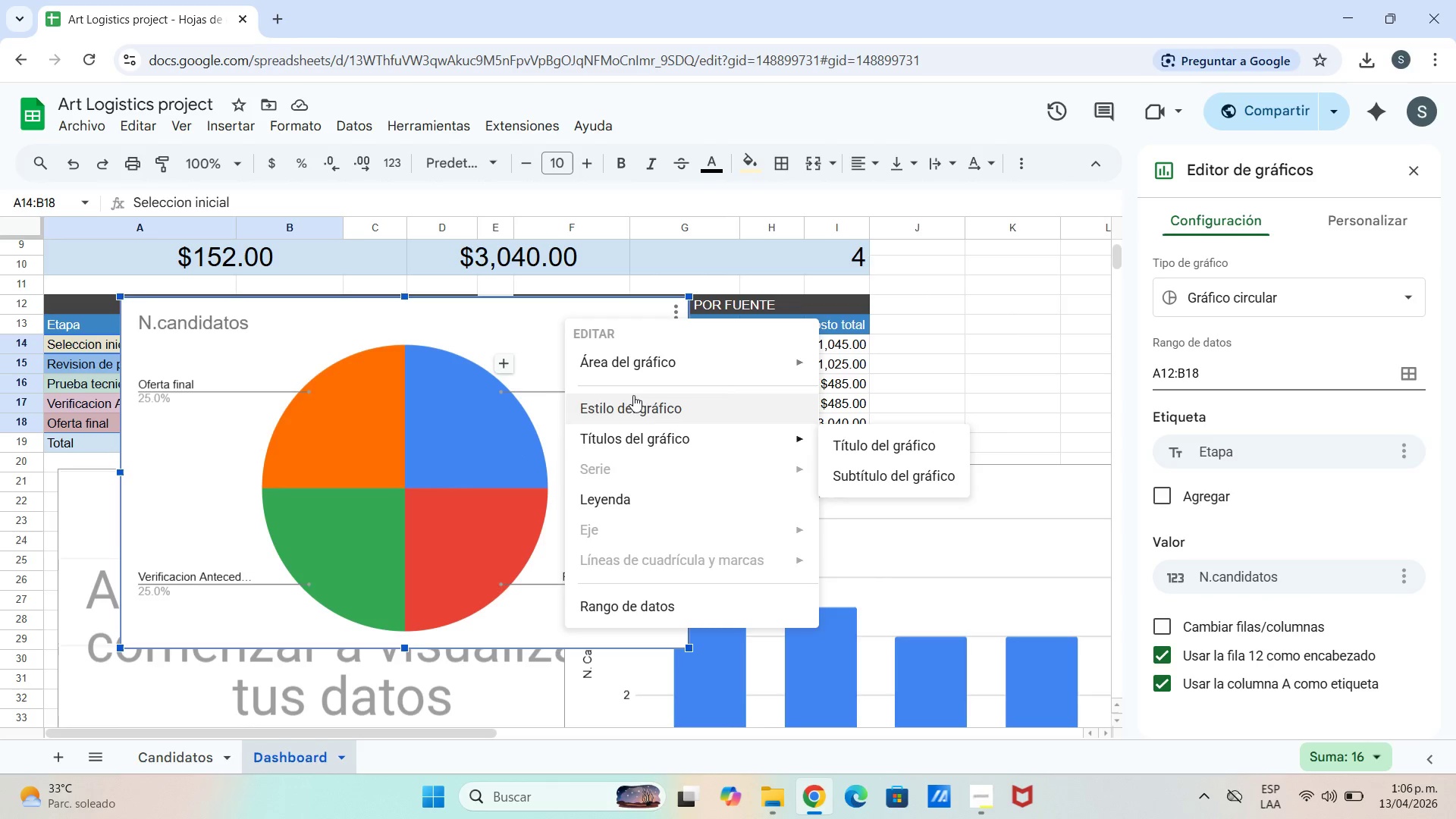 
left_click([632, 364])
 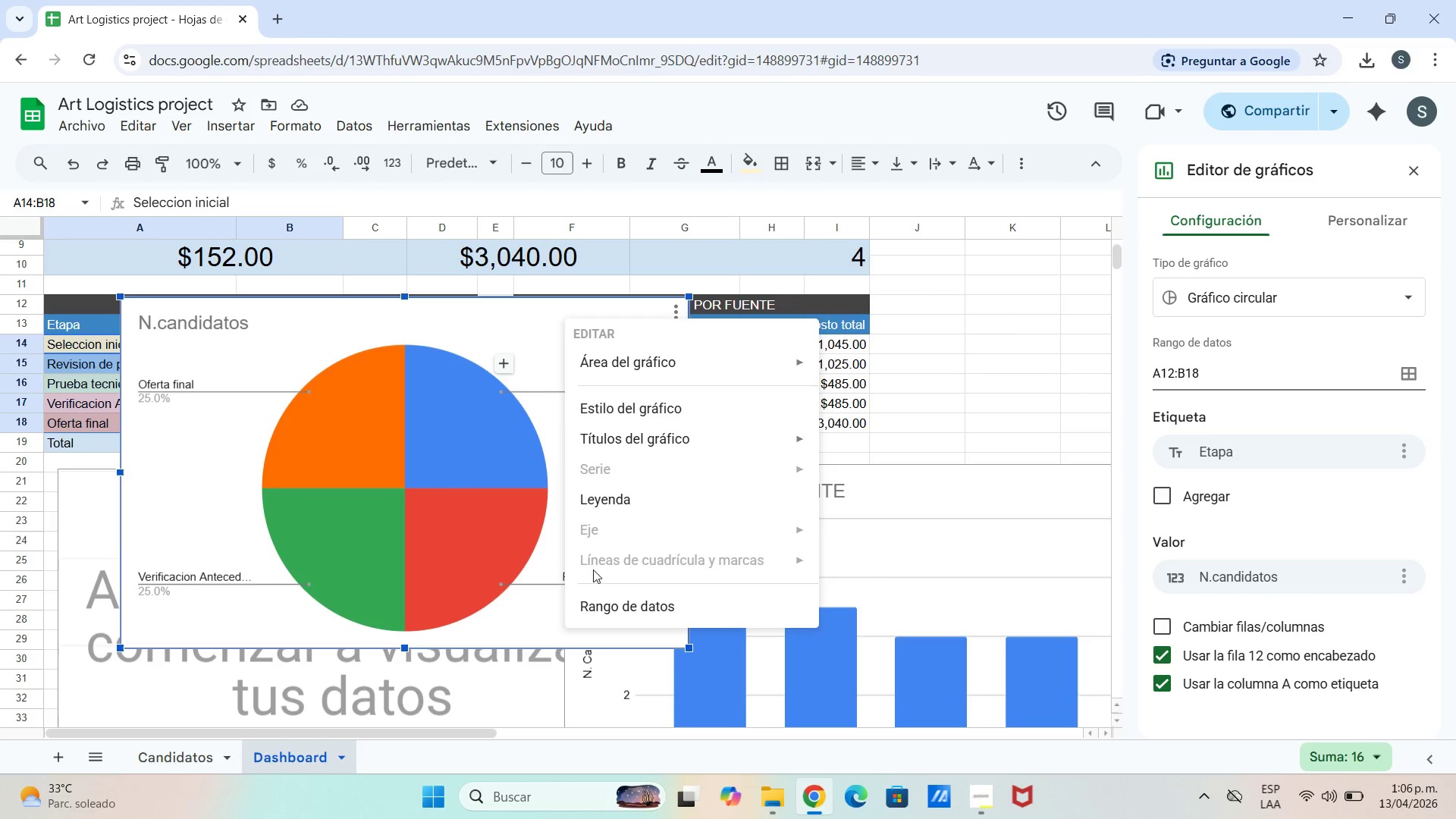 
left_click_drag(start_coordinate=[547, 581], to_coordinate=[547, 576])
 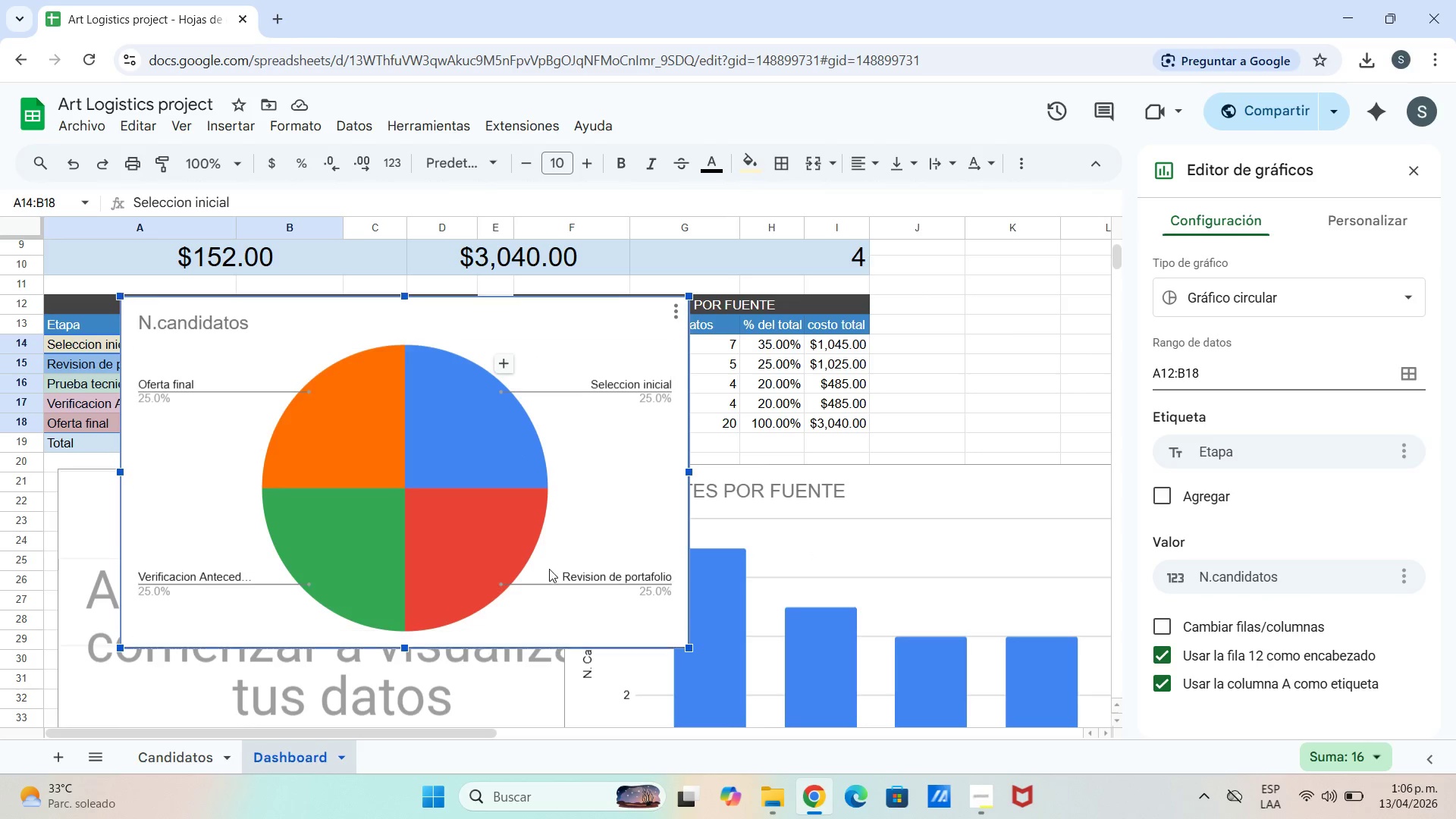 
right_click([548, 568])
 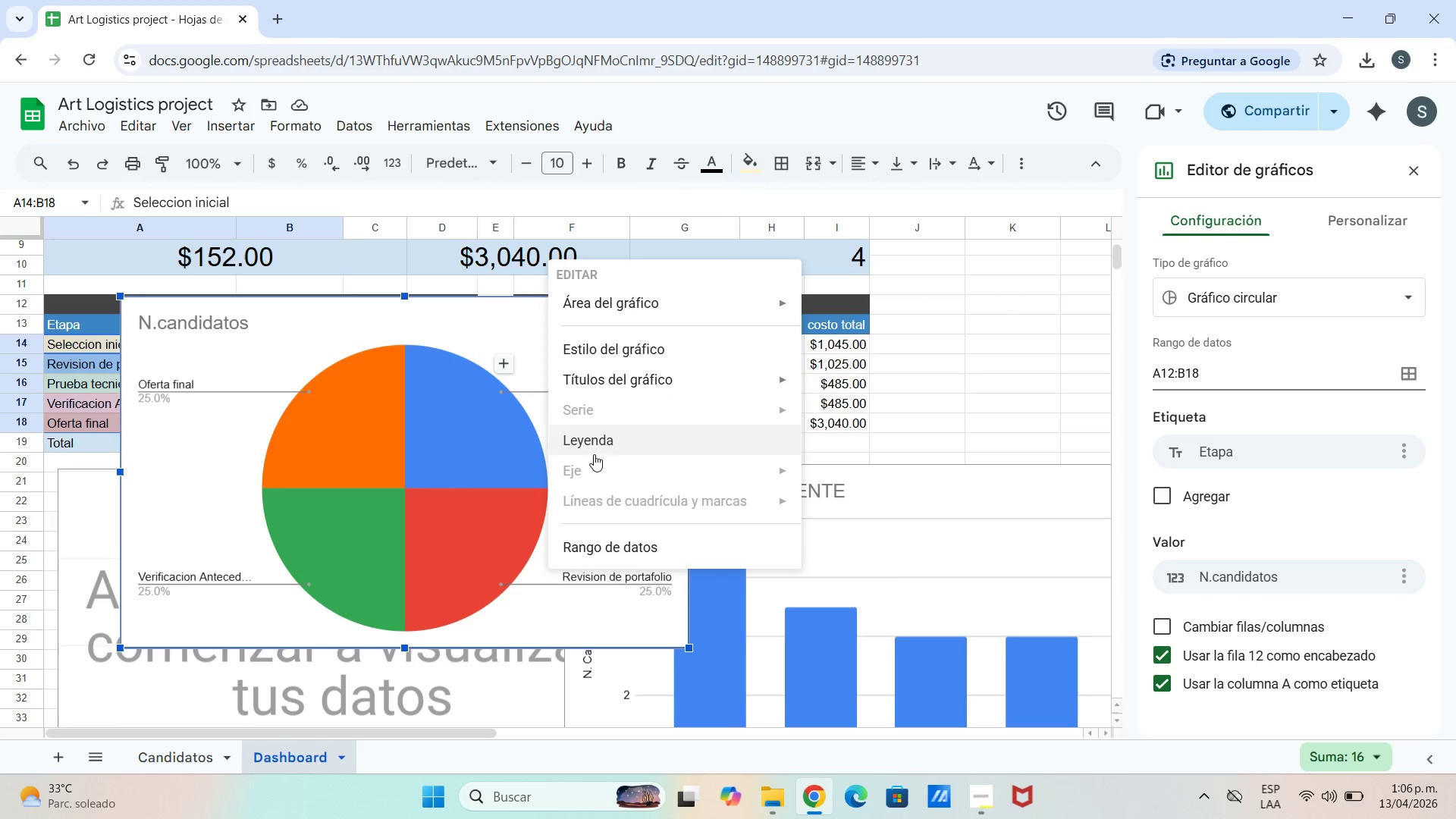 
left_click_drag(start_coordinate=[502, 560], to_coordinate=[505, 544])
 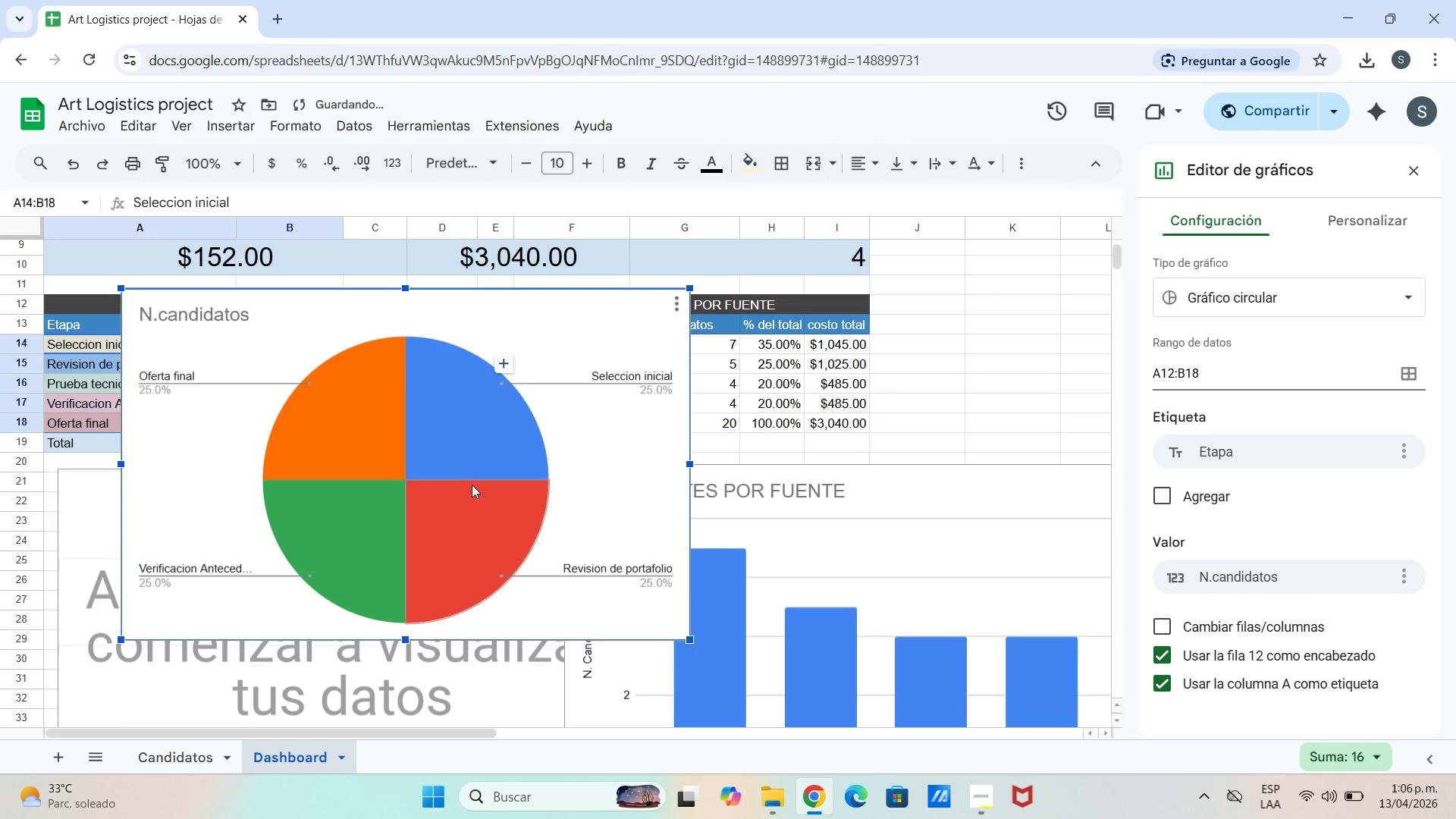 
left_click_drag(start_coordinate=[472, 485], to_coordinate=[689, 539])
 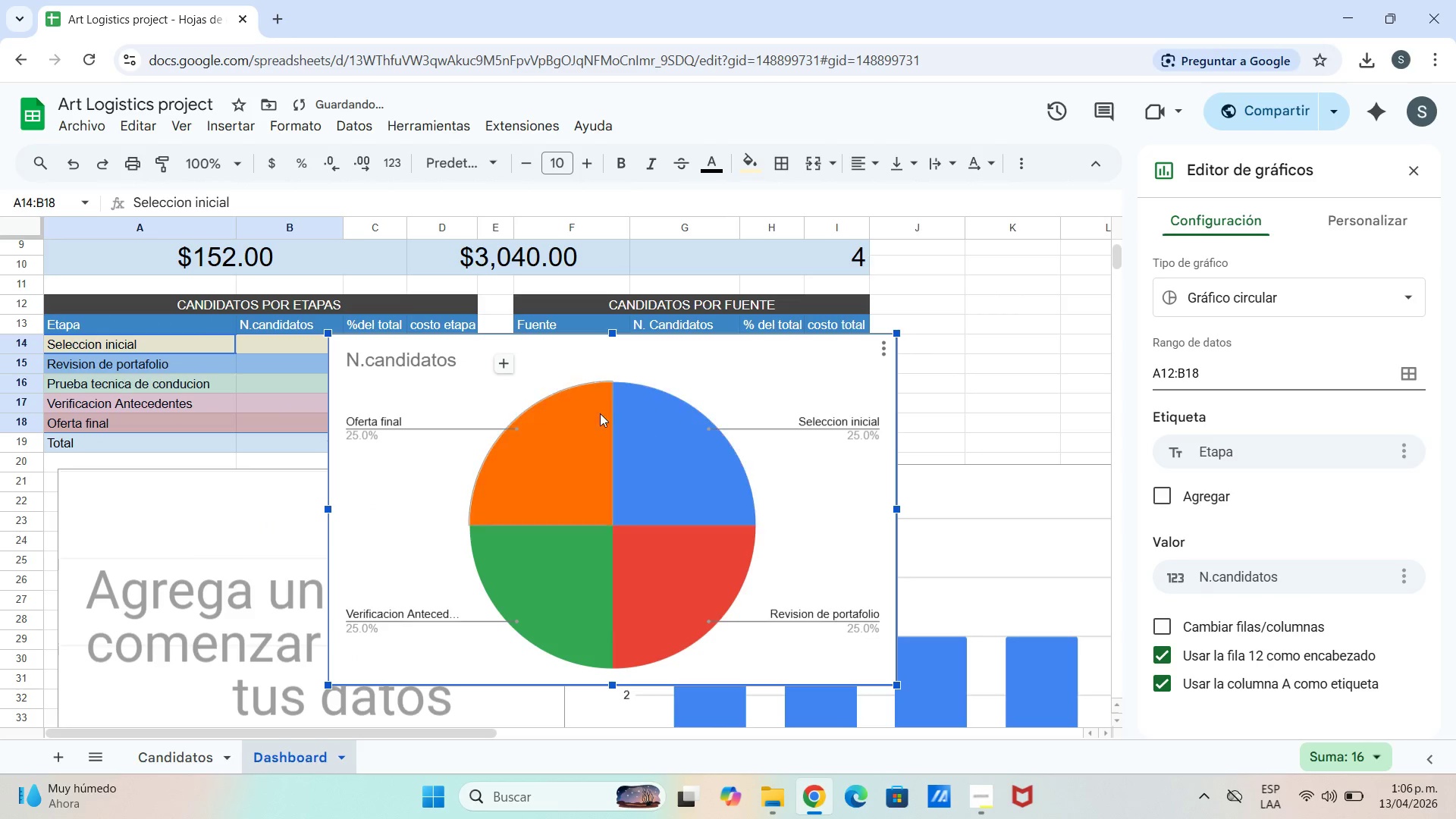 
right_click([618, 384])
 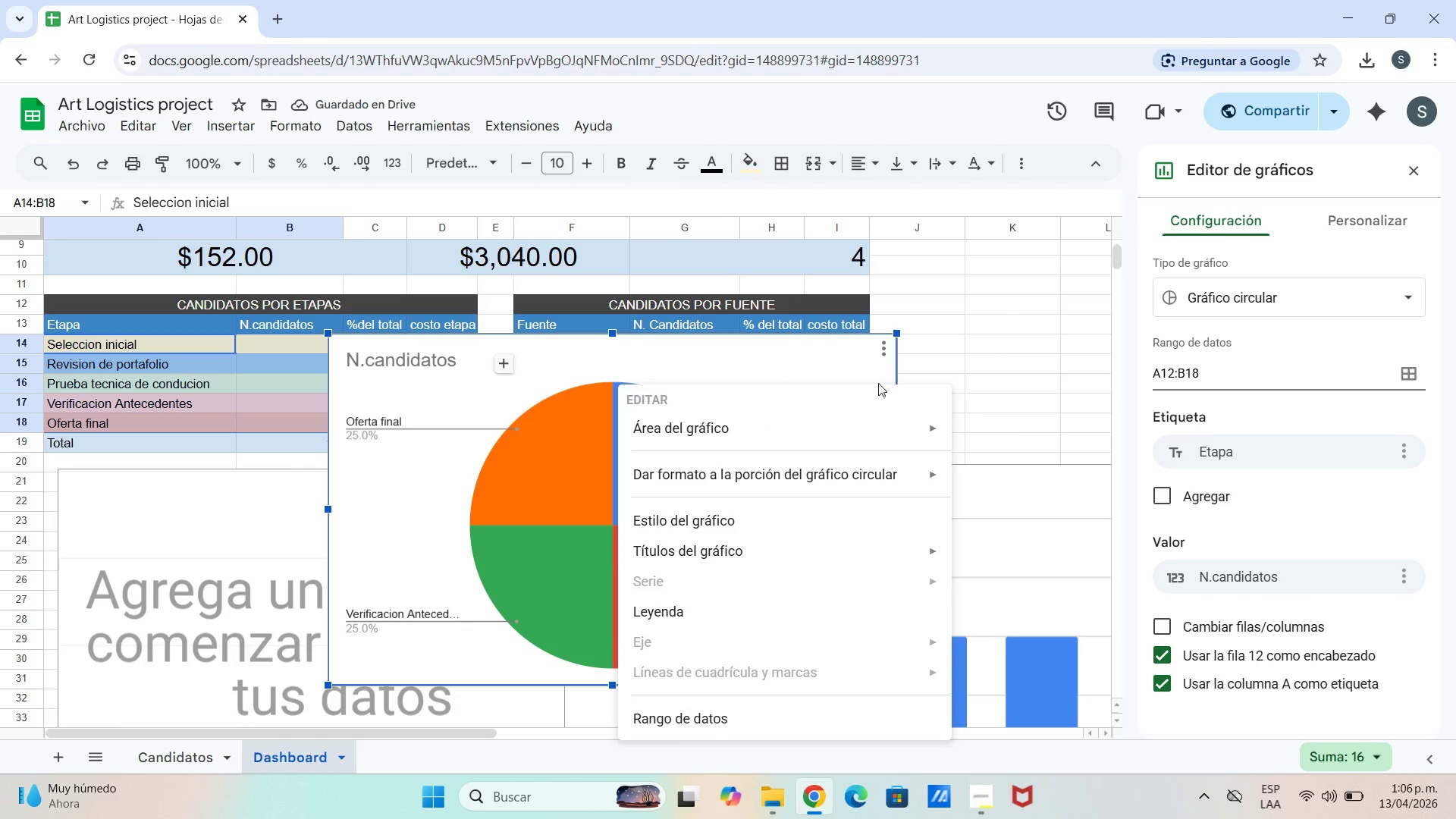 
left_click_drag(start_coordinate=[1420, 164], to_coordinate=[1423, 170])
 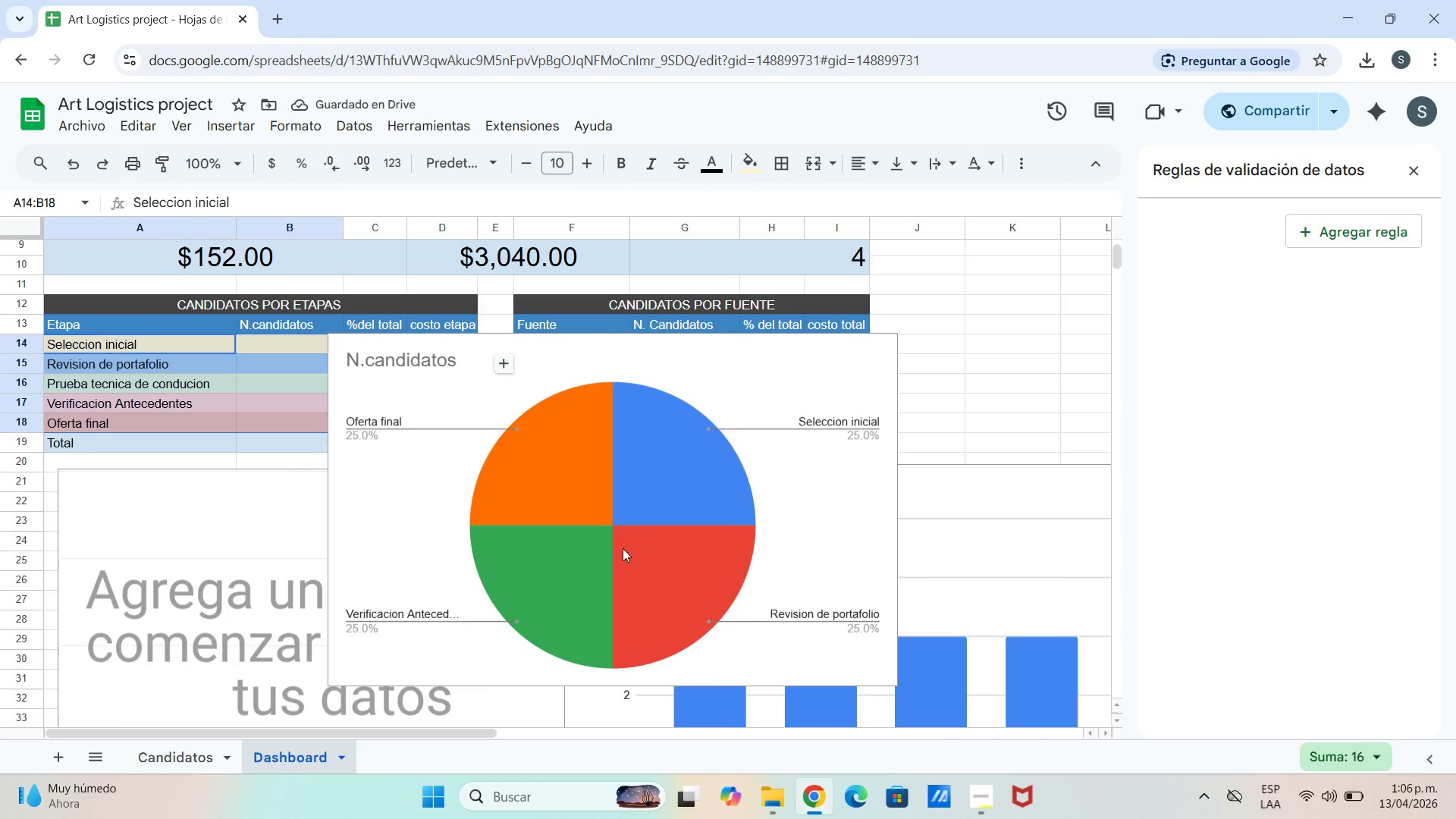 
right_click([616, 550])
 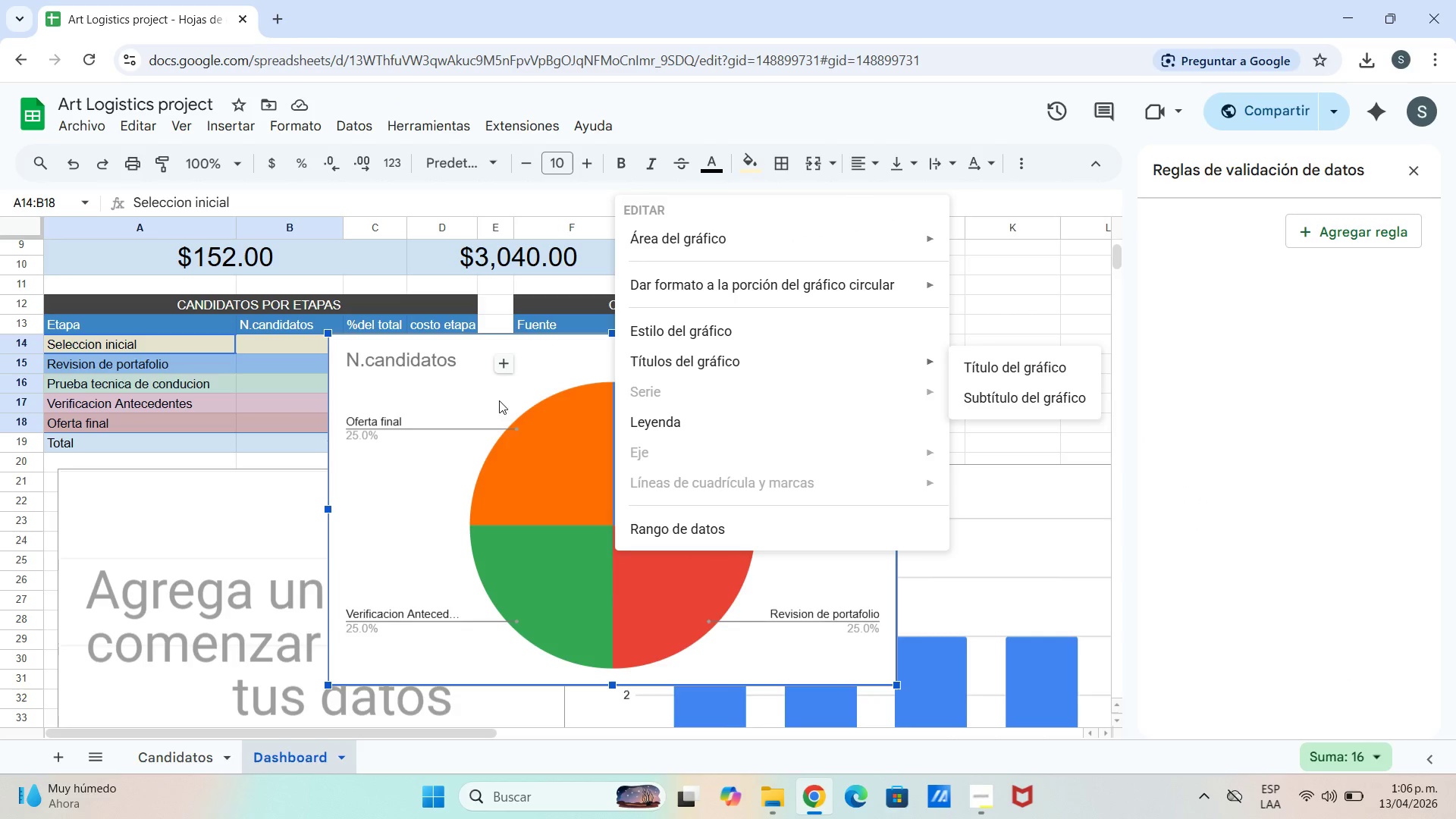 
left_click([367, 428])
 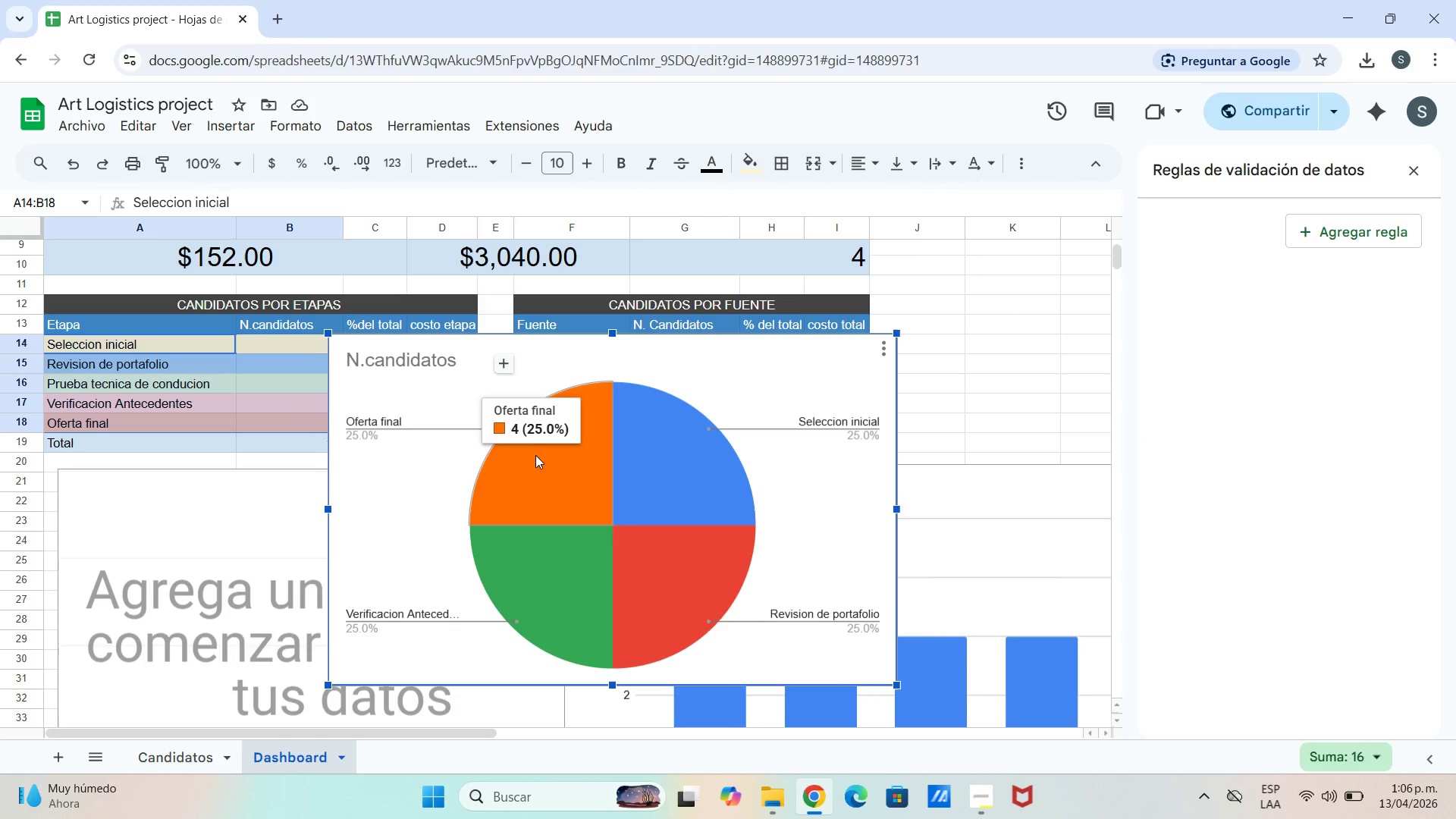 
left_click_drag(start_coordinate=[536, 456], to_coordinate=[541, 458])
 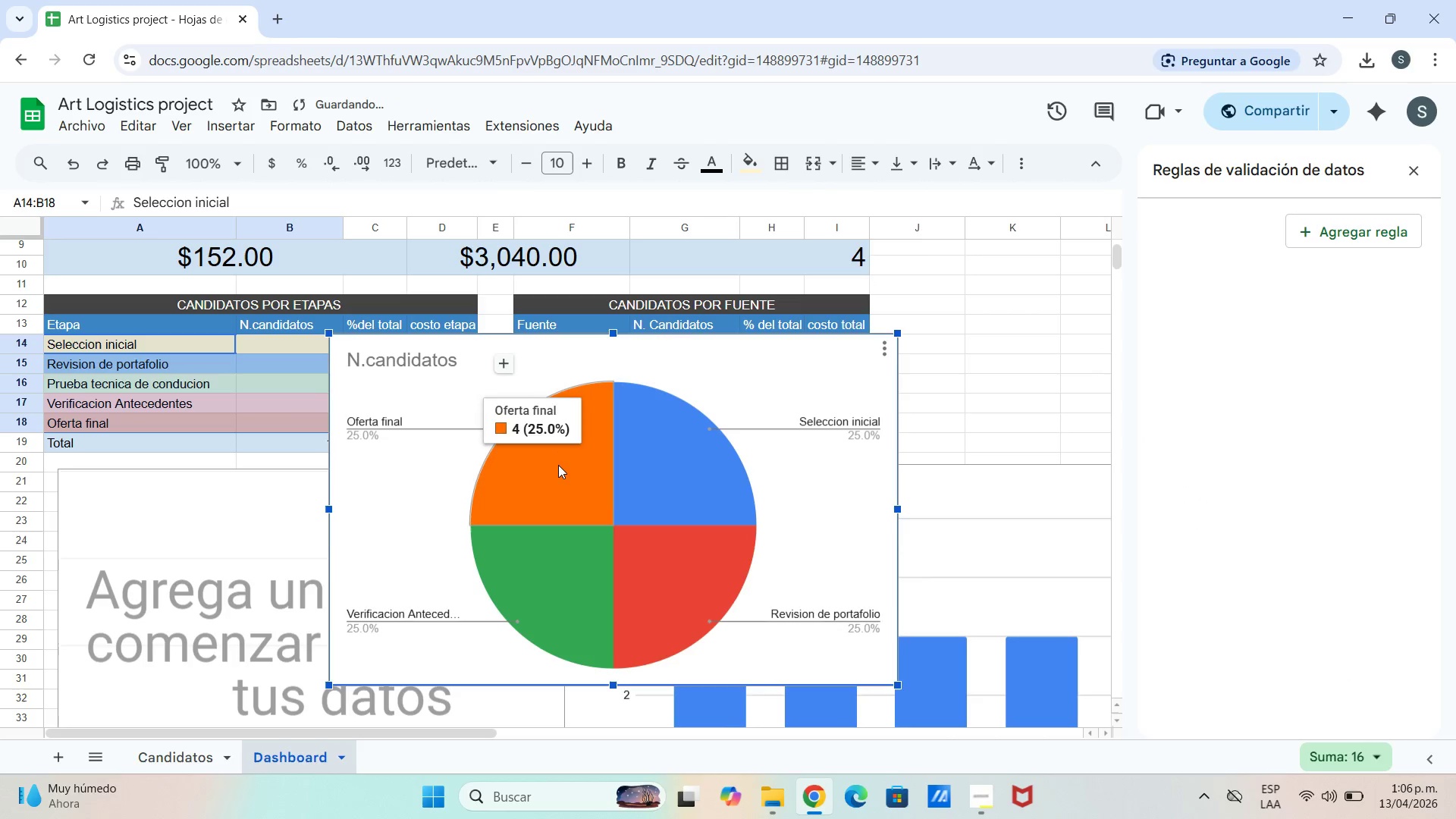 
left_click_drag(start_coordinate=[559, 469], to_coordinate=[654, 438])
 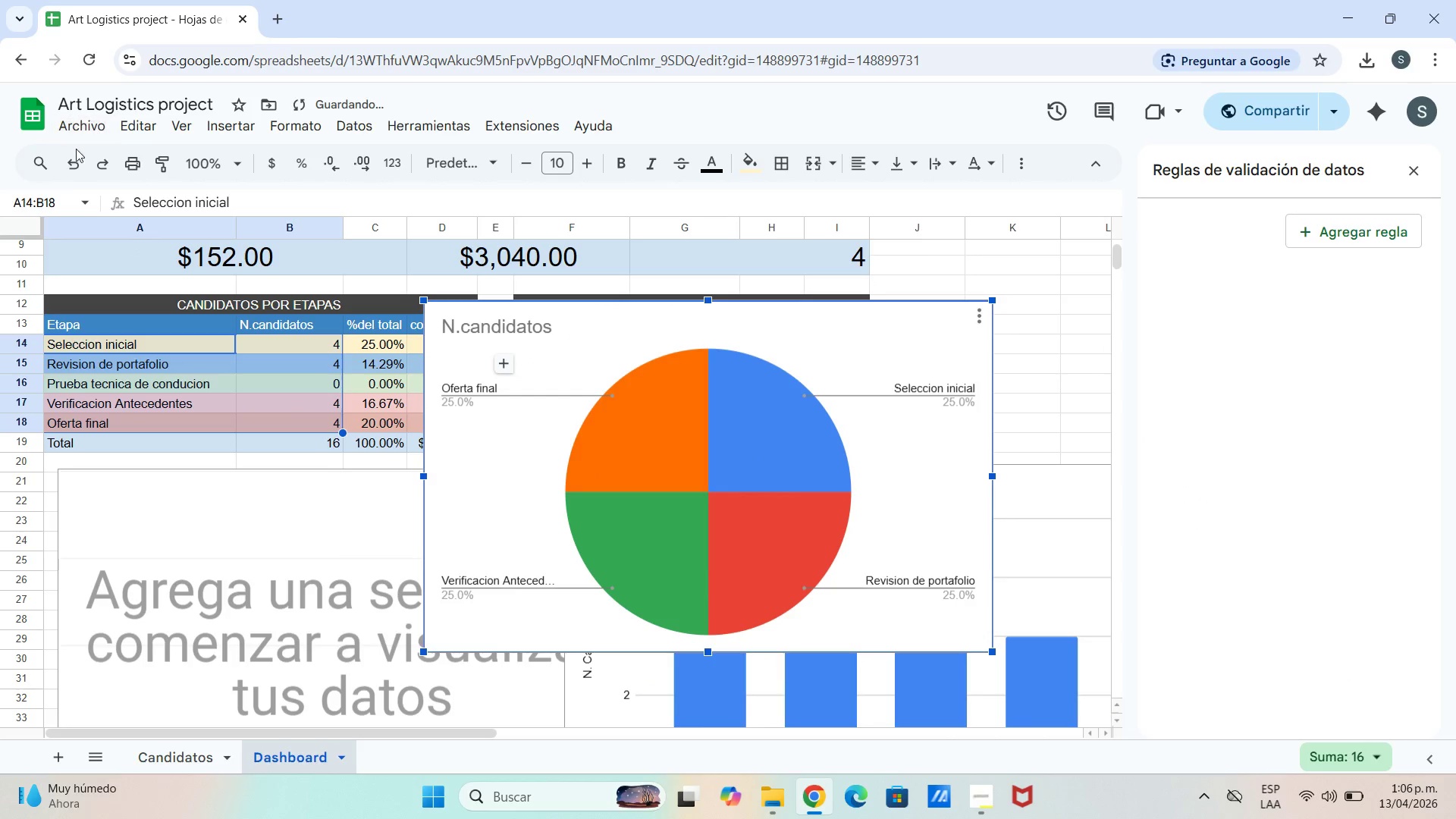 
left_click([71, 172])
 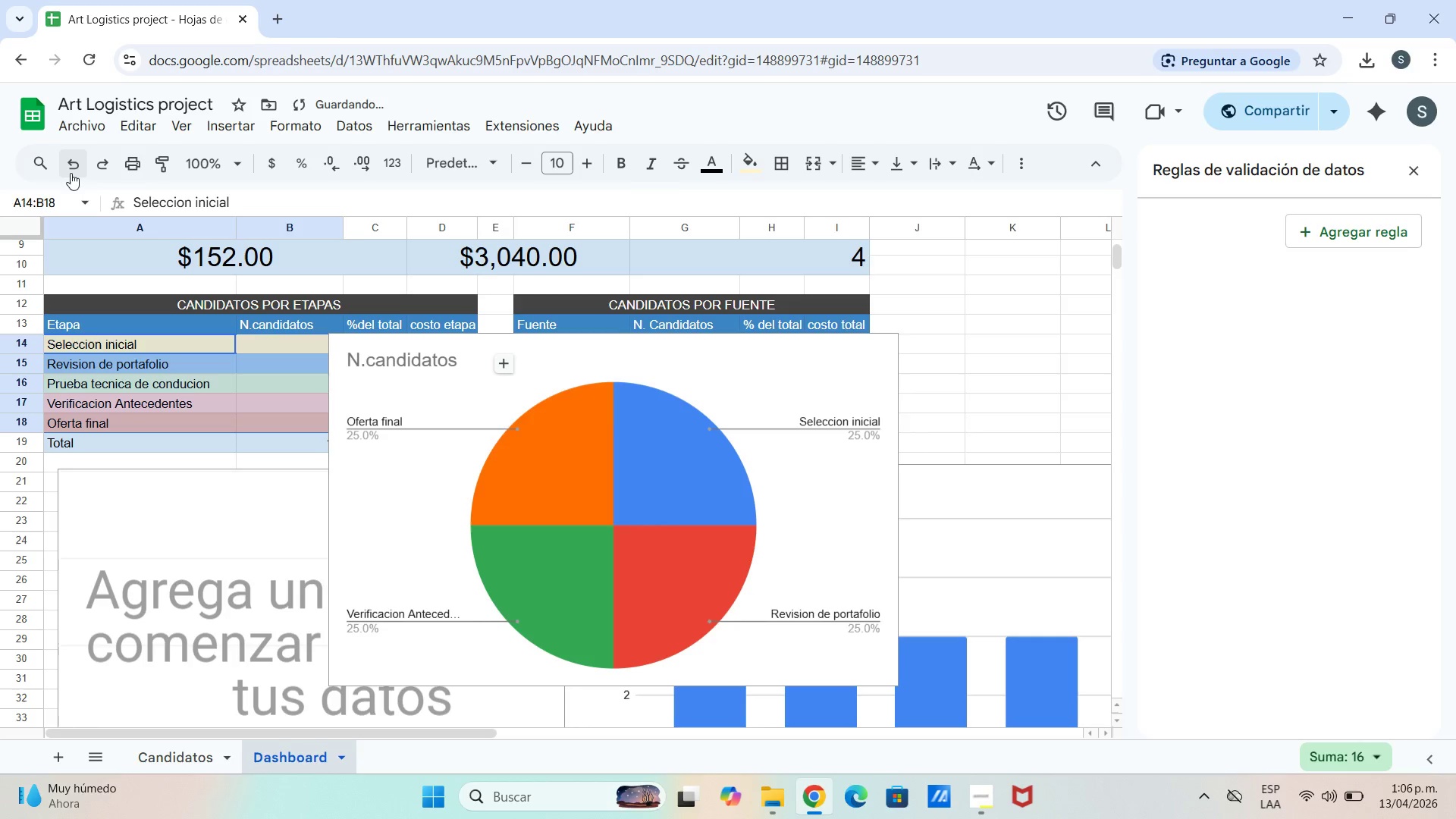 
left_click([71, 173])
 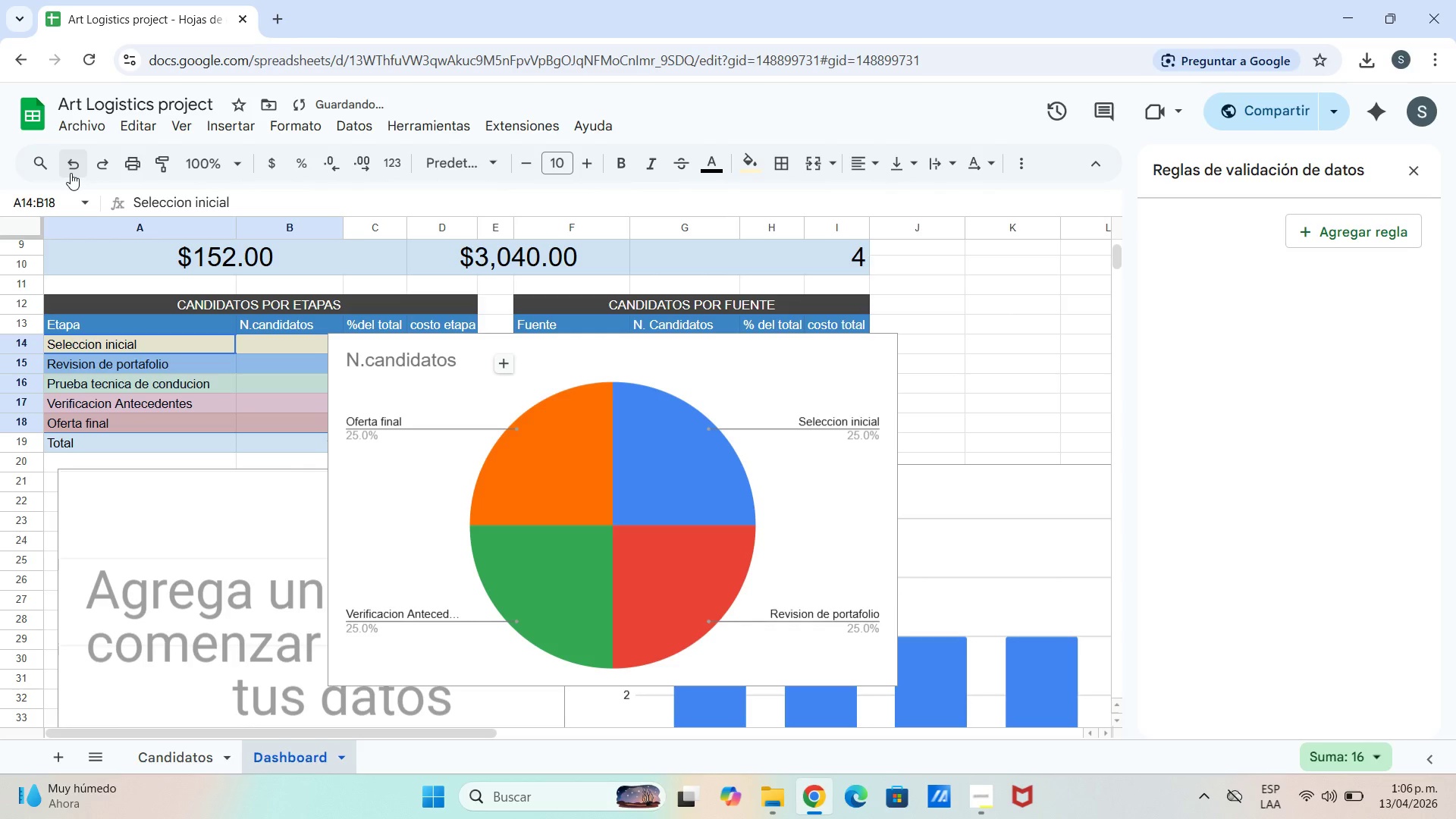 
left_click([71, 173])
 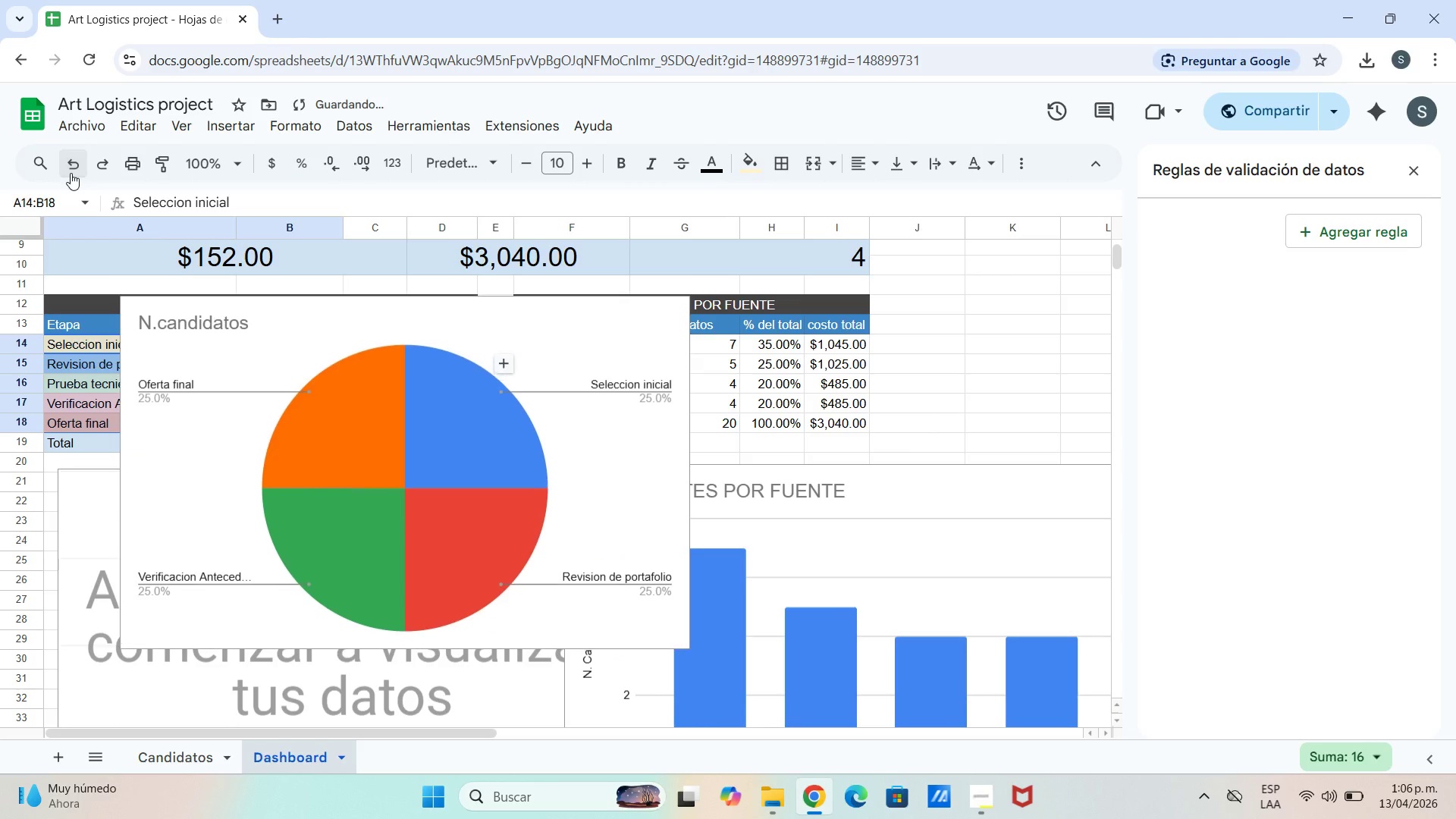 
double_click([71, 173])
 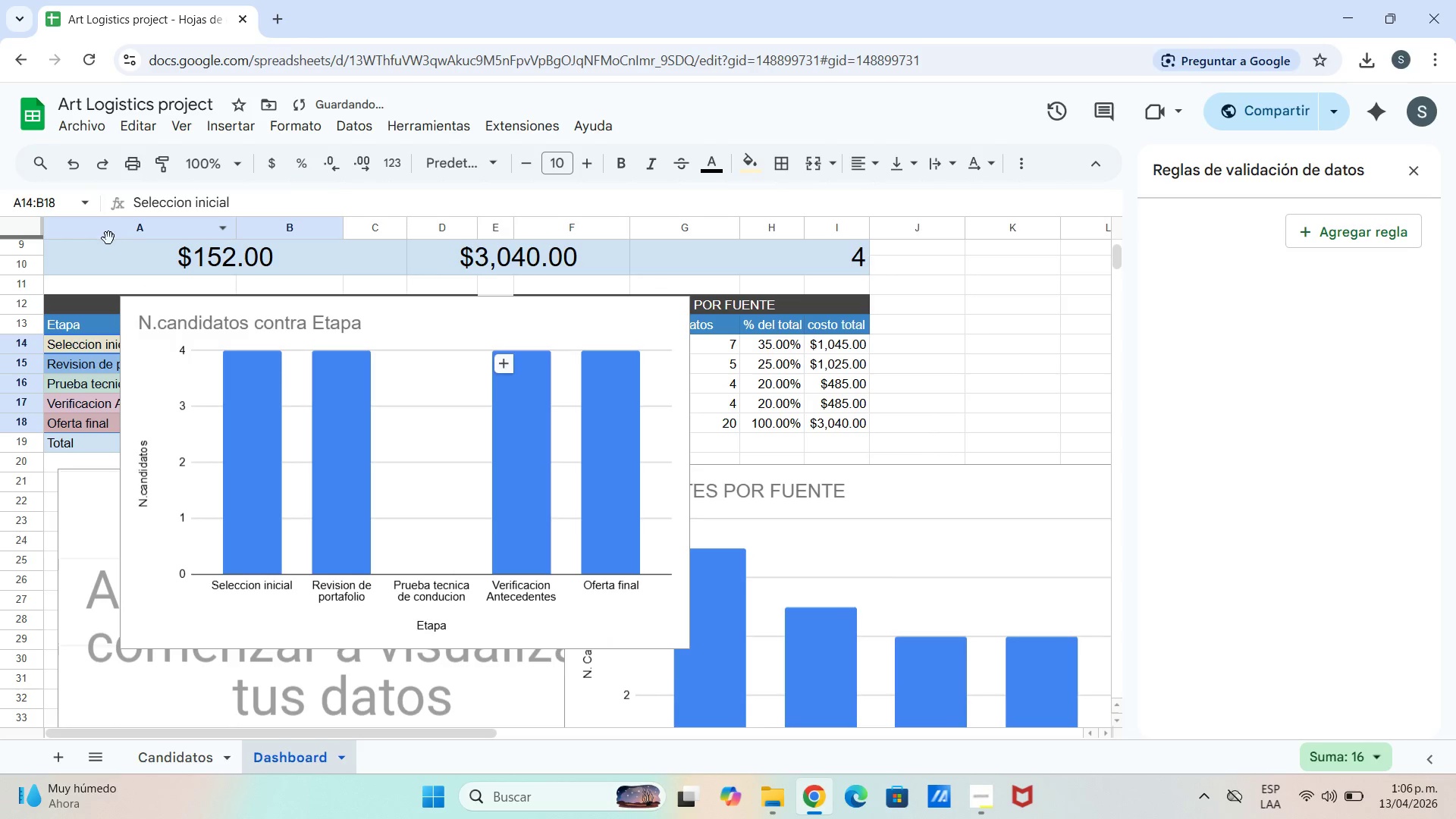 
left_click([67, 162])
 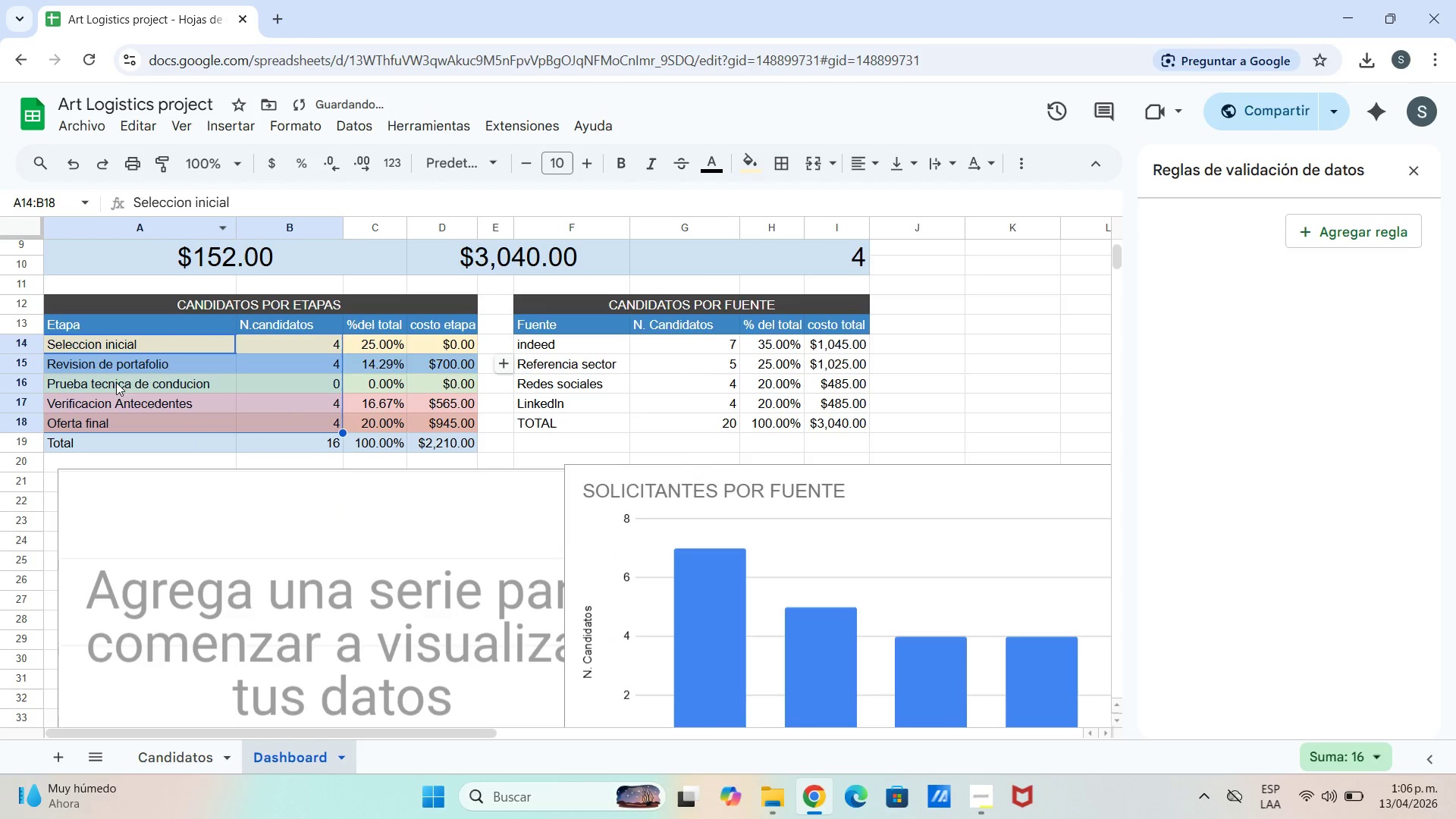 
left_click_drag(start_coordinate=[336, 522], to_coordinate=[338, 519])
 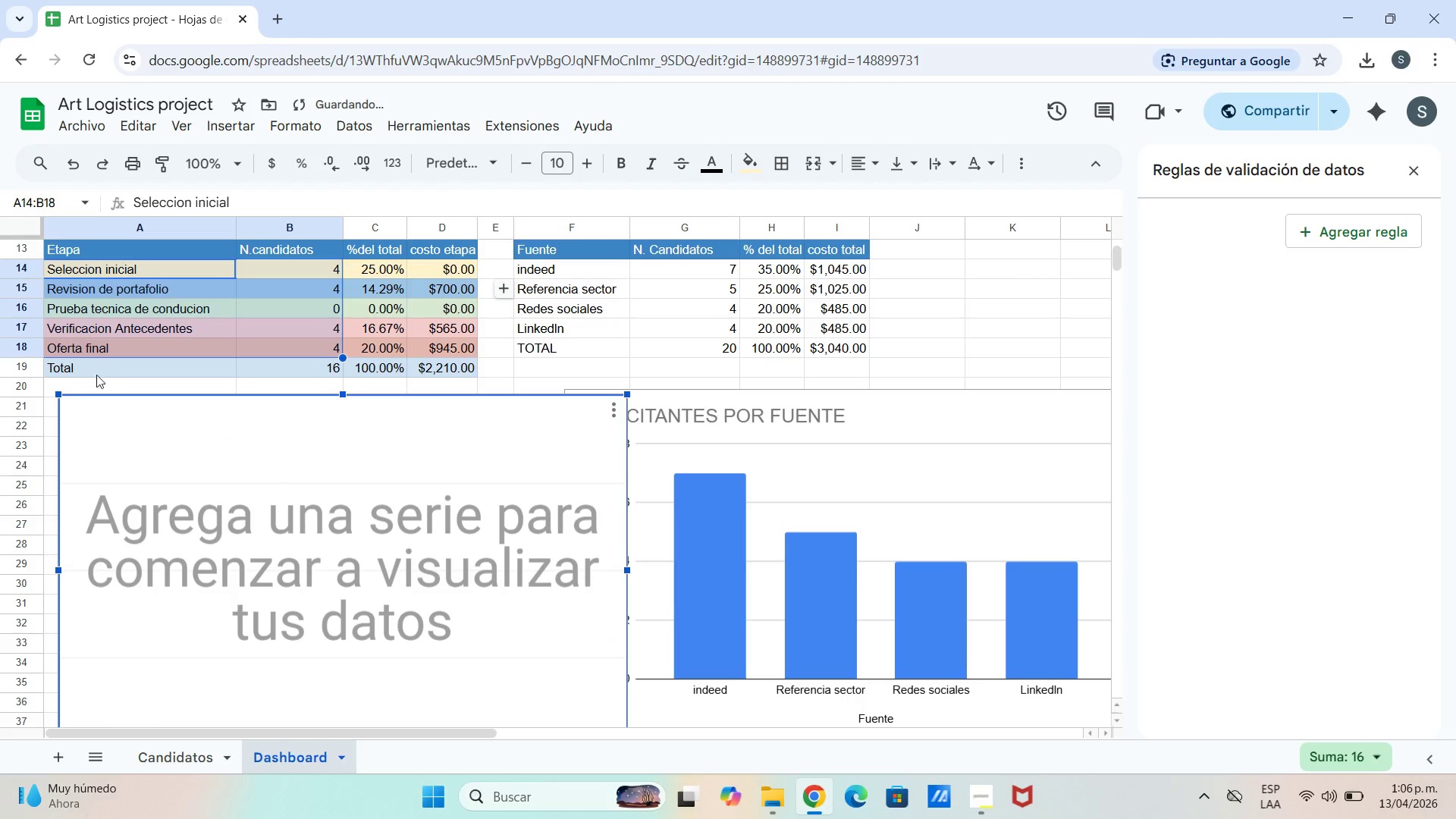 
left_click_drag(start_coordinate=[119, 447], to_coordinate=[121, 441])
 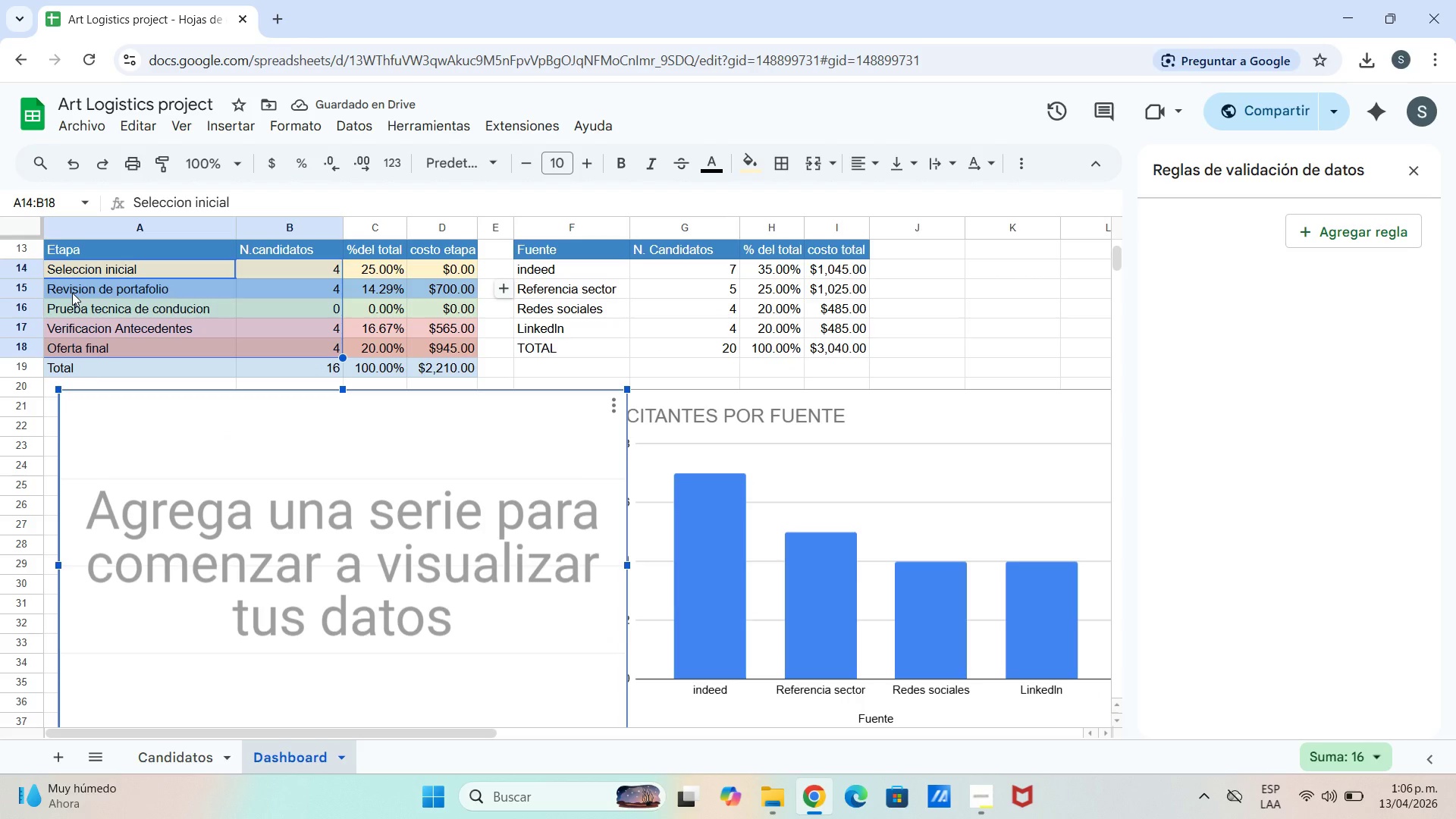 
left_click_drag(start_coordinate=[129, 343], to_coordinate=[132, 347])
 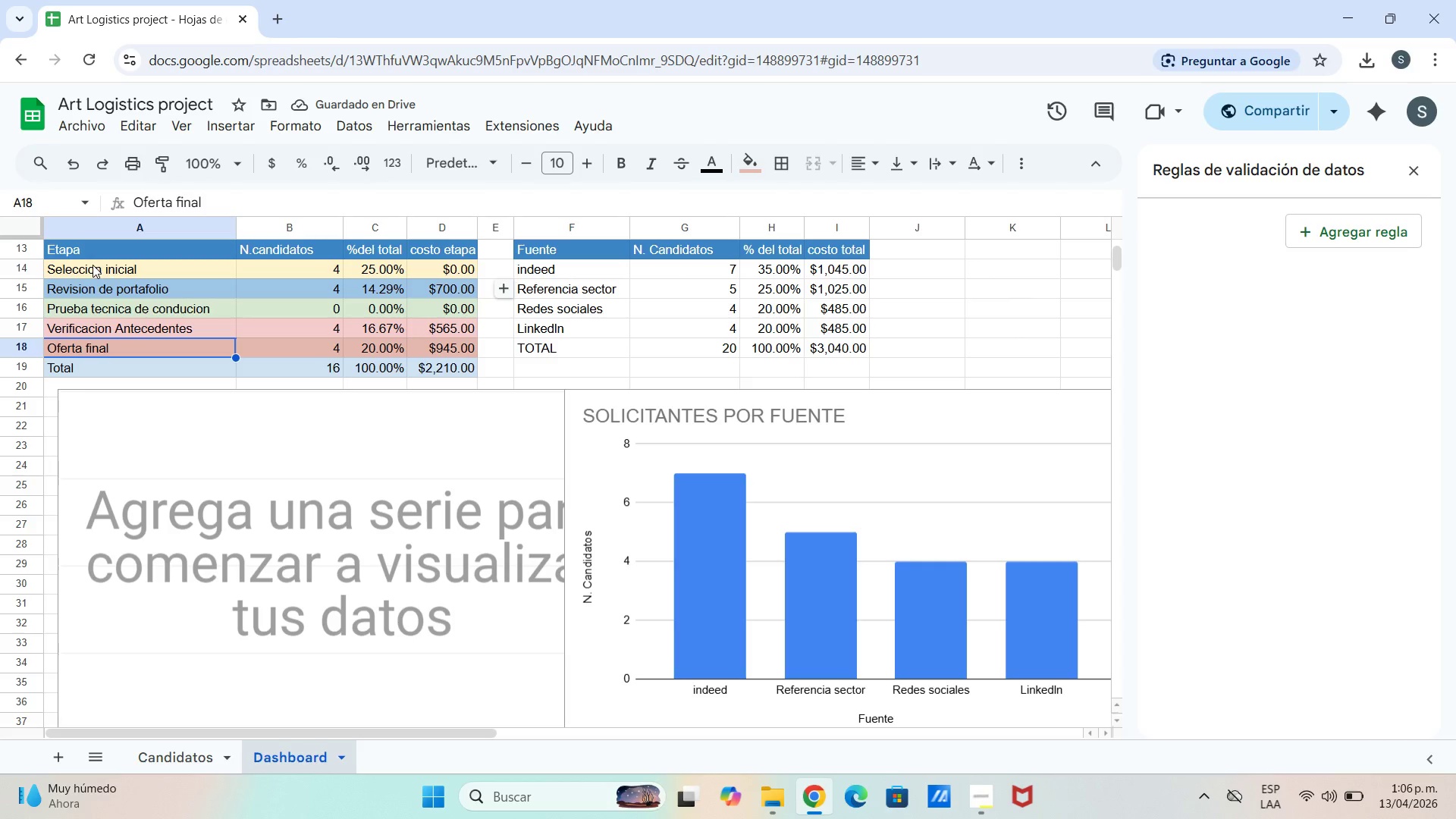 
left_click_drag(start_coordinate=[93, 265], to_coordinate=[316, 355])
 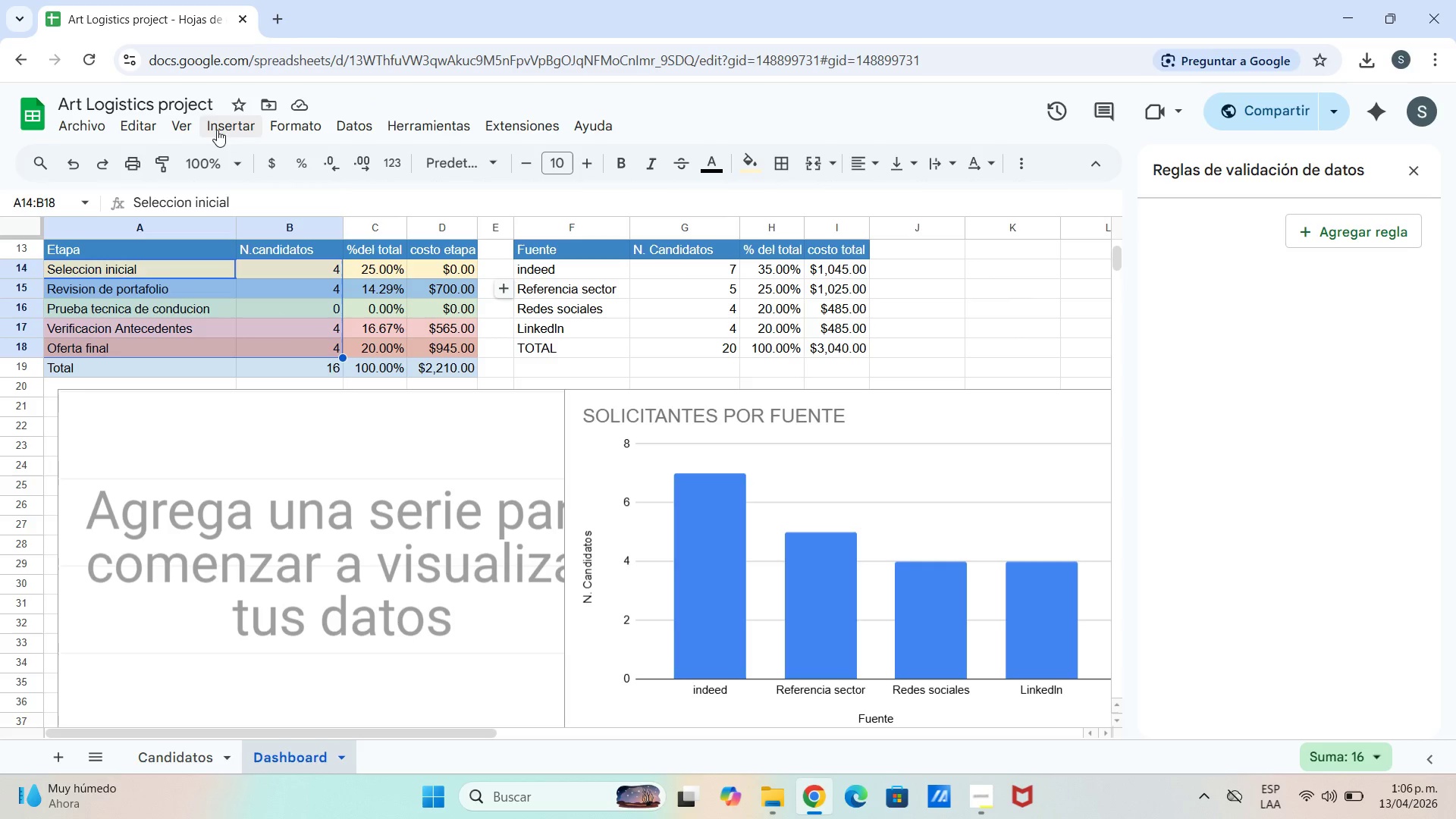 
left_click([218, 130])
 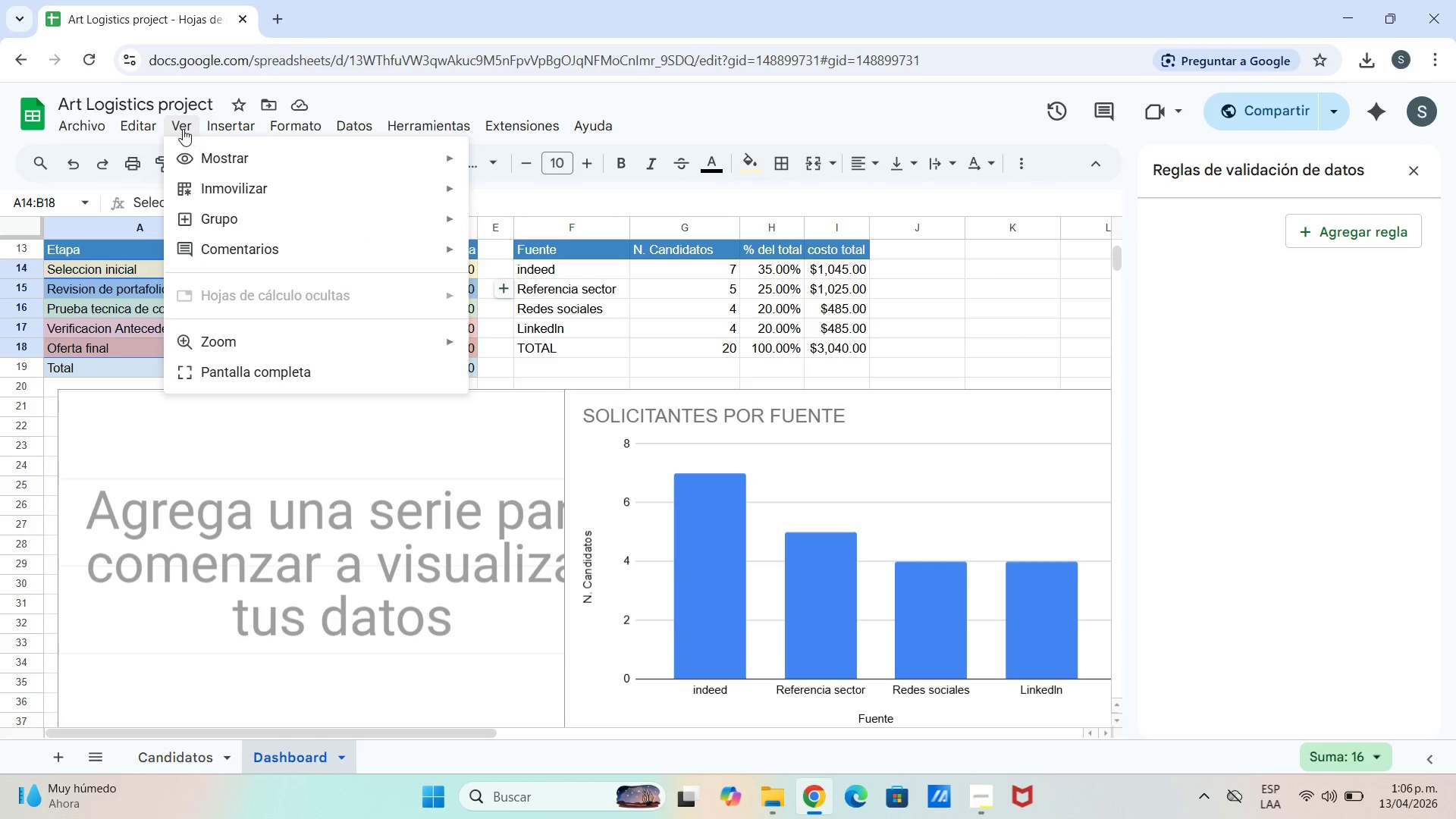 
left_click([182, 128])
 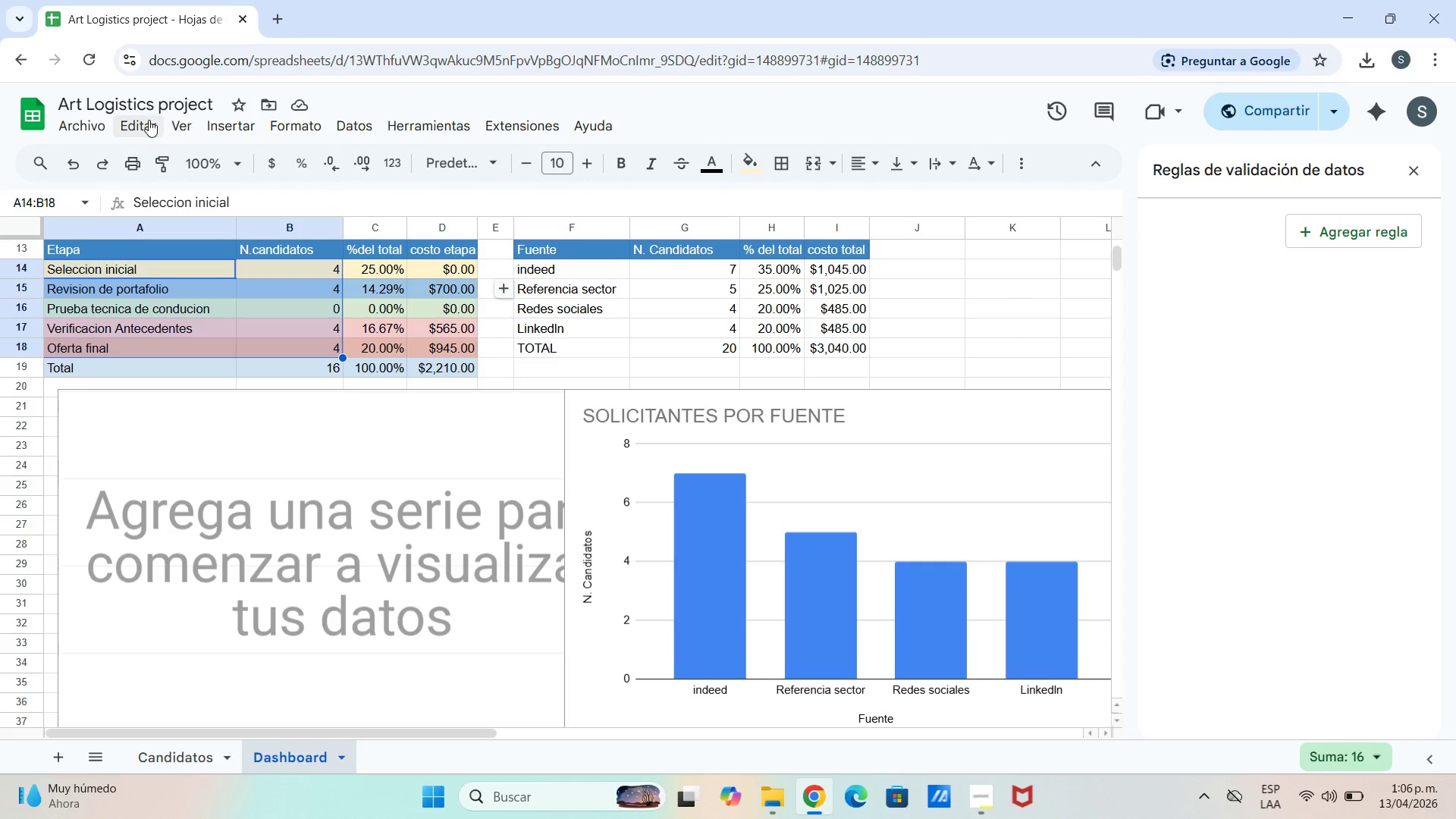 
left_click([224, 133])
 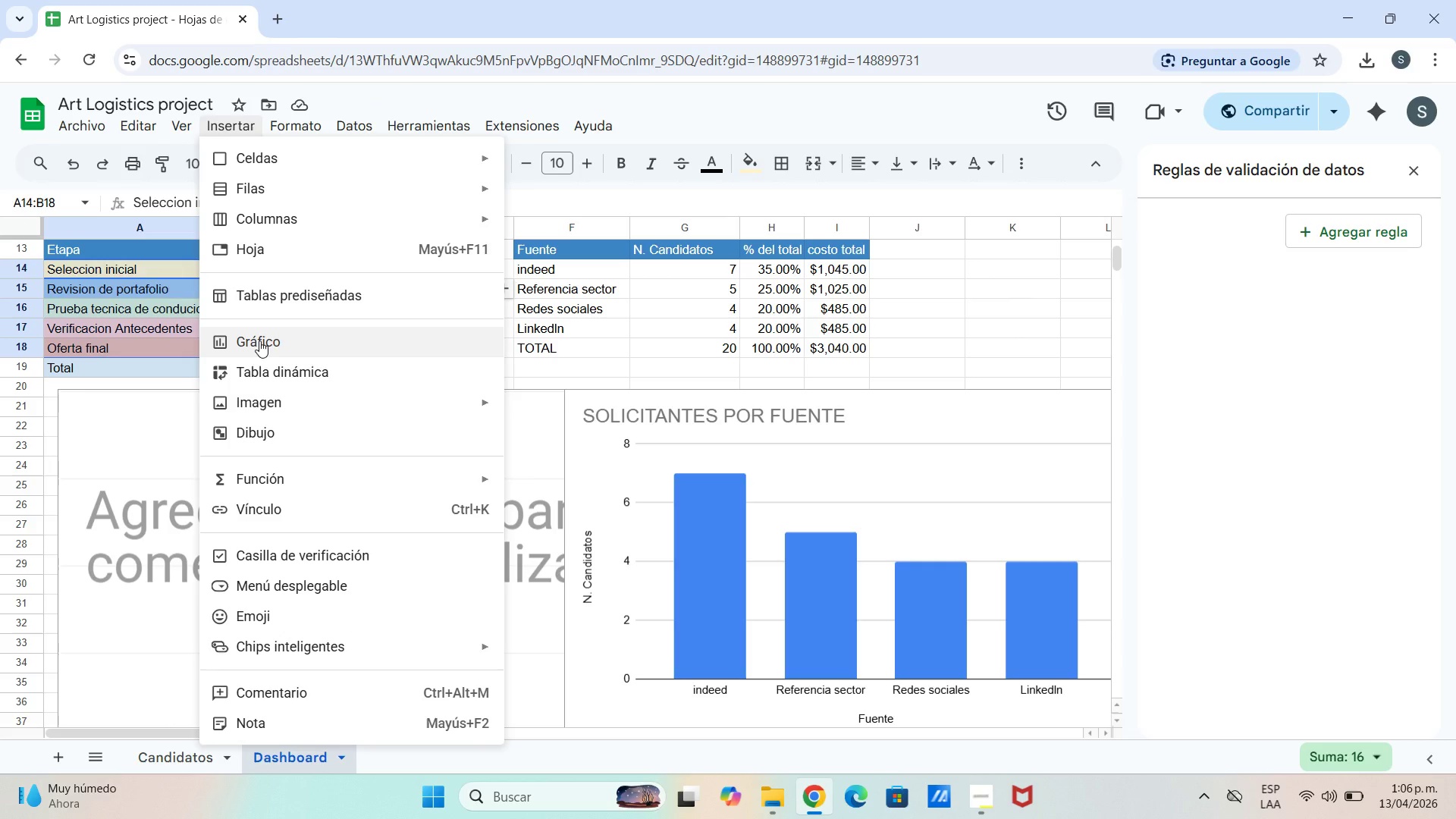 
left_click([259, 343])
 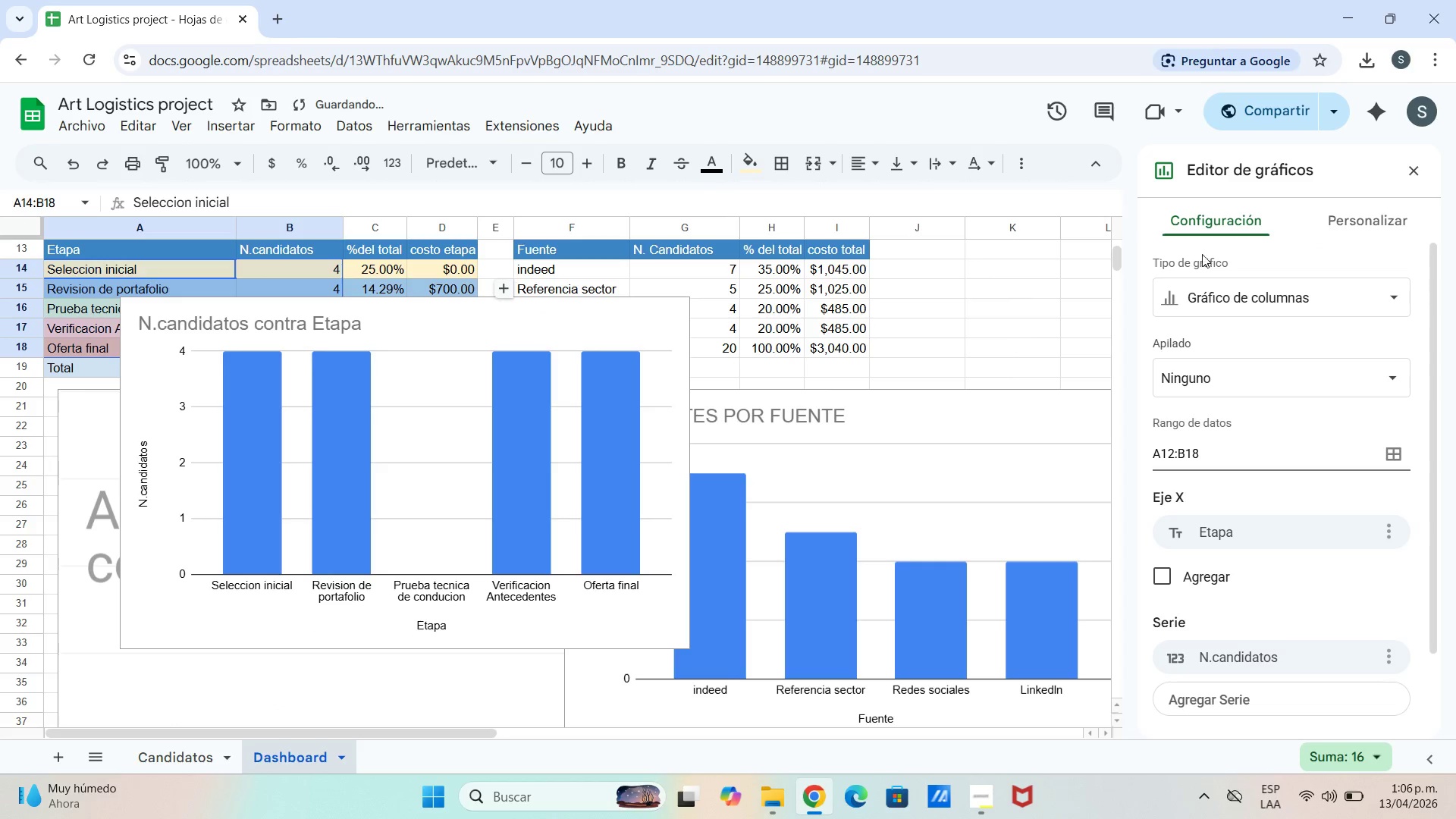 
left_click([1241, 300])
 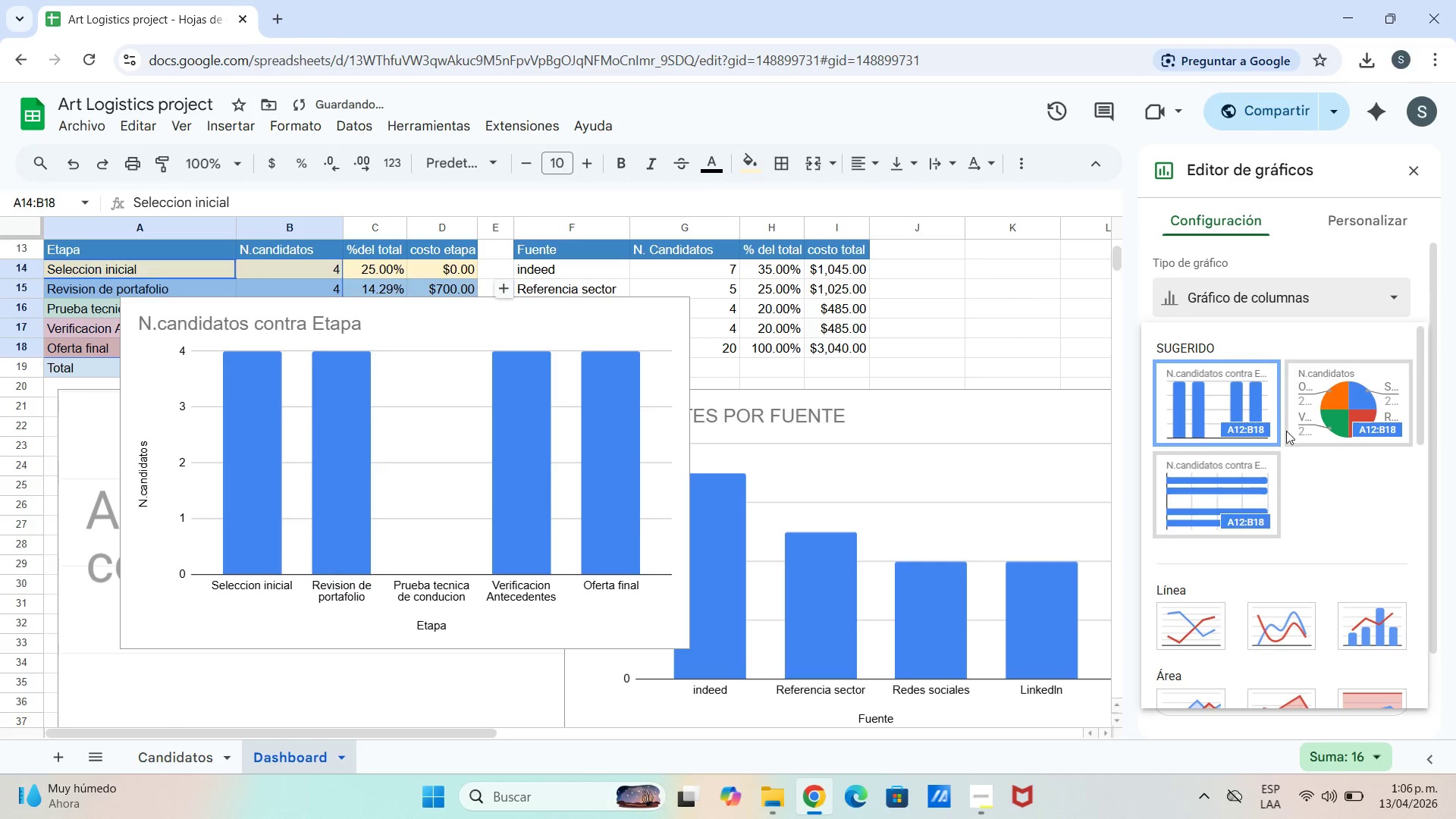 
scroll: coordinate [1263, 490], scroll_direction: down, amount: 6.0
 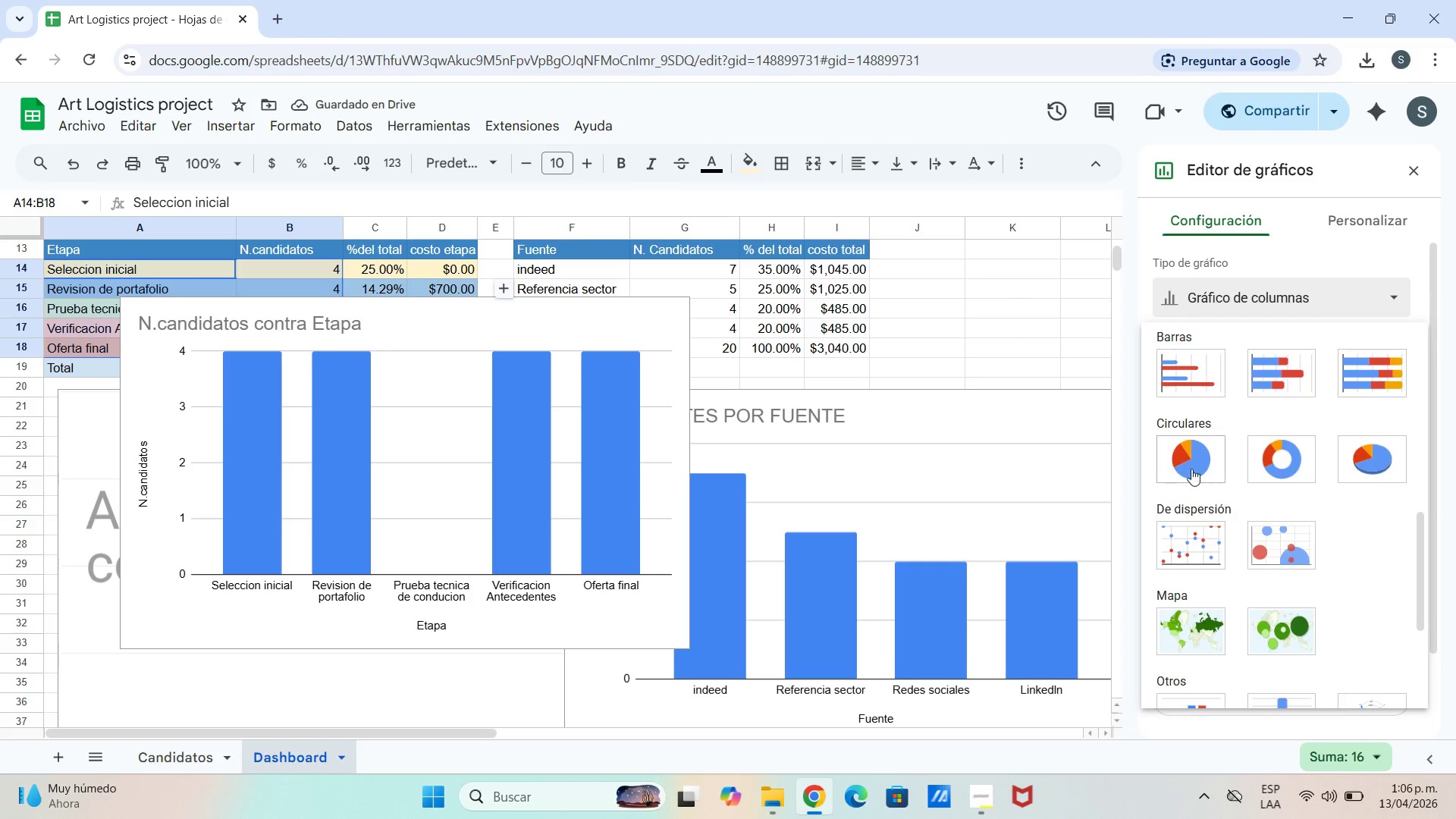 
left_click([1181, 452])
 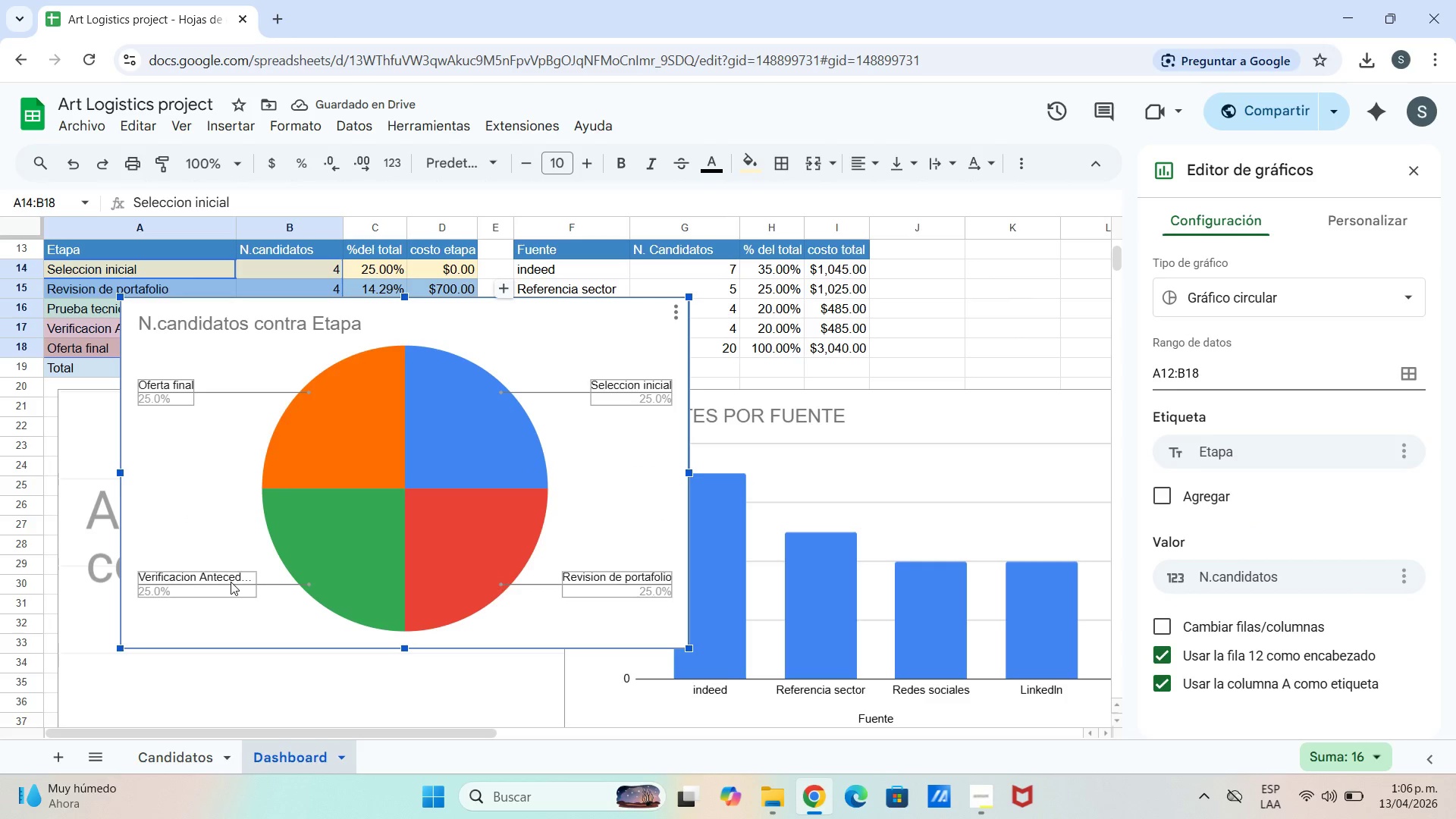 
left_click([466, 479])
 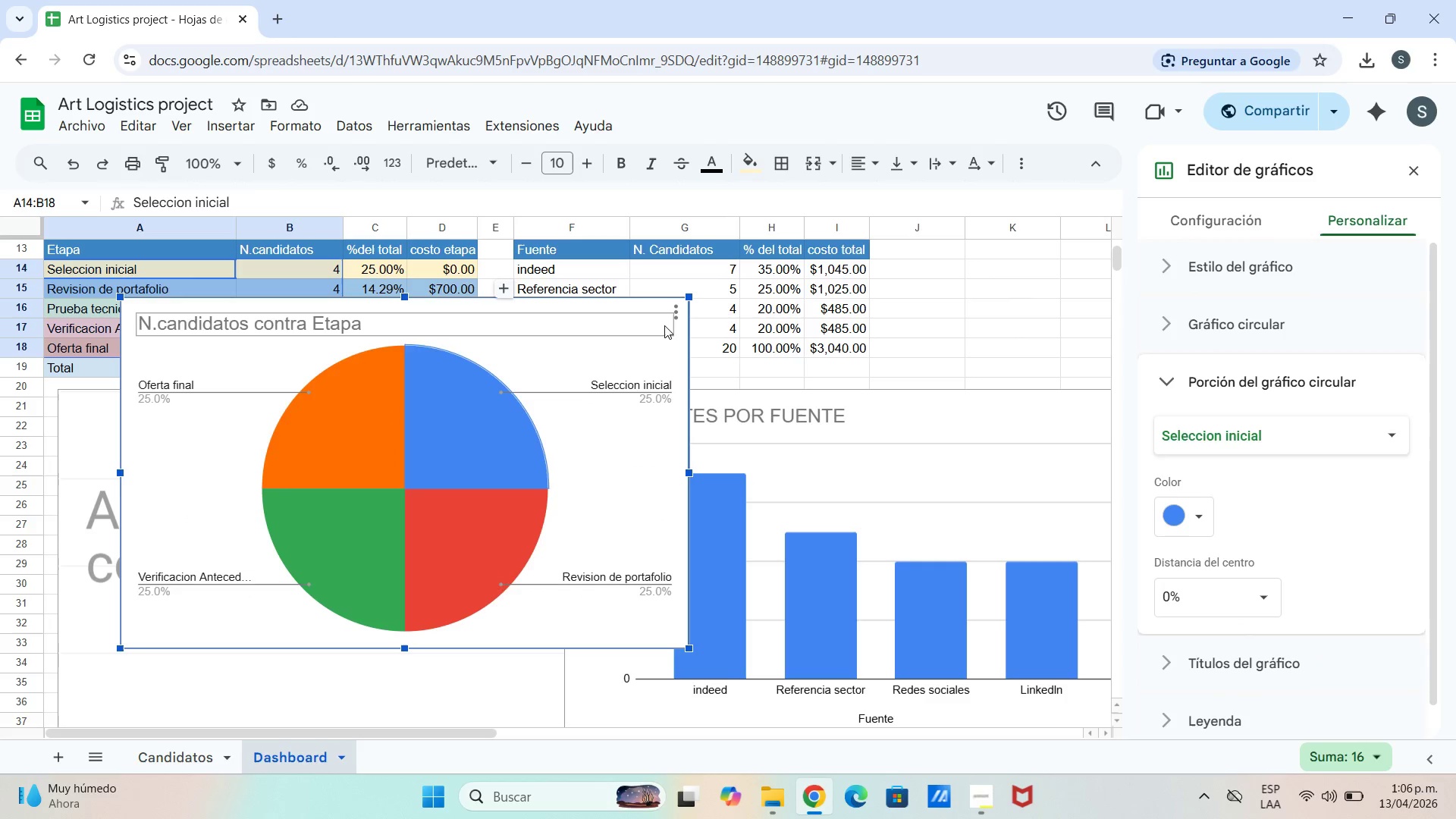 
double_click([675, 317])
 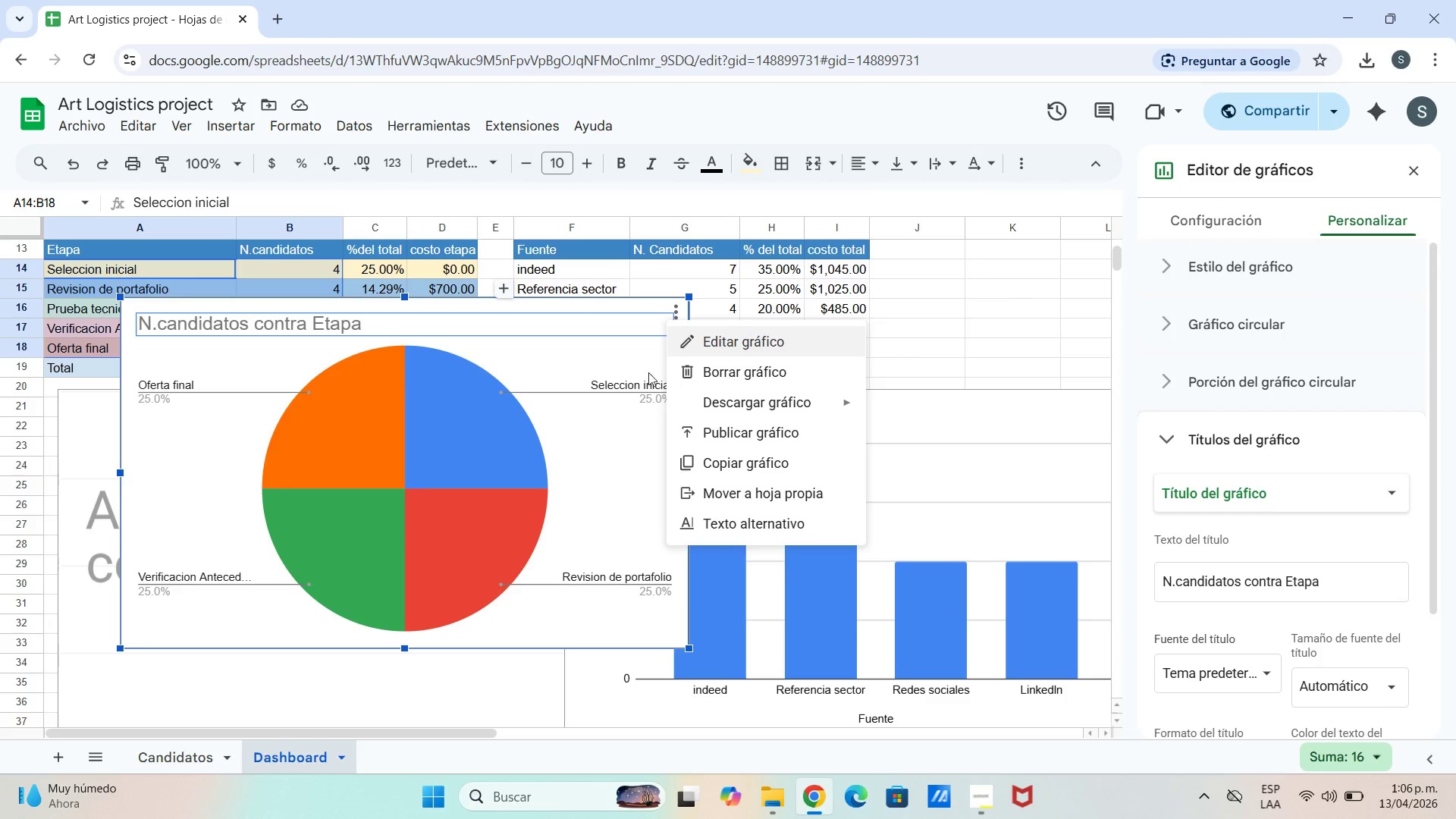 
left_click([559, 463])
 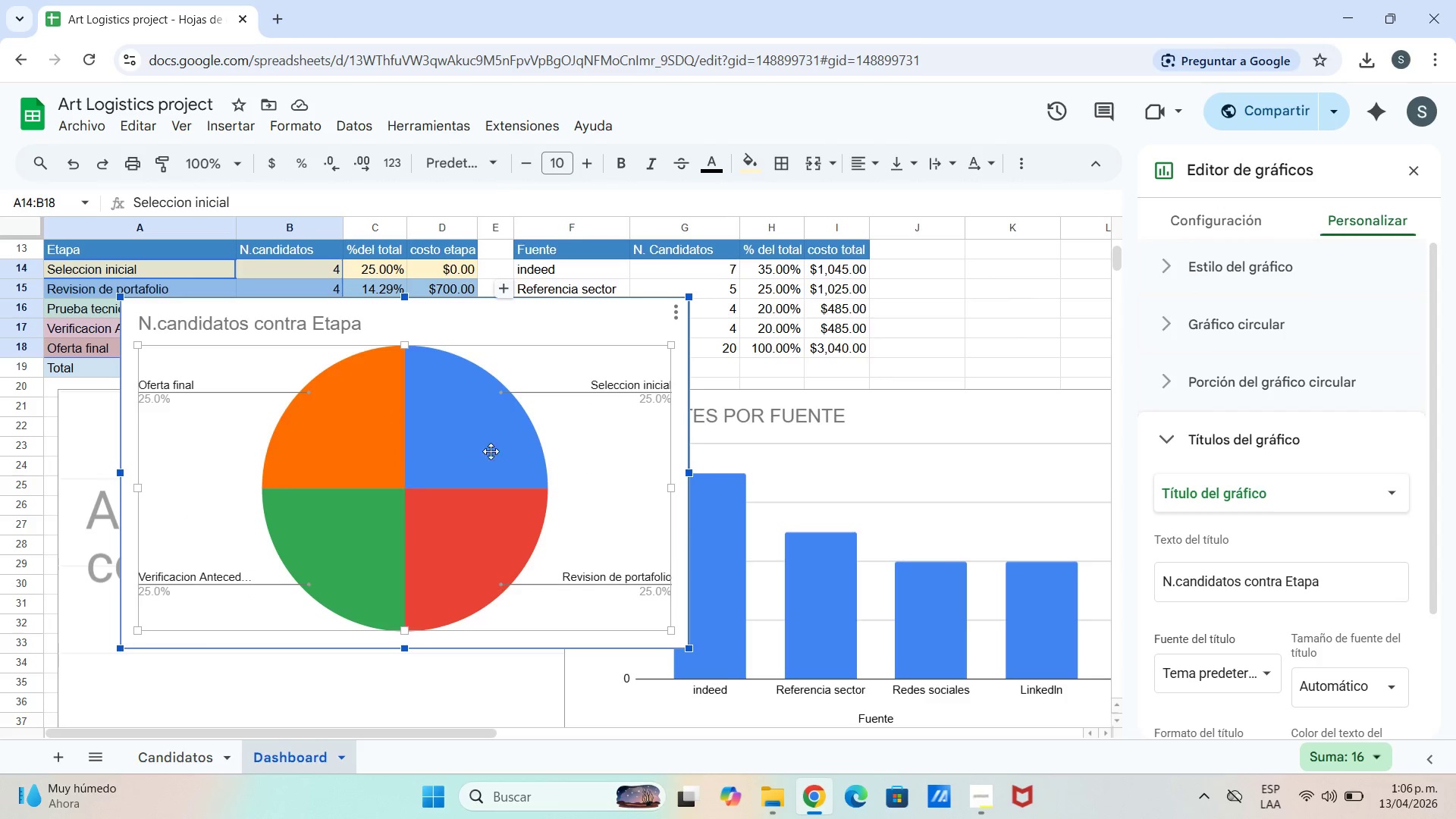 
left_click_drag(start_coordinate=[416, 460], to_coordinate=[538, 535])
 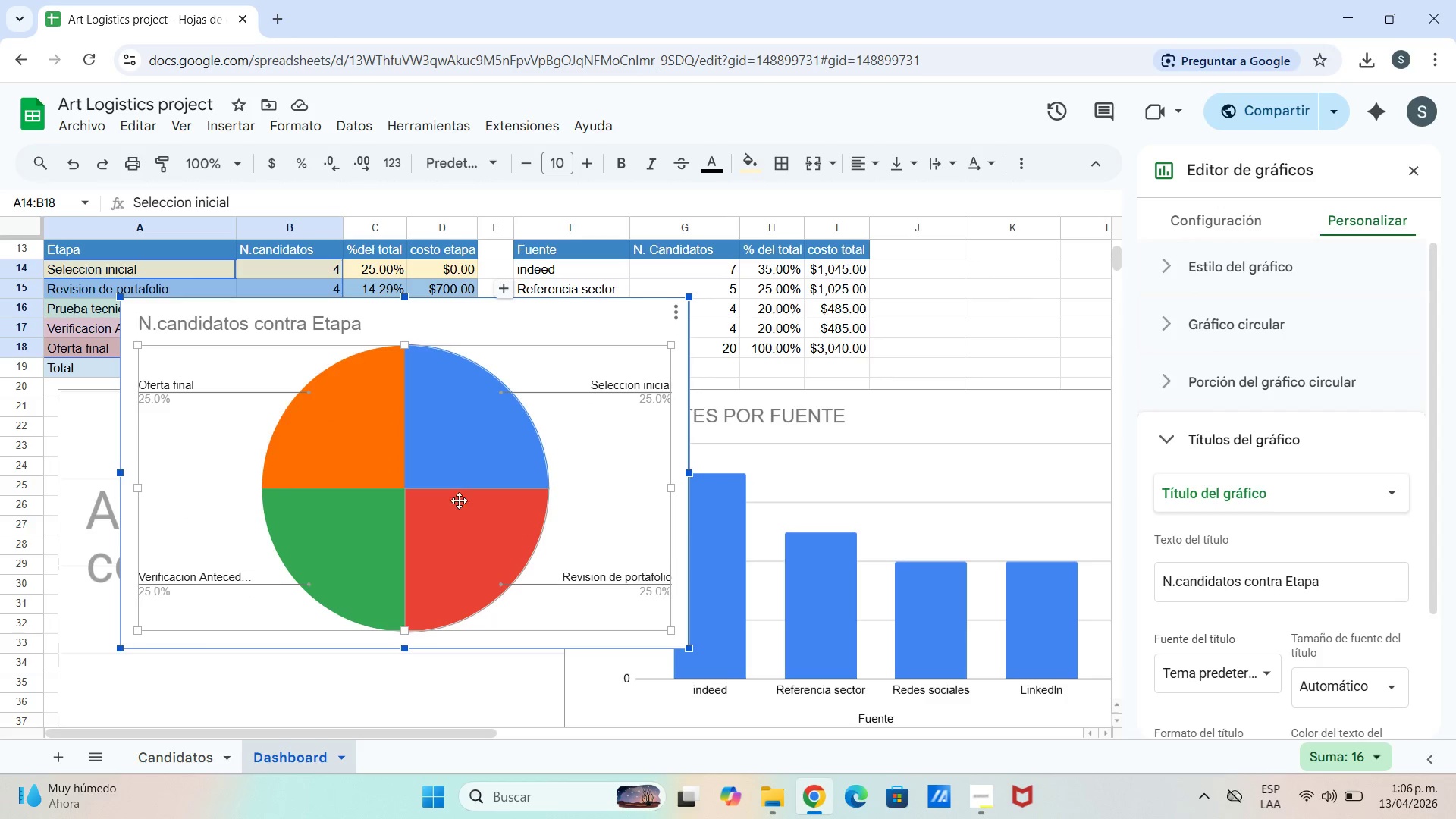 
left_click_drag(start_coordinate=[453, 497], to_coordinate=[554, 587])
 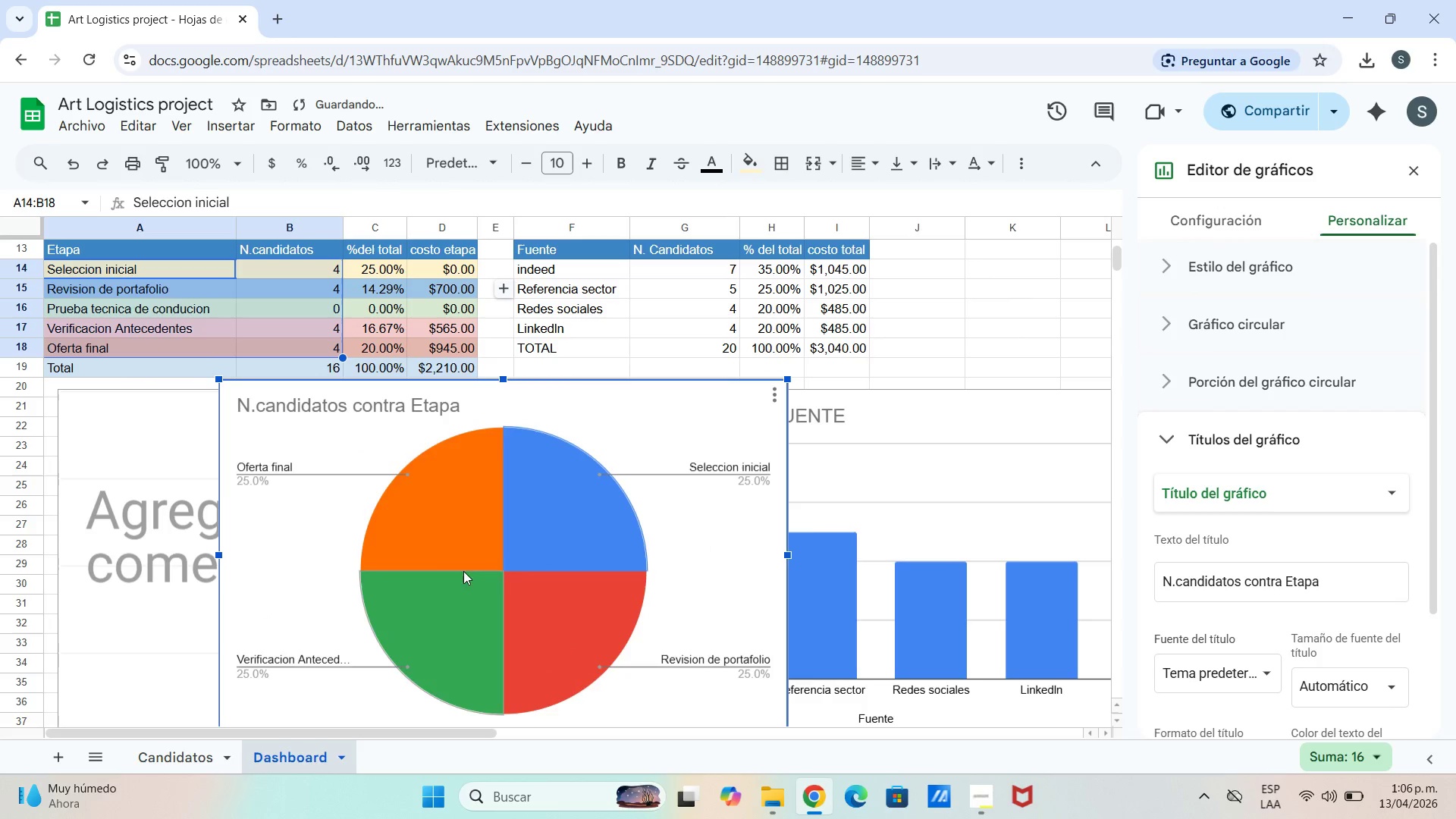 
left_click_drag(start_coordinate=[463, 572], to_coordinate=[824, 600])
 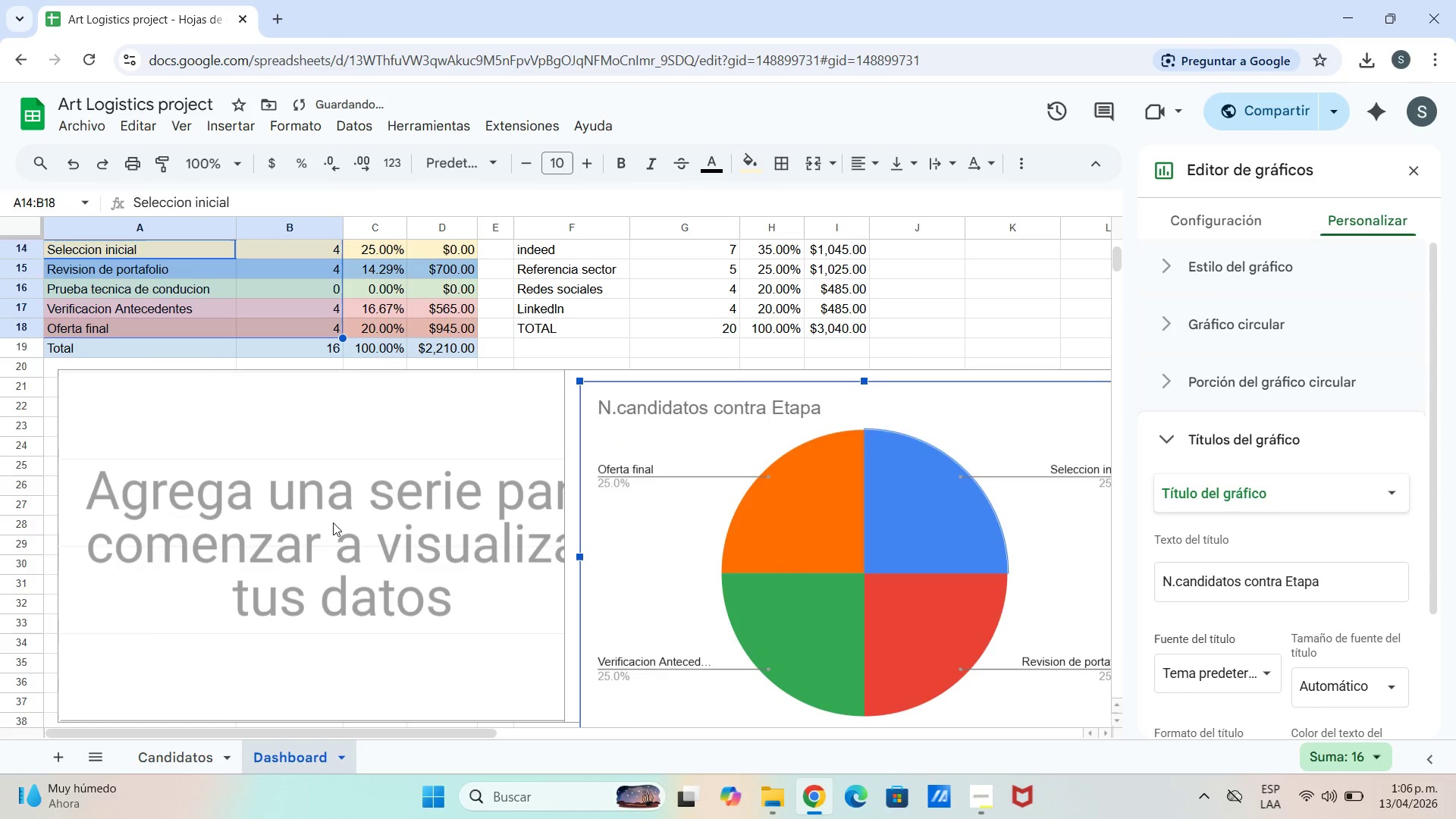 
left_click([333, 522])
 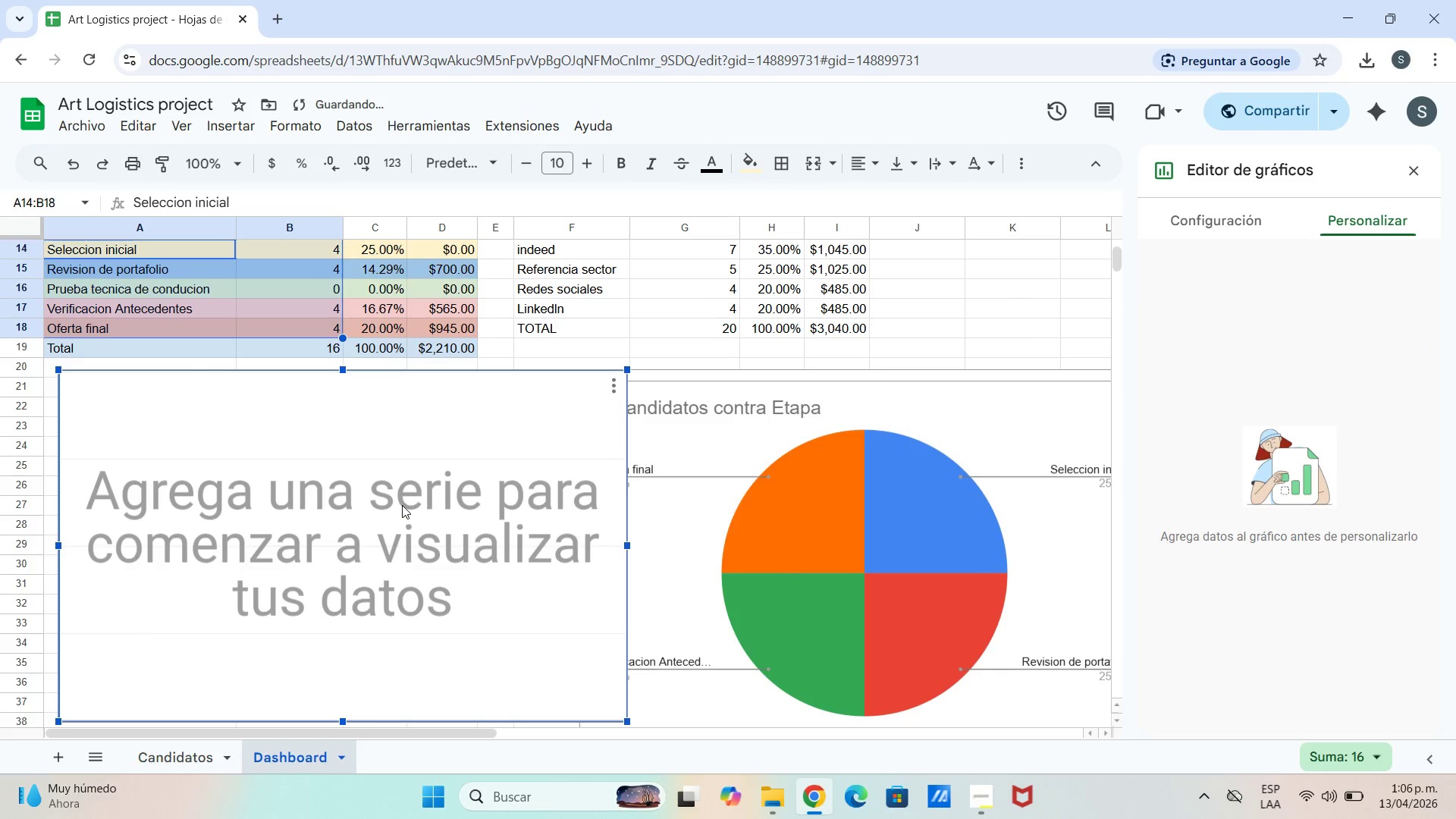 
right_click([402, 505])
 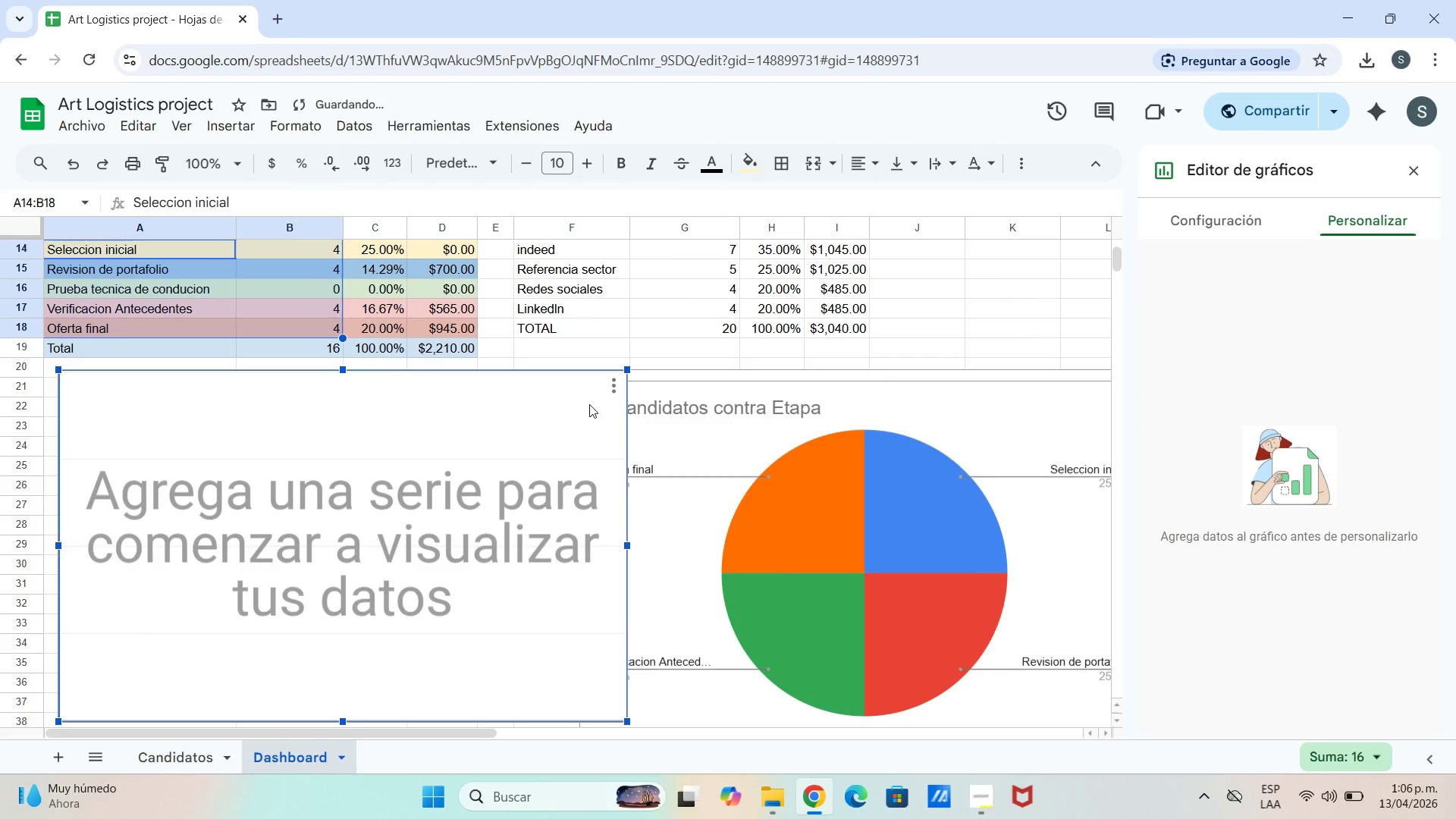 
left_click([610, 392])
 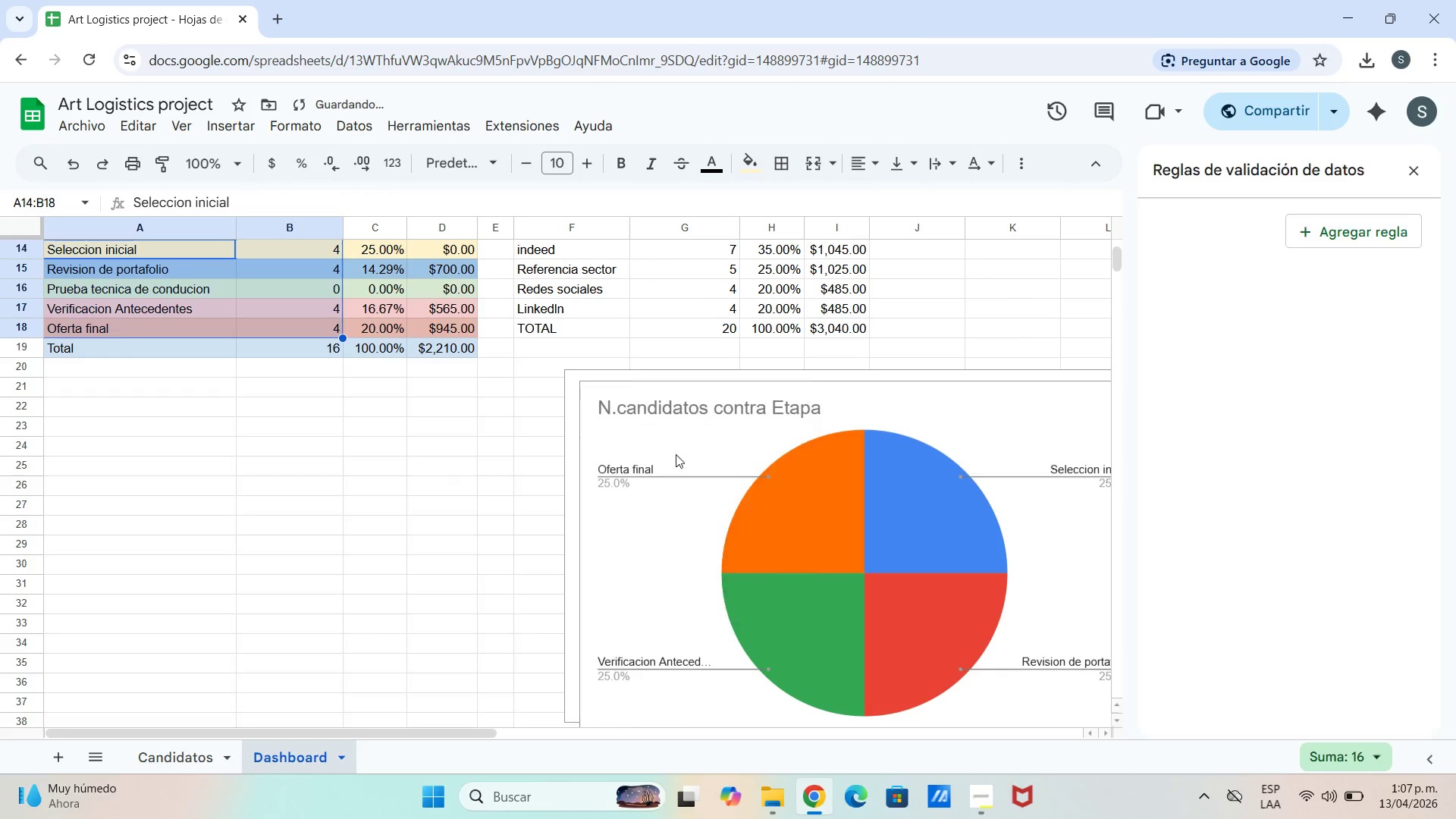 
double_click([808, 500])
 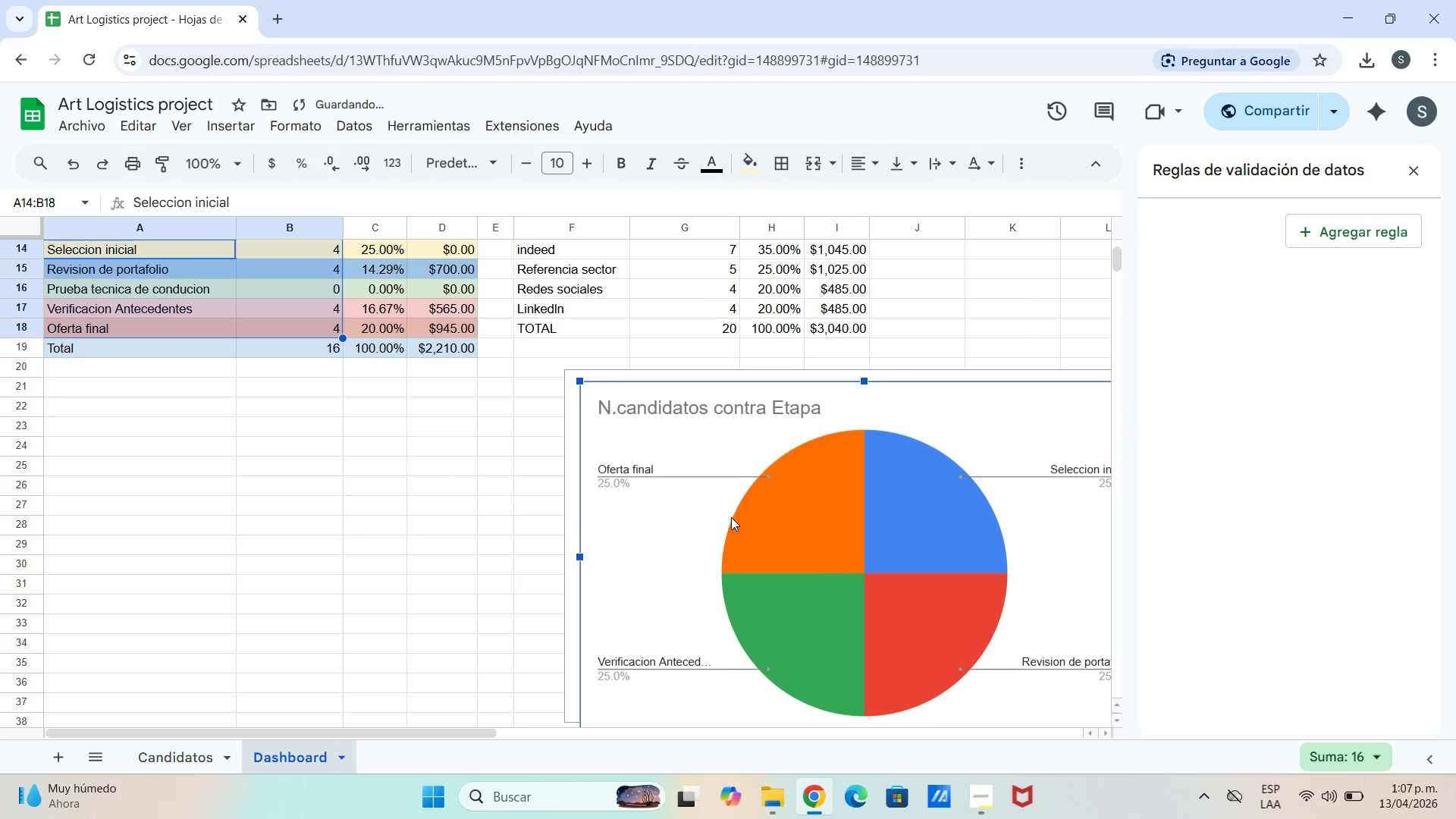 
left_click_drag(start_coordinate=[733, 516], to_coordinate=[186, 547])
 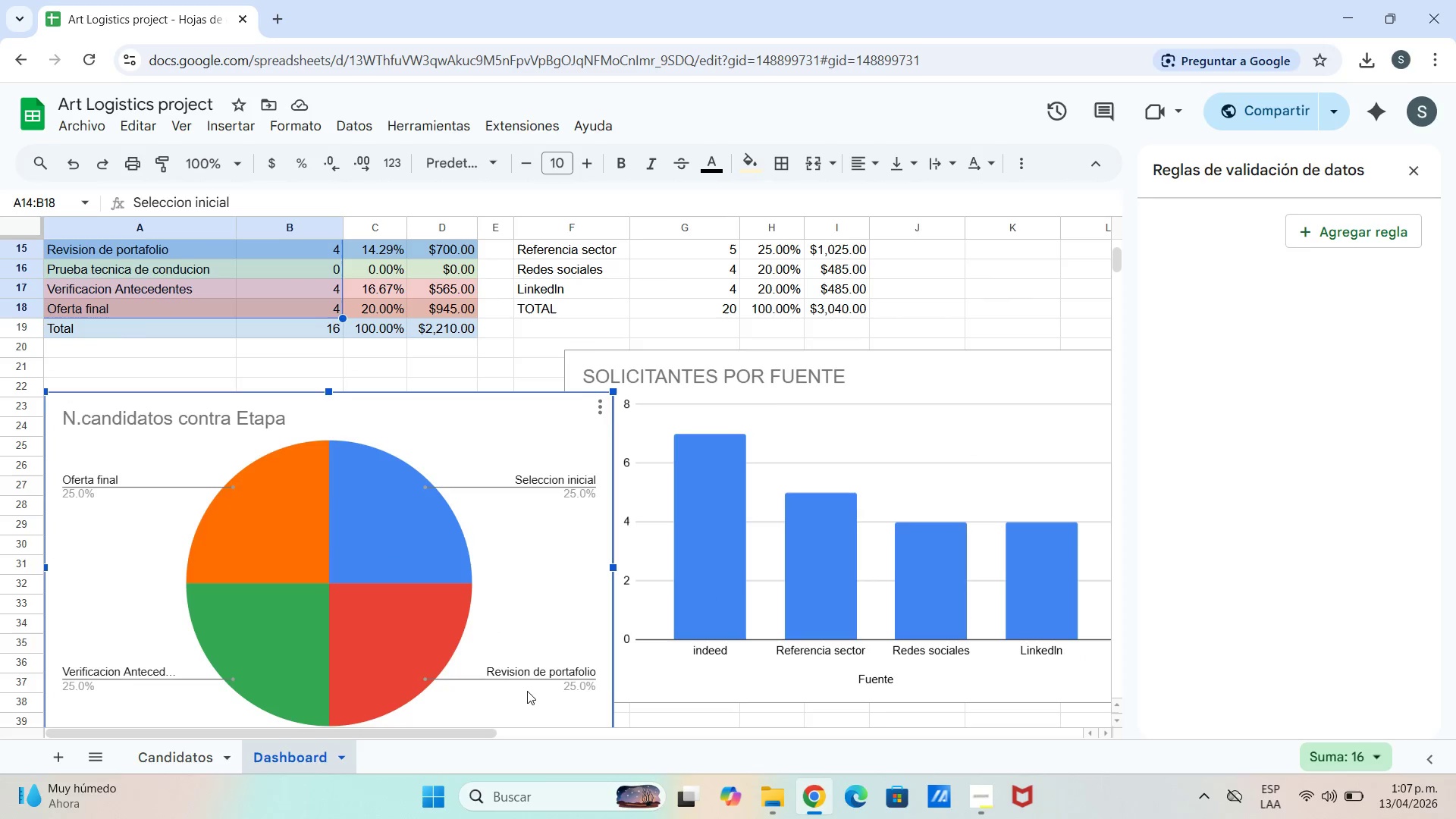 
wait(7.31)
 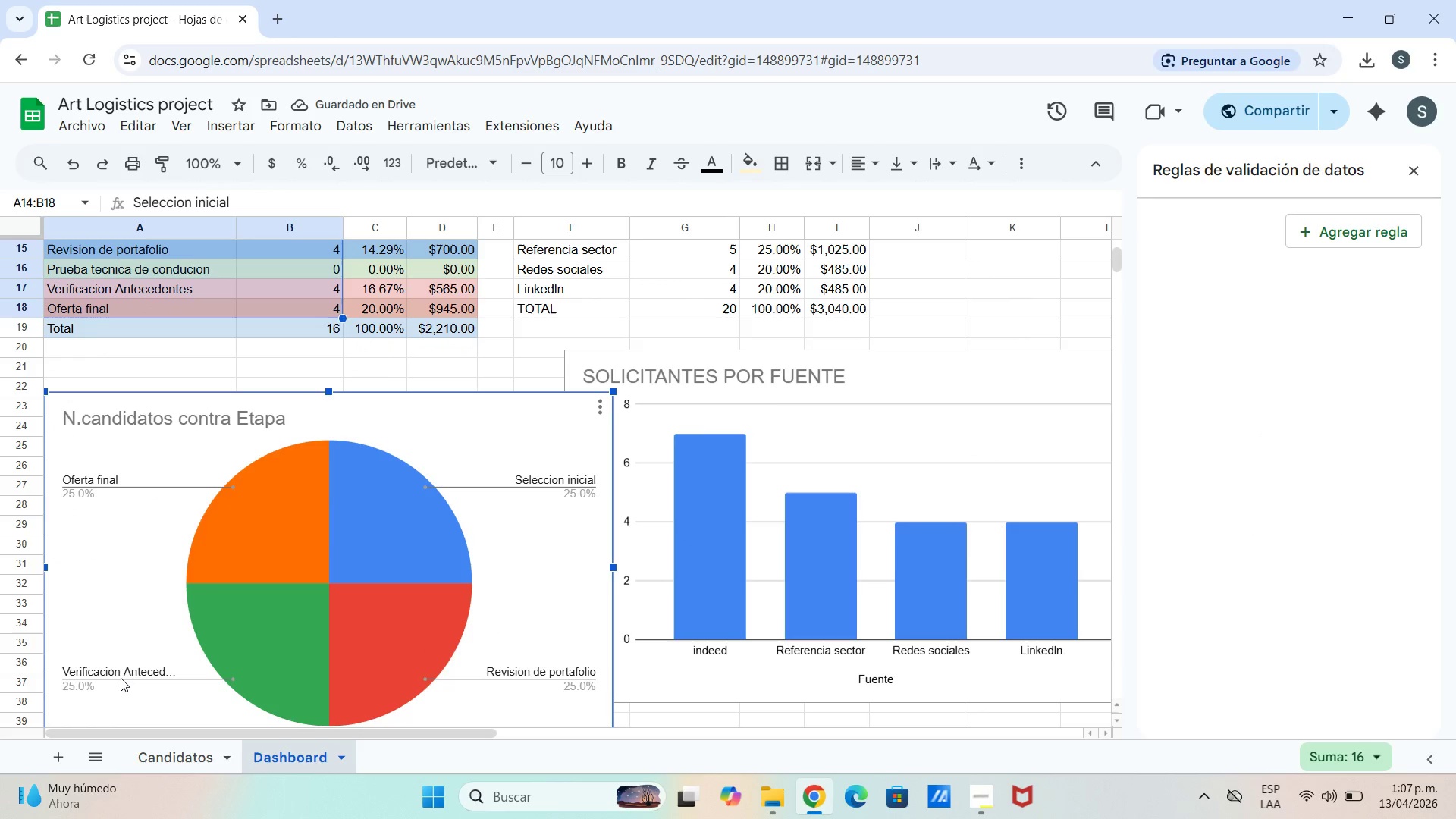 
scroll: coordinate [253, 305], scroll_direction: up, amount: 1.0
 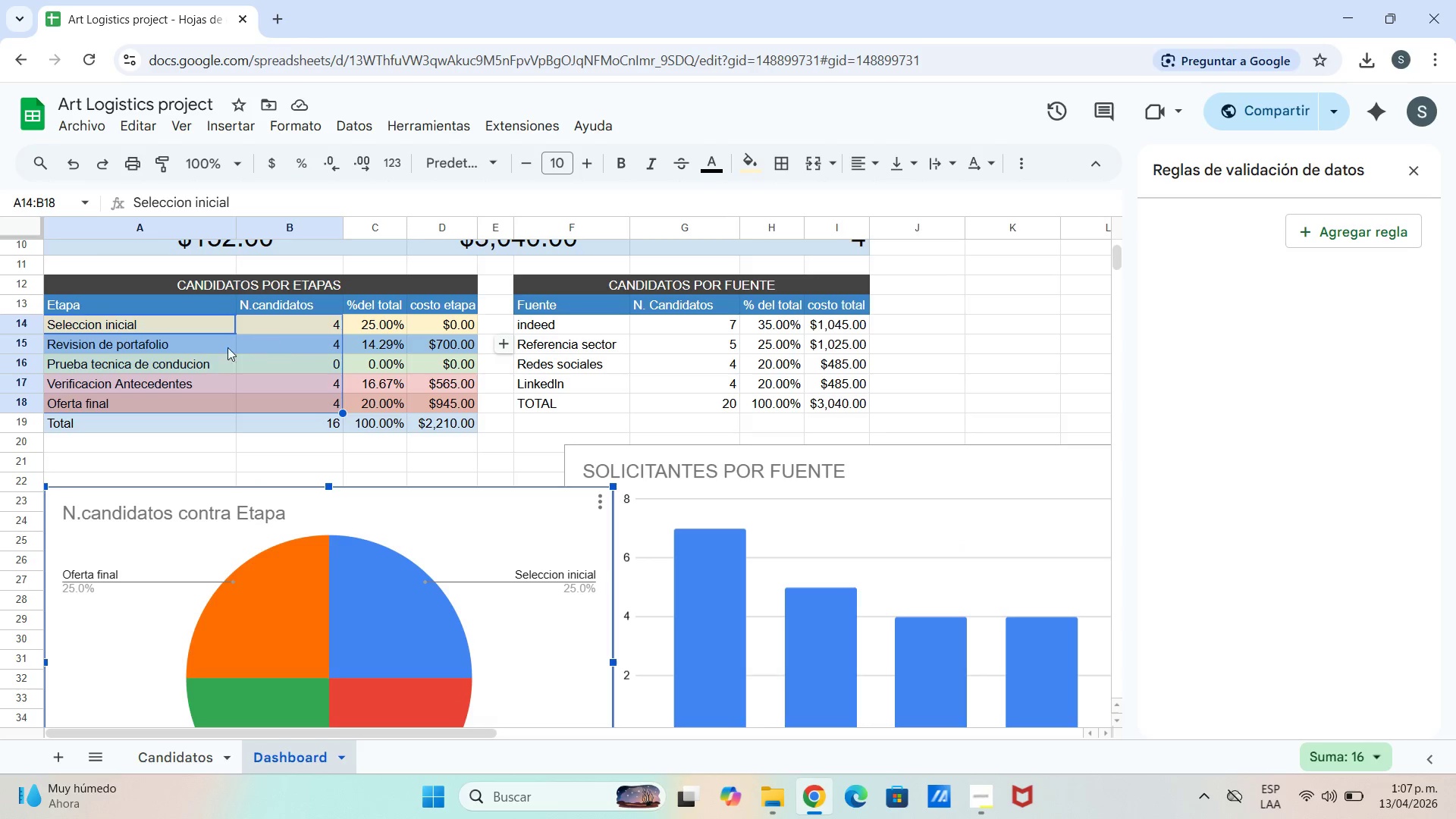 
scroll: coordinate [292, 519], scroll_direction: down, amount: 1.0
 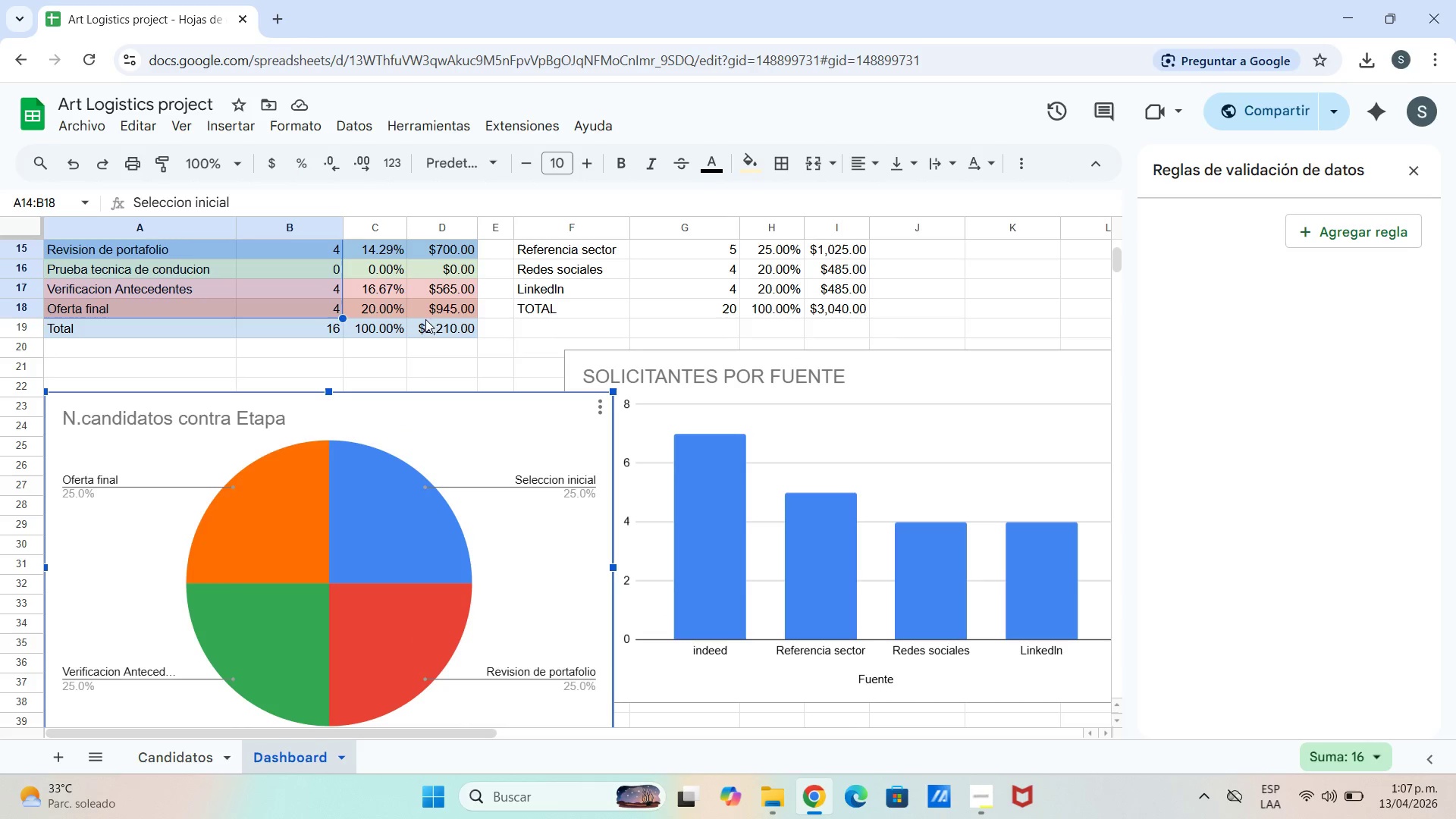 
left_click([986, 357])
 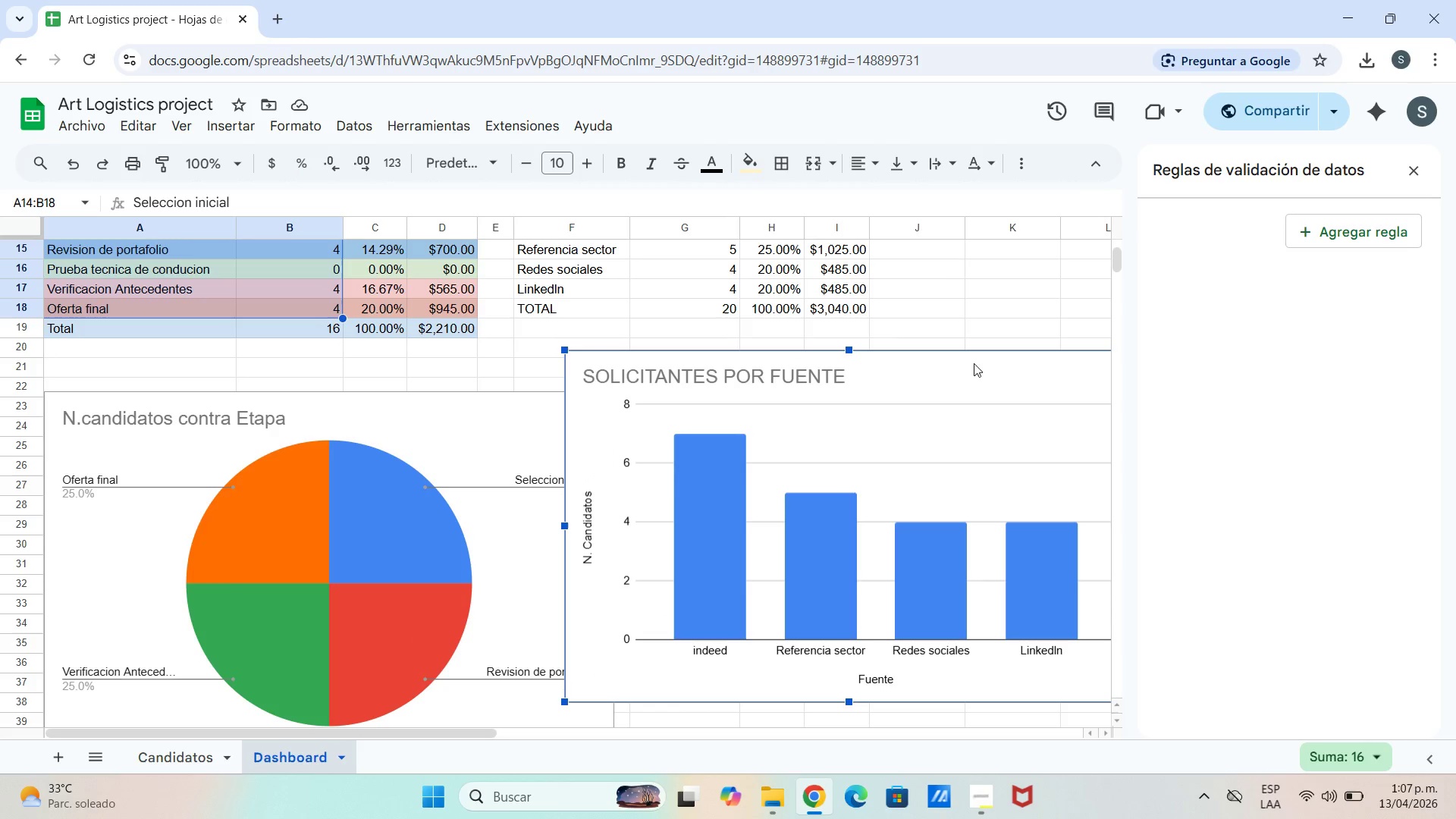 
scroll: coordinate [645, 494], scroll_direction: up, amount: 1.0
 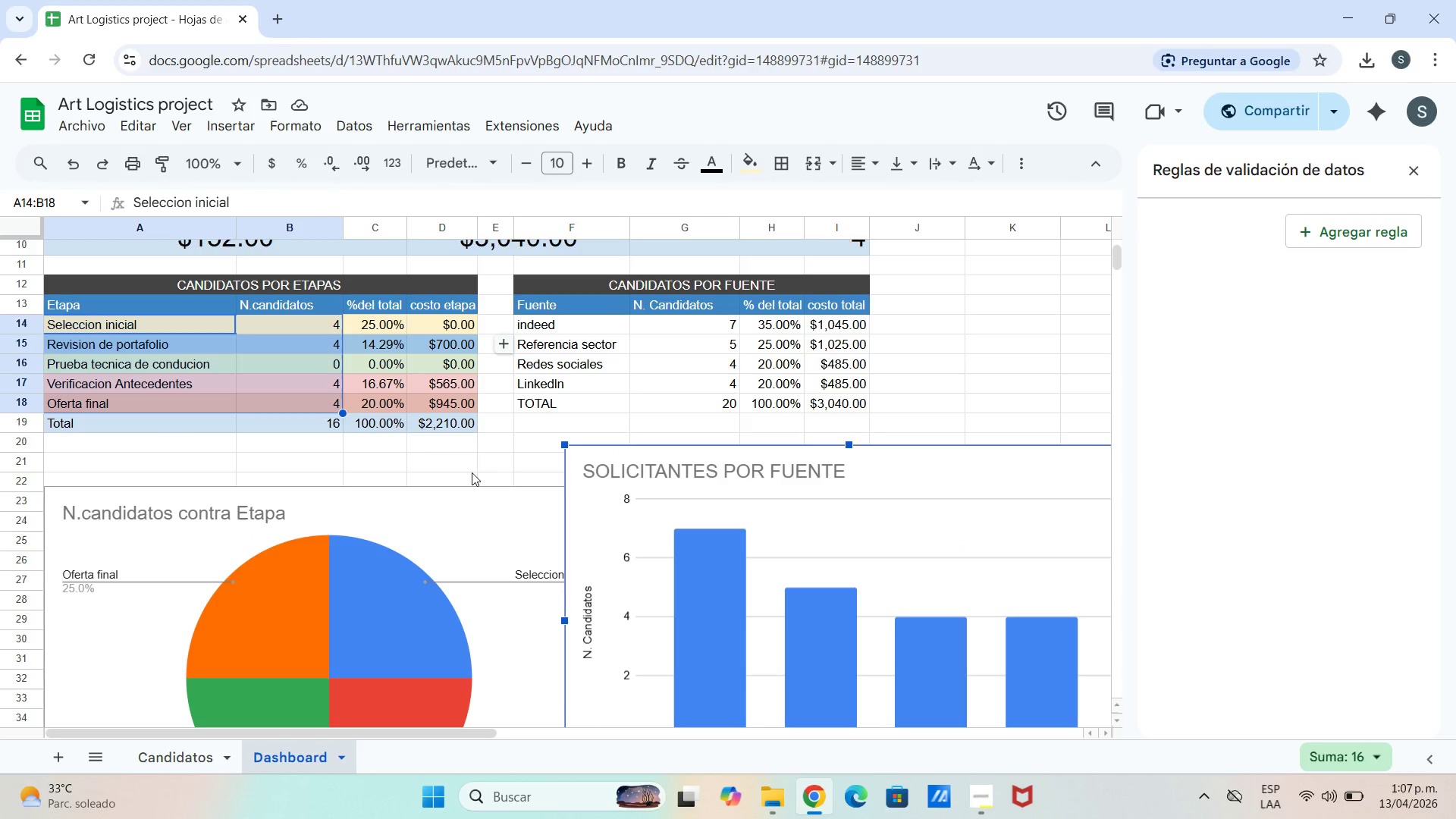 
left_click([381, 445])
 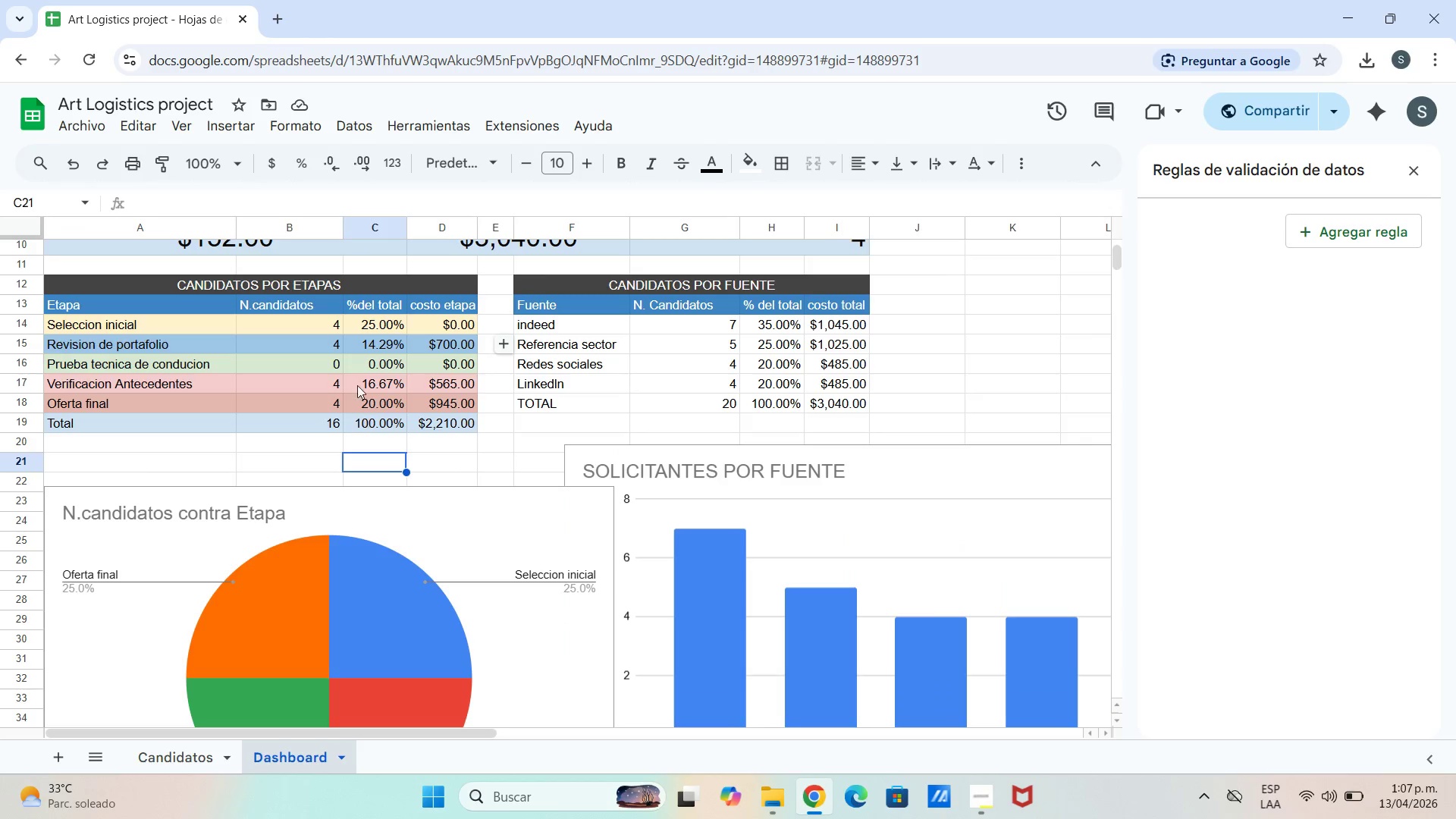 
left_click([331, 364])
 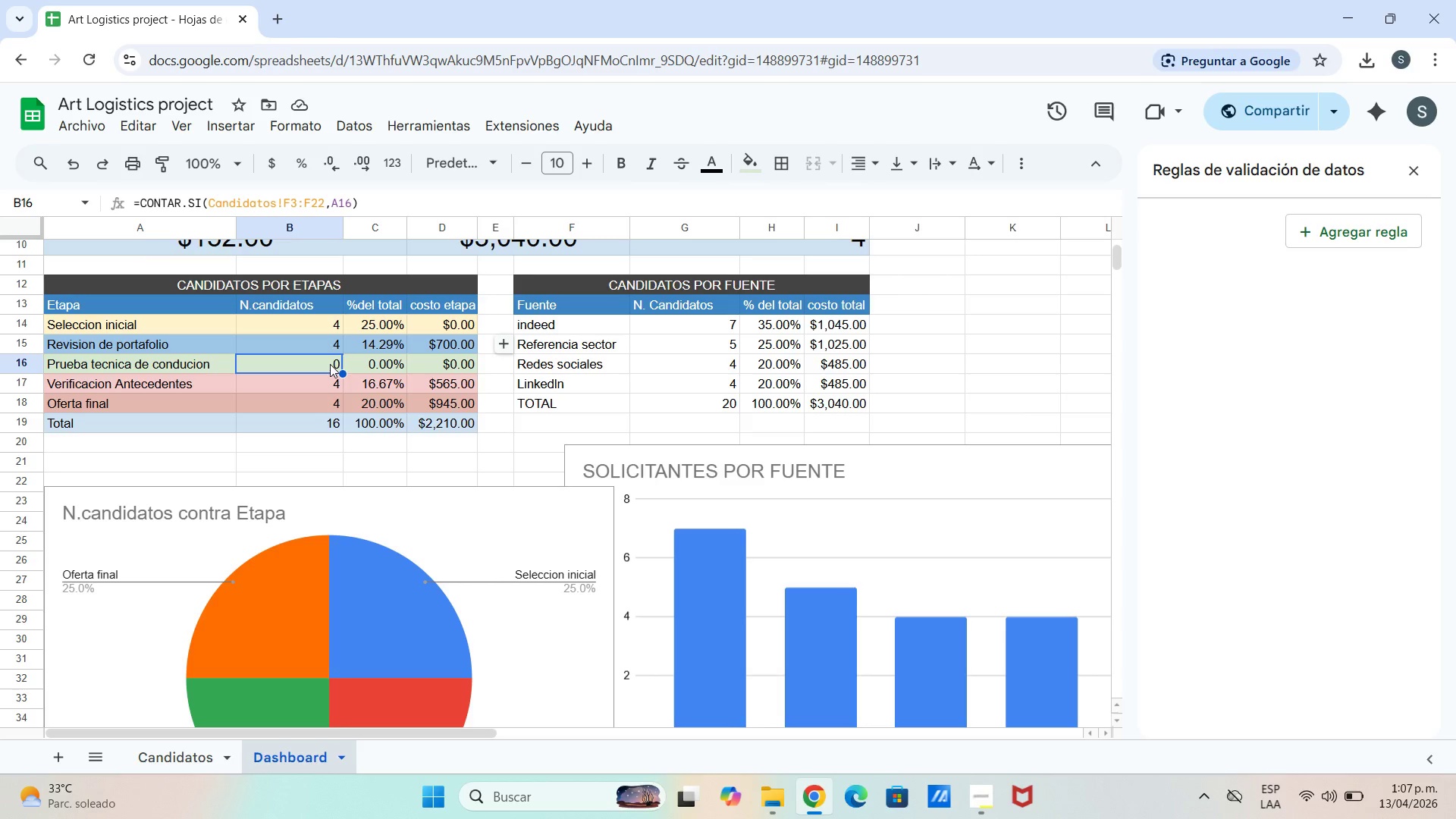 
left_click([330, 364])
 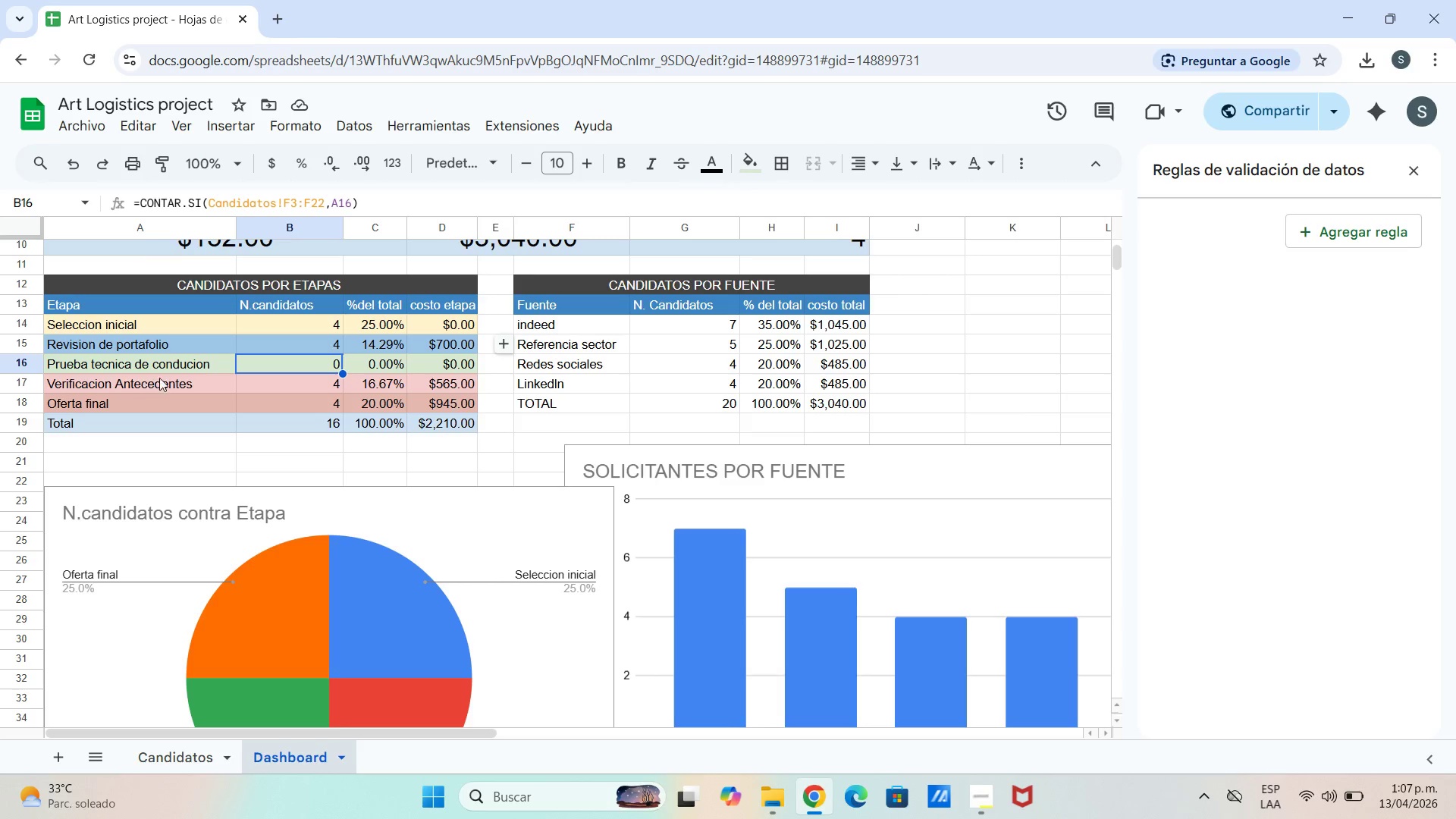 
double_click([196, 359])
 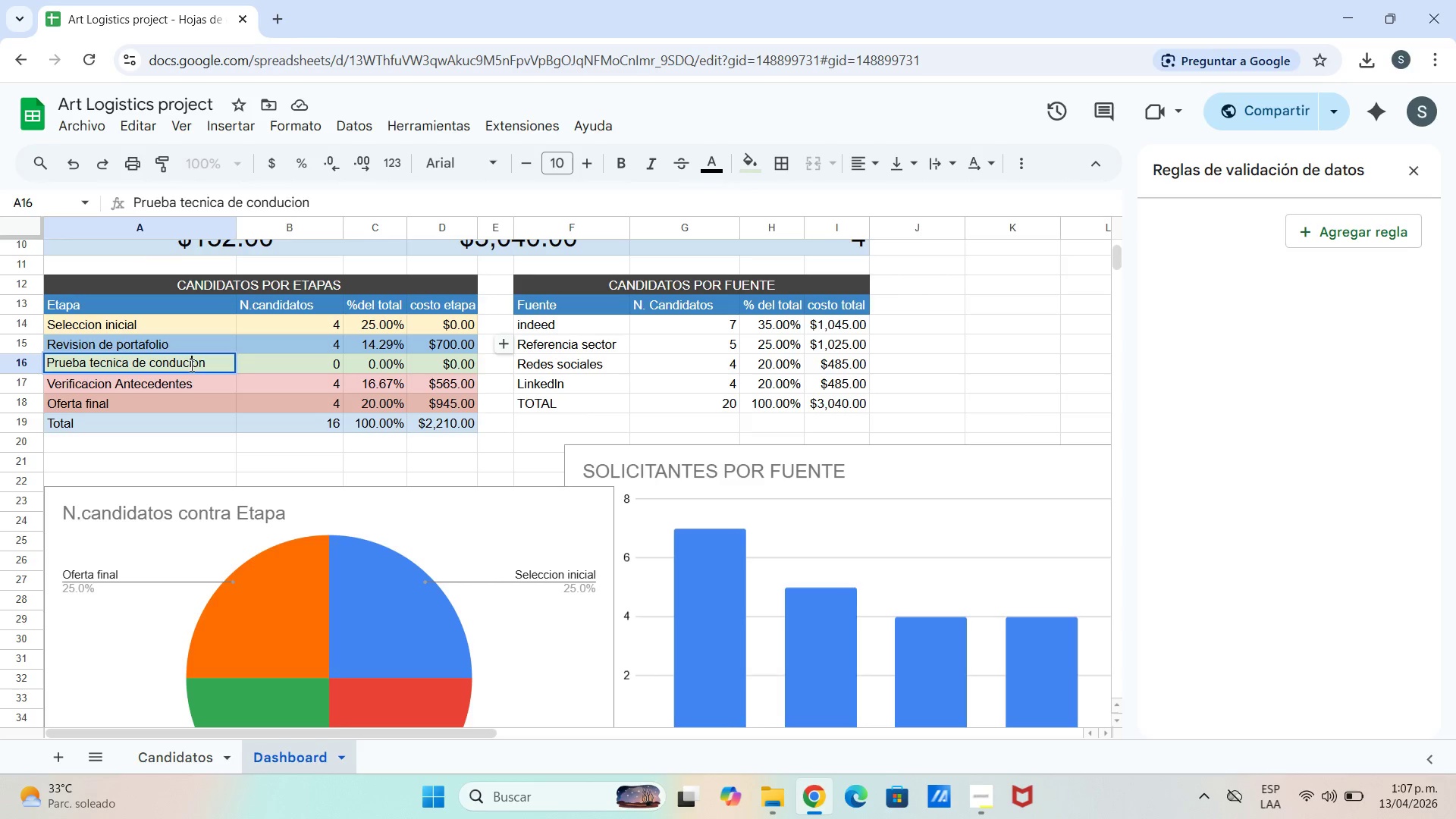 
left_click([187, 365])
 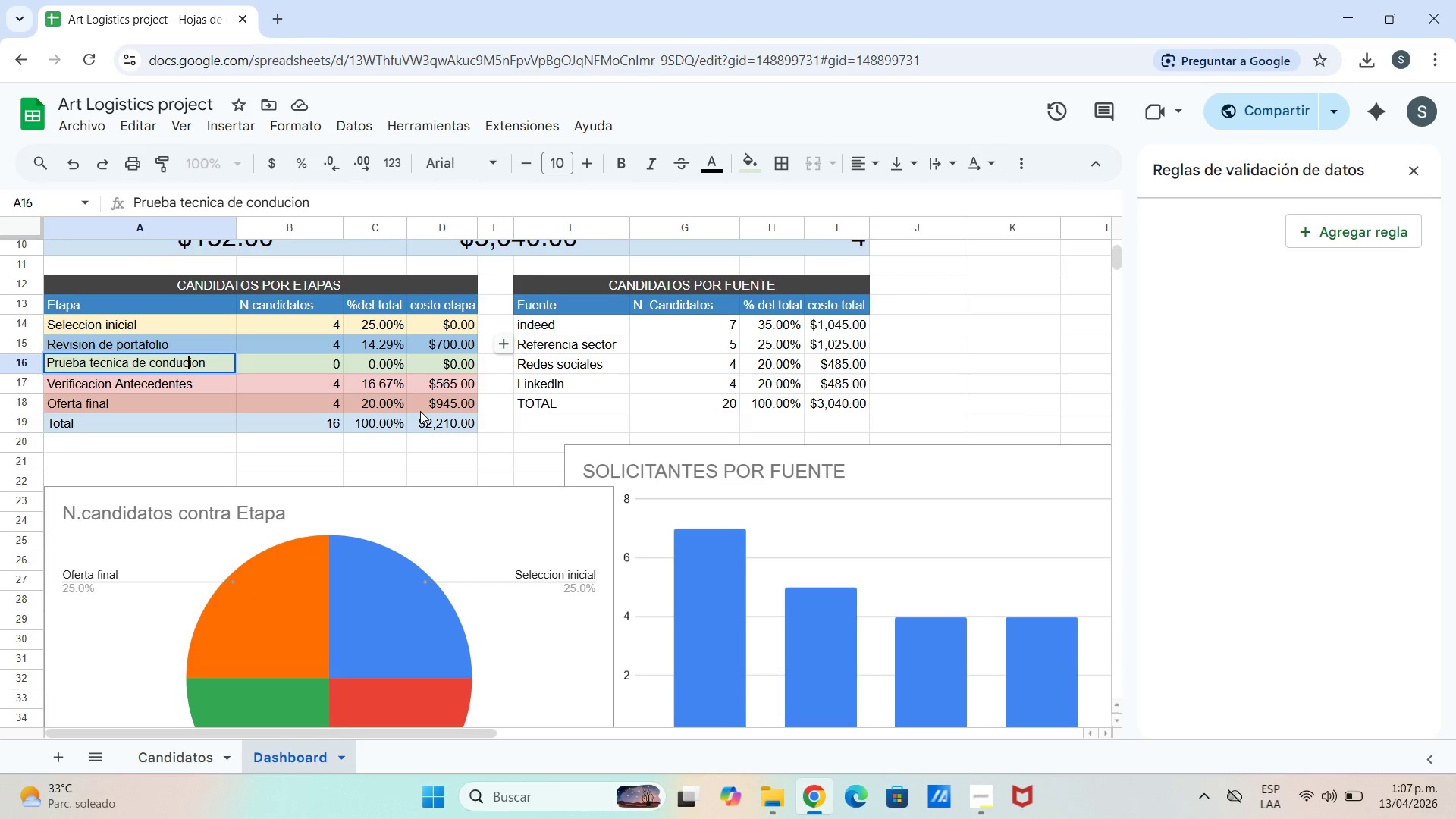 
key(C)
 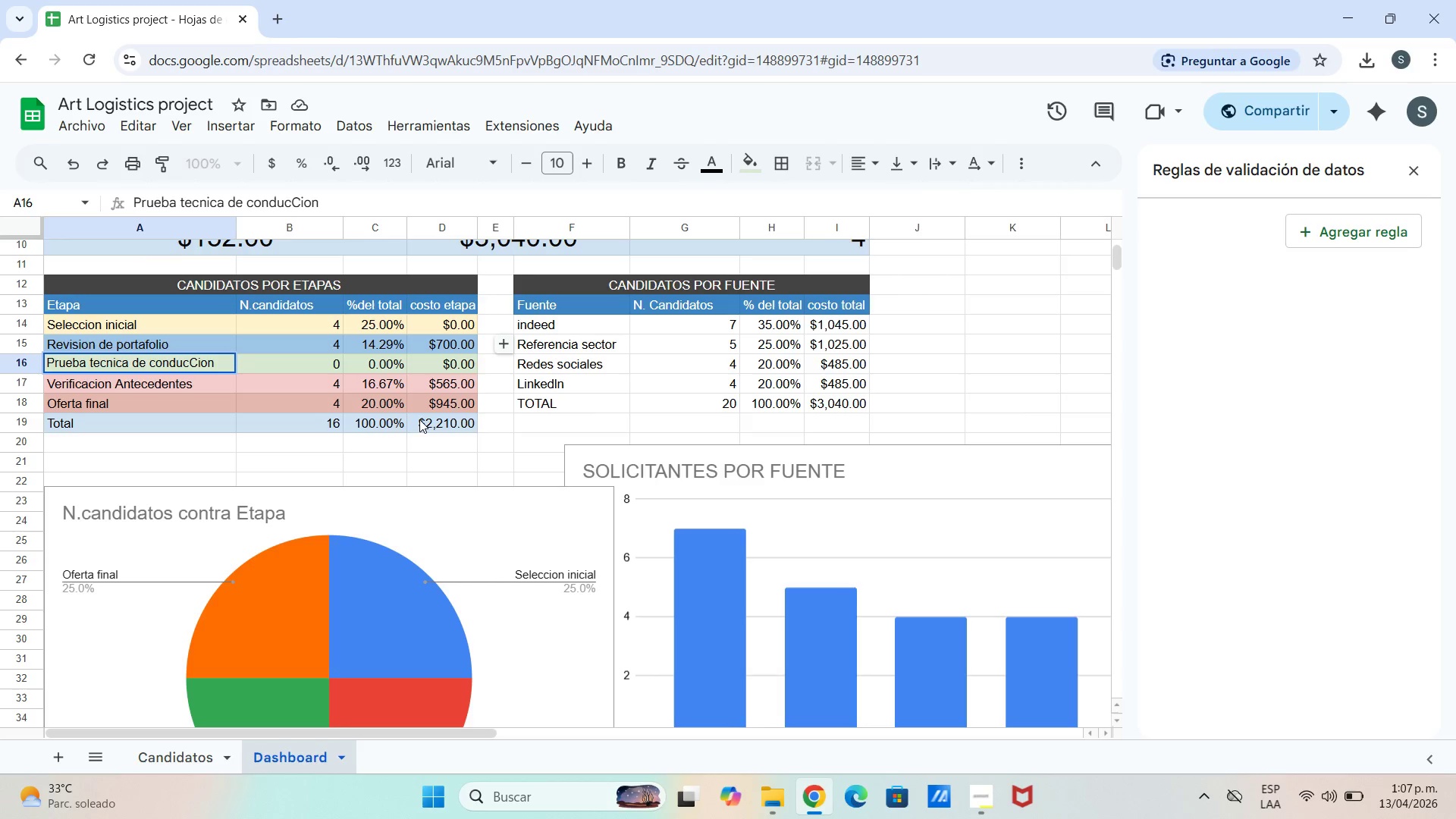 
key(Backspace)
 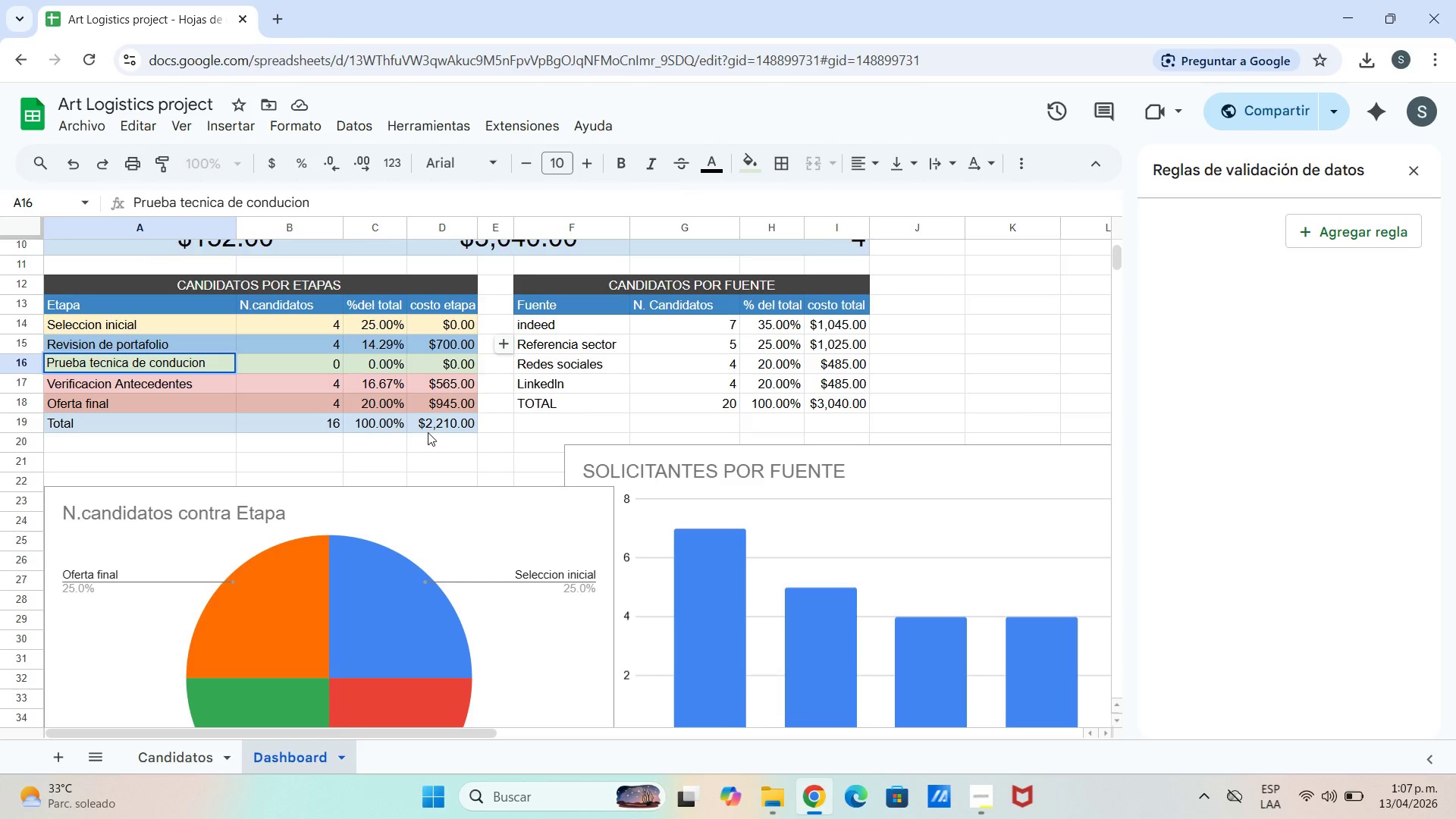 
key(CapsLock)
 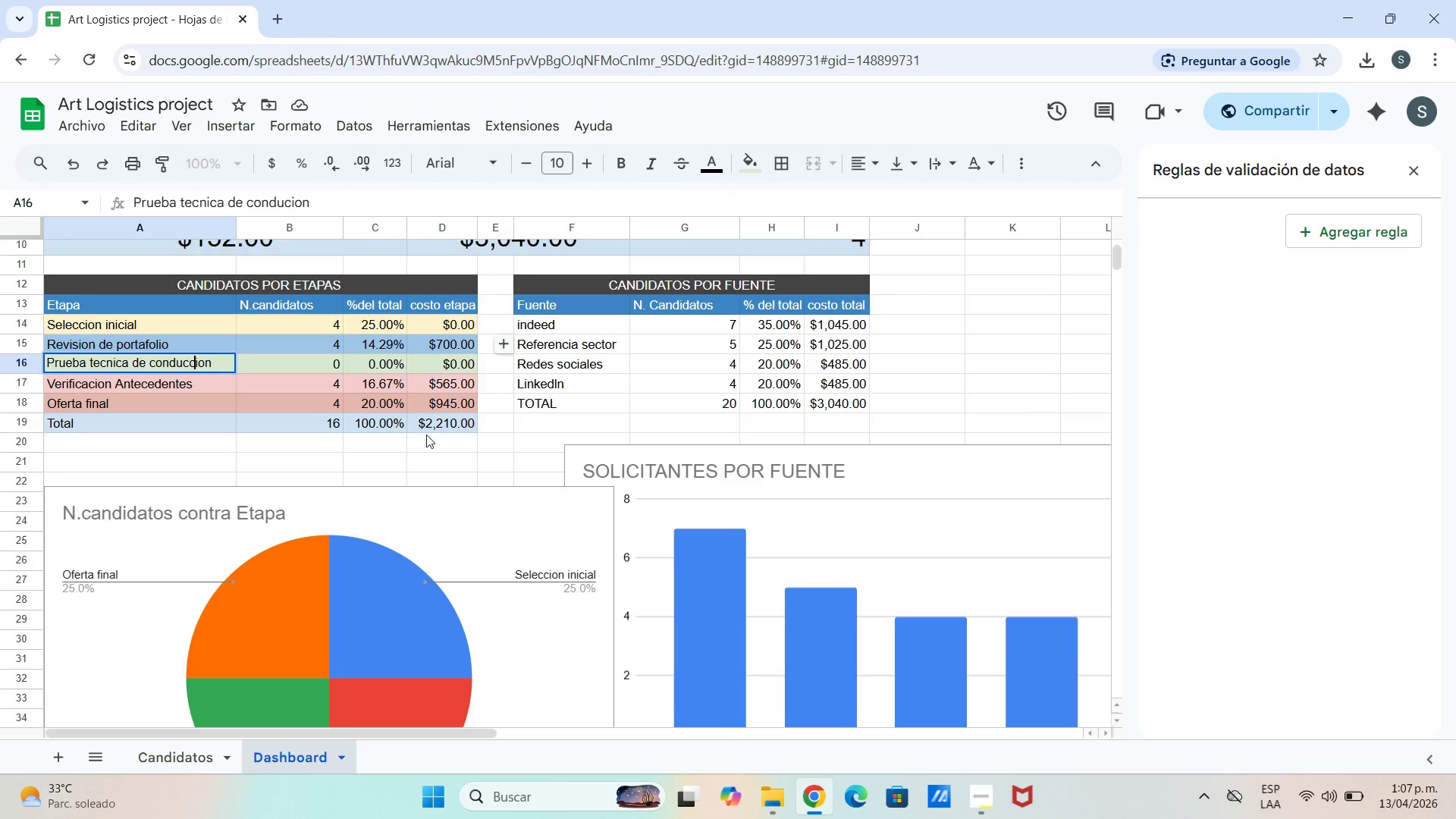 
key(C)
 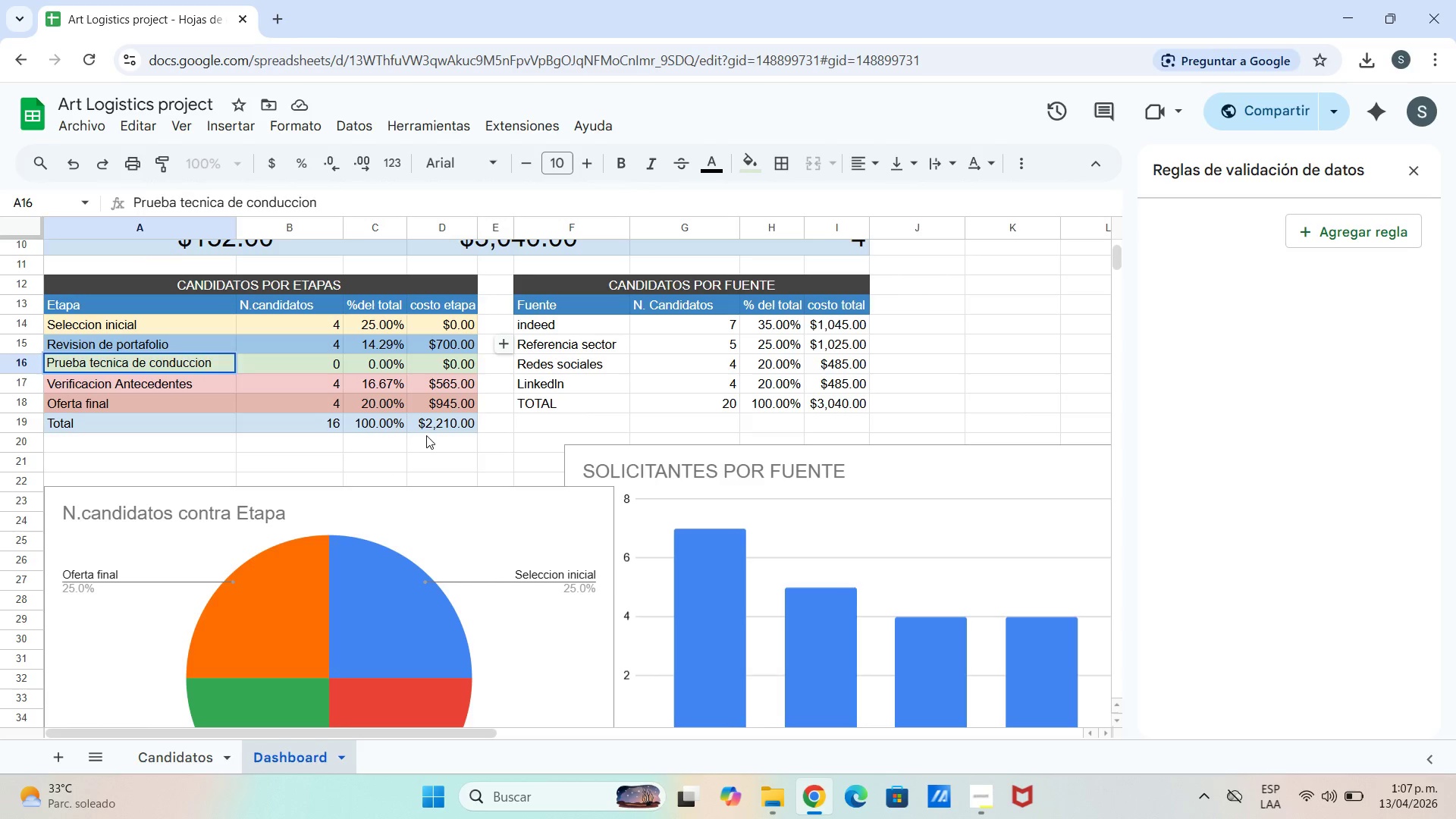 
key(Enter)
 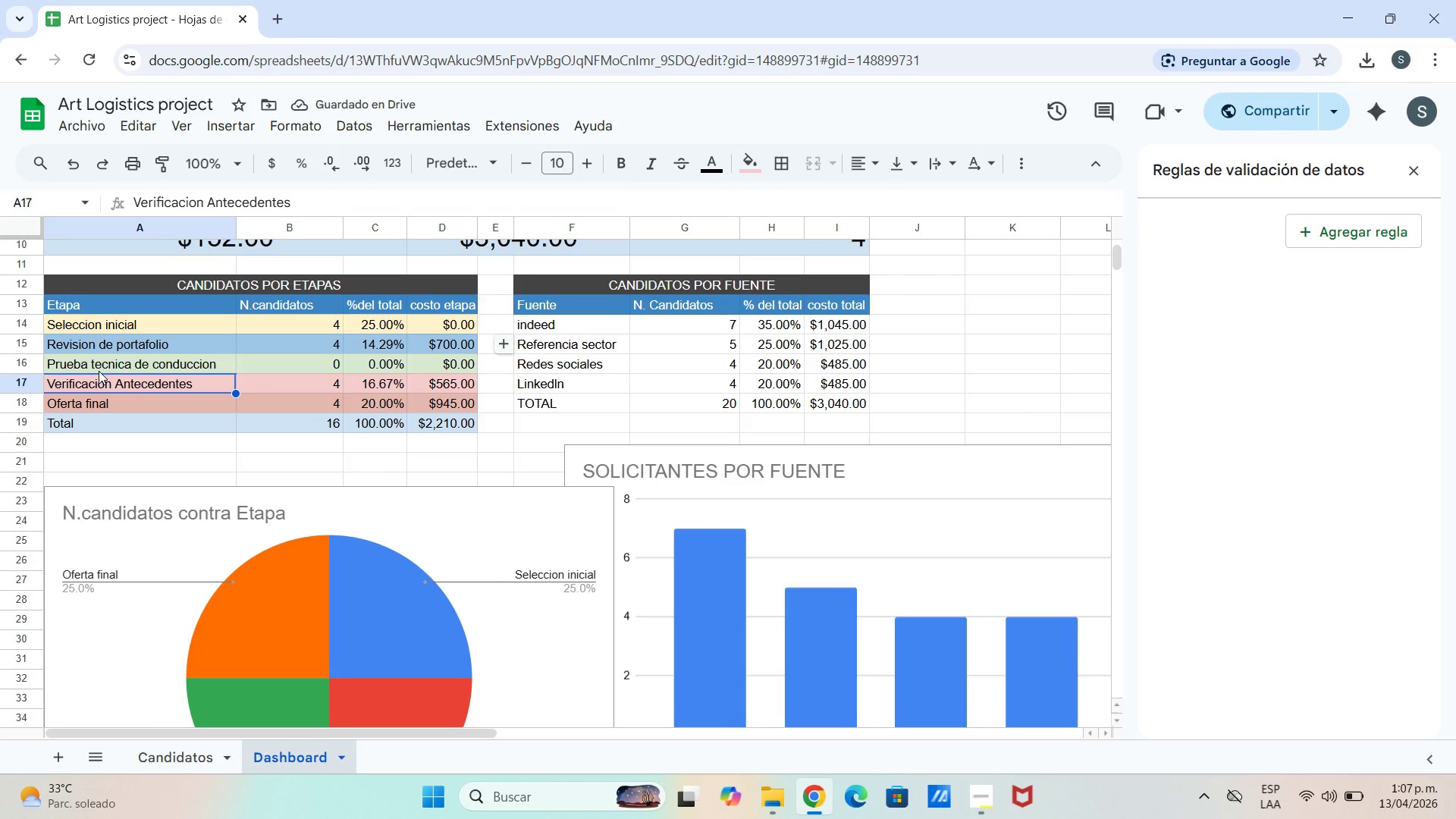 
left_click([315, 371])
 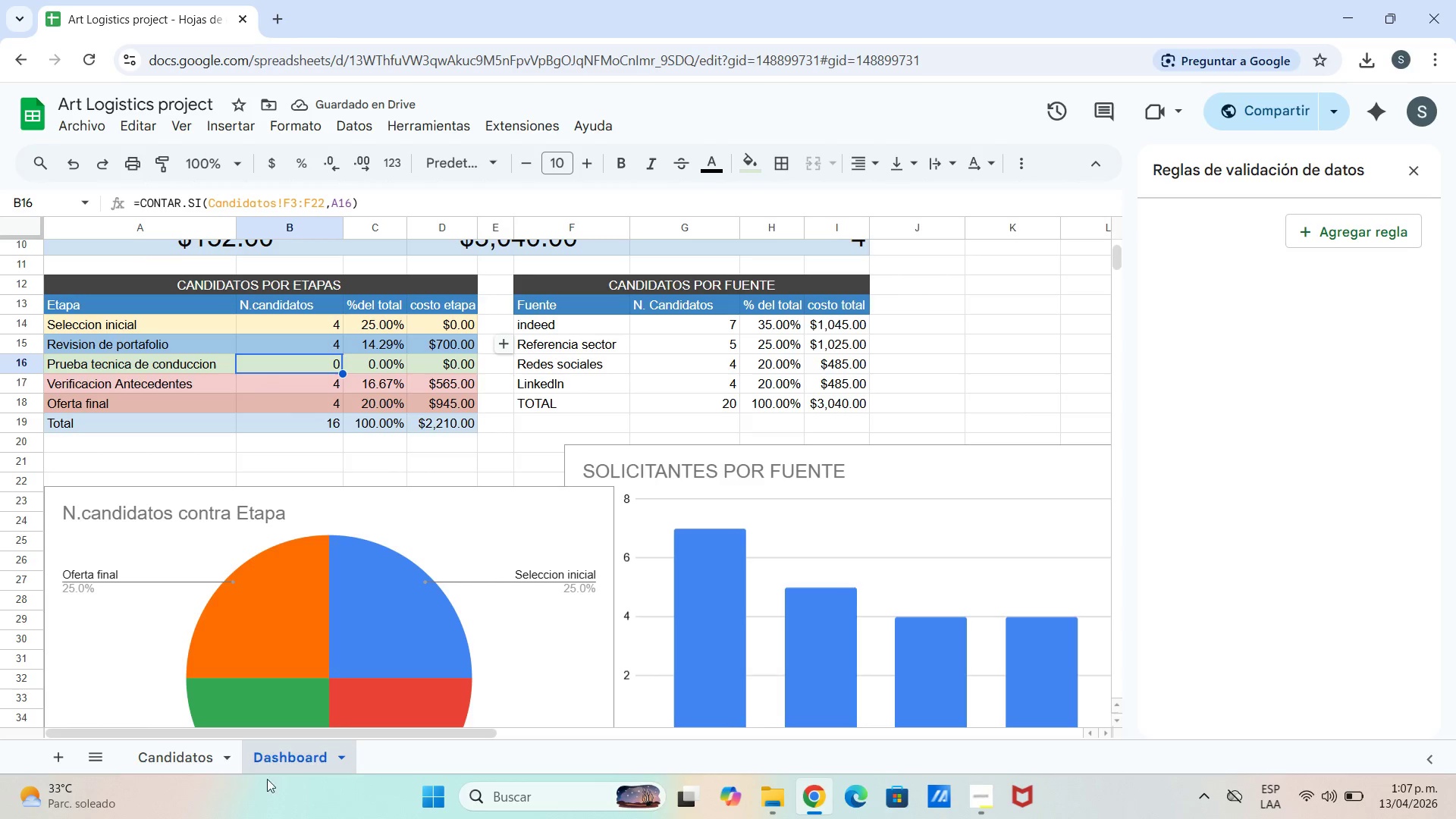 
left_click([193, 768])
 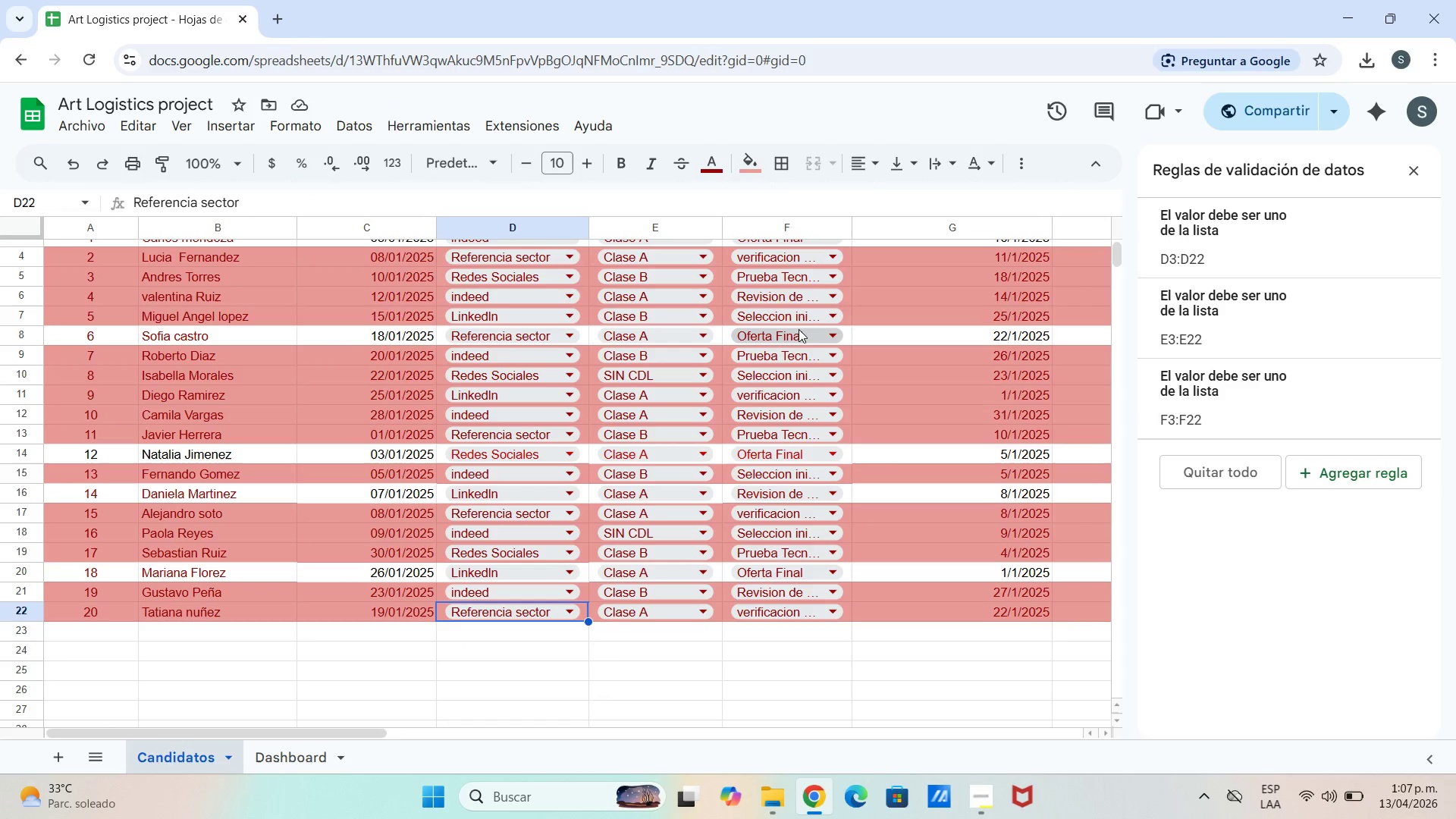 
left_click([811, 364])
 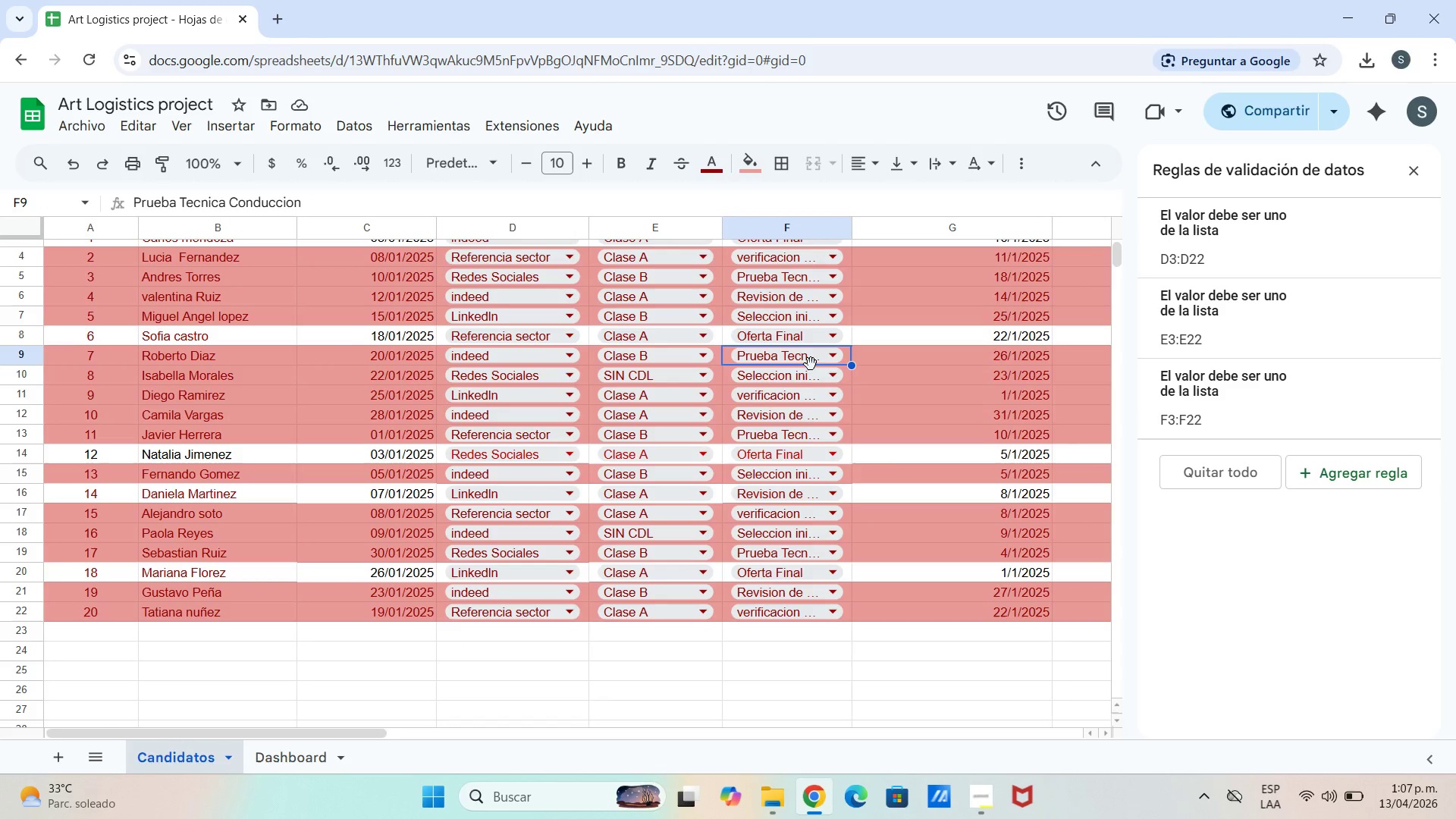 
left_click([811, 364])
 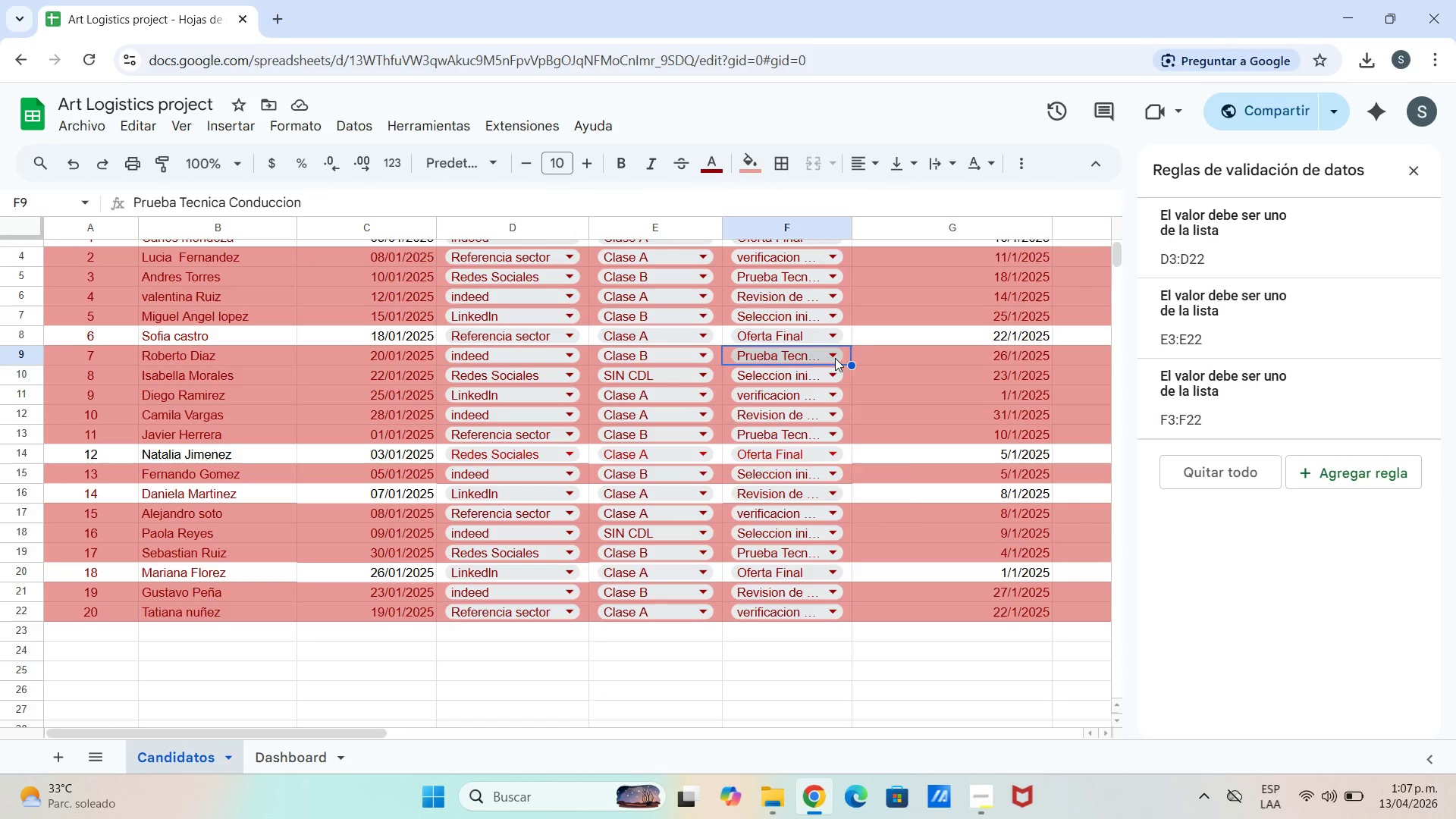 
left_click([835, 358])
 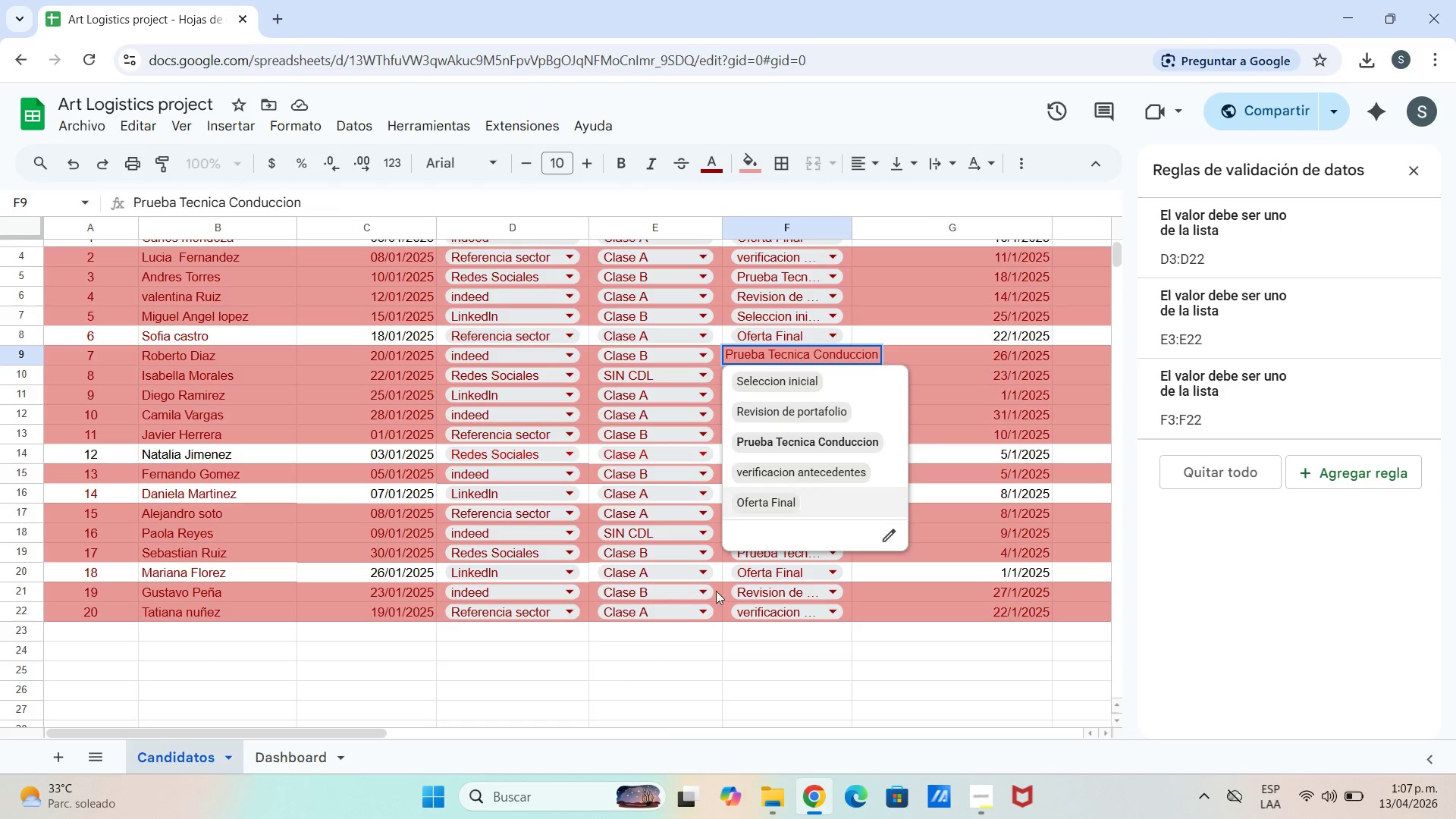 
left_click([271, 745])
 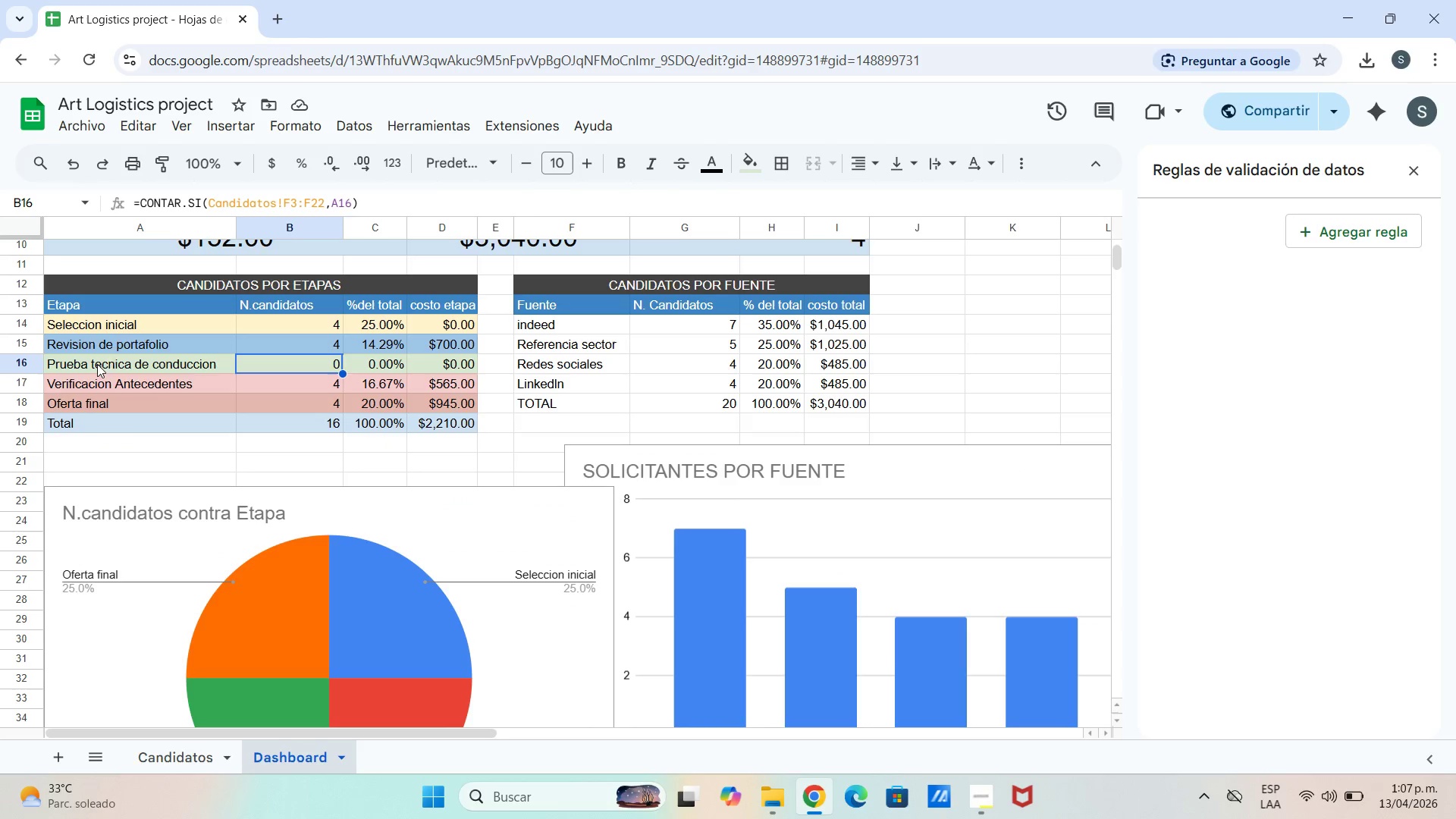 
left_click_drag(start_coordinate=[112, 351], to_coordinate=[112, 355])
 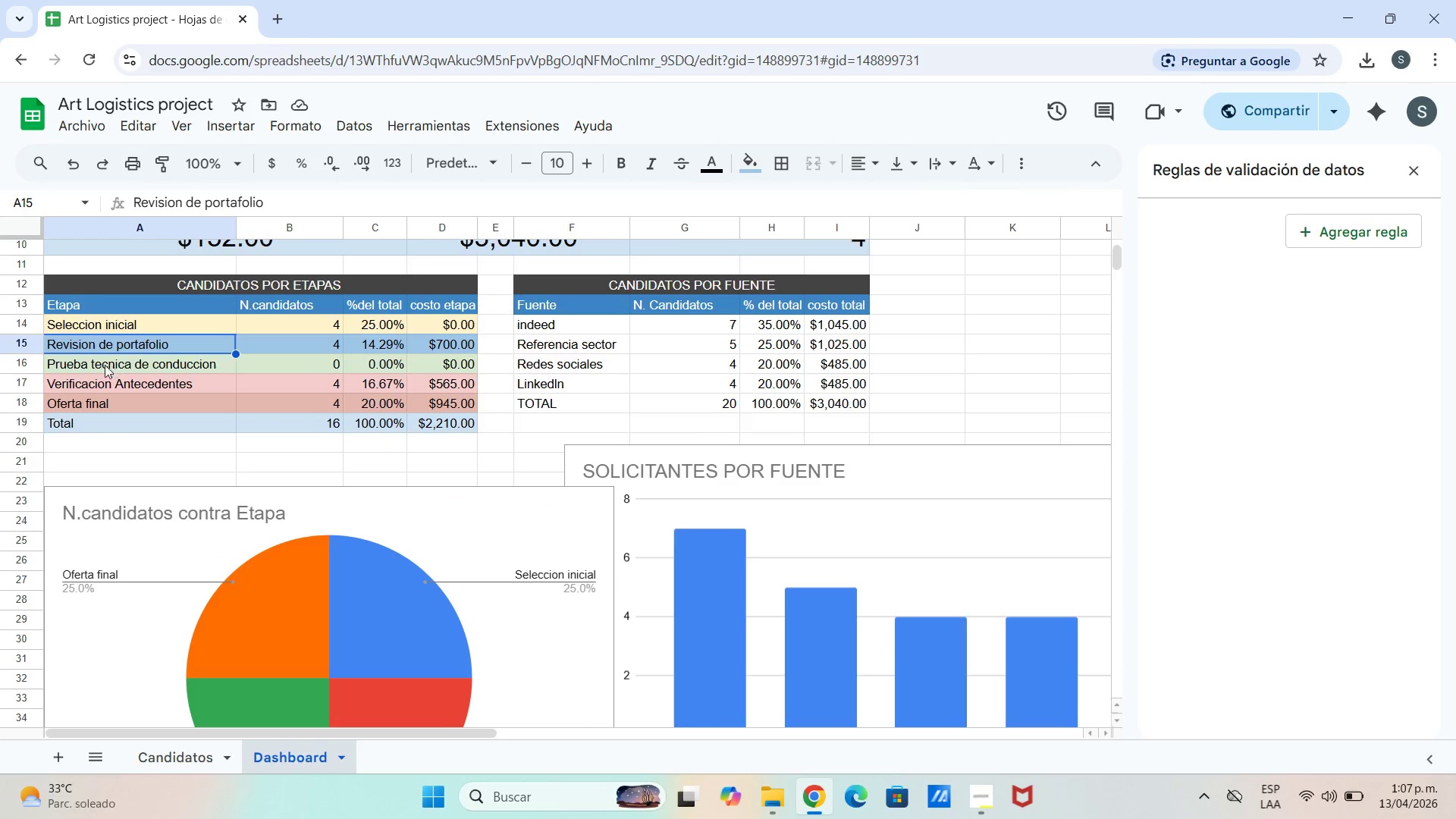 
double_click([102, 365])
 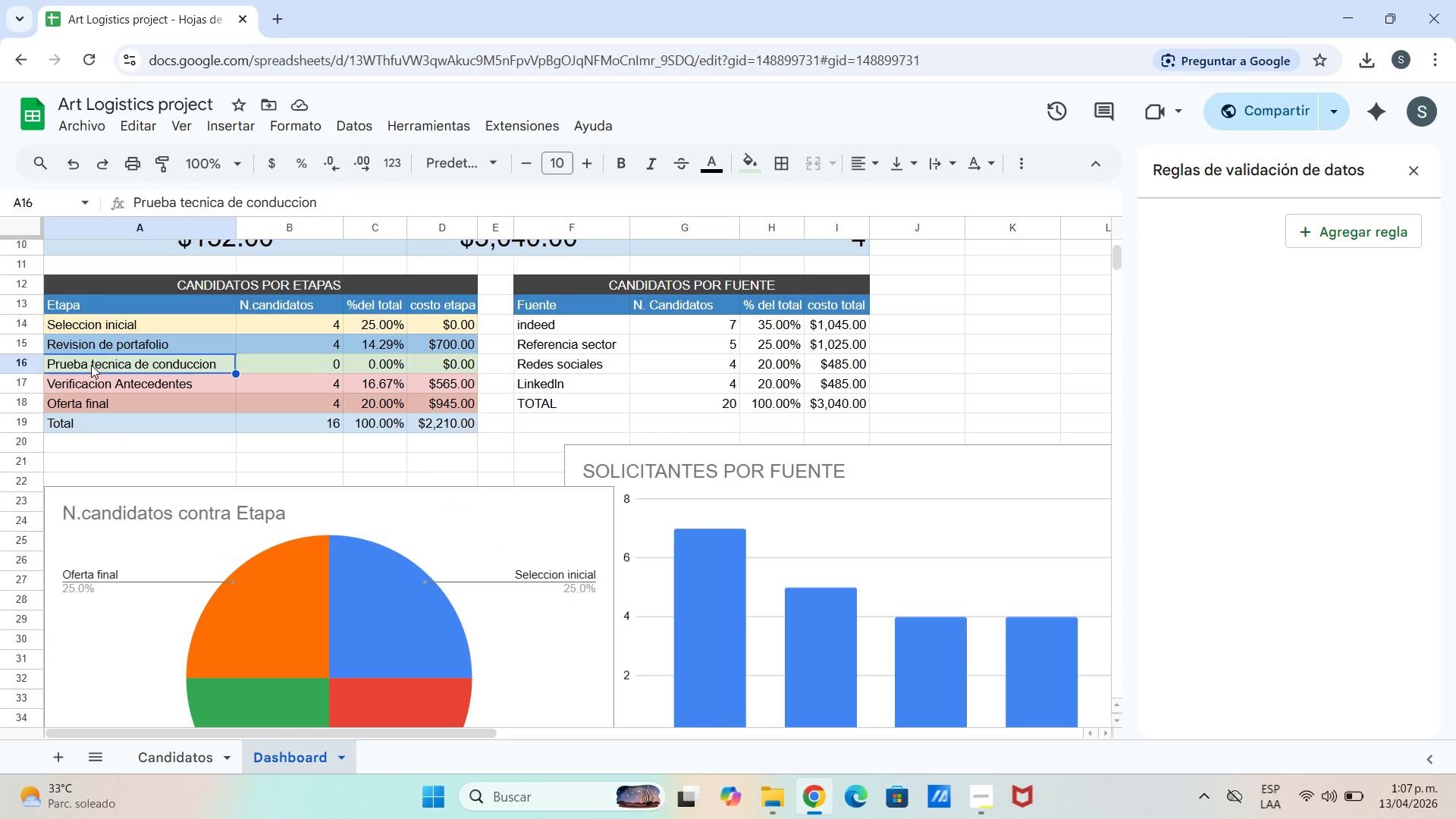 
triple_click([91, 365])
 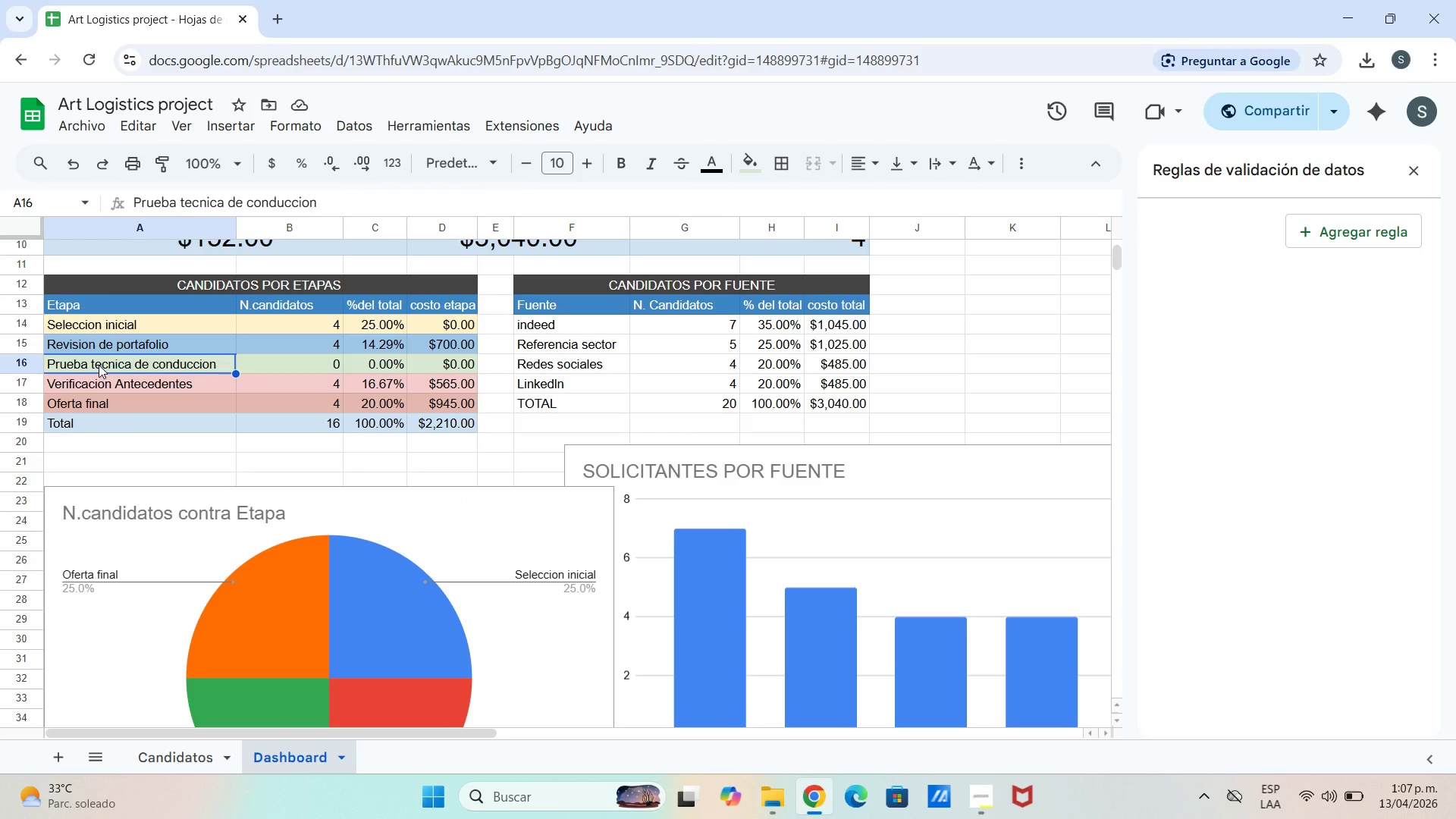 
double_click([99, 365])
 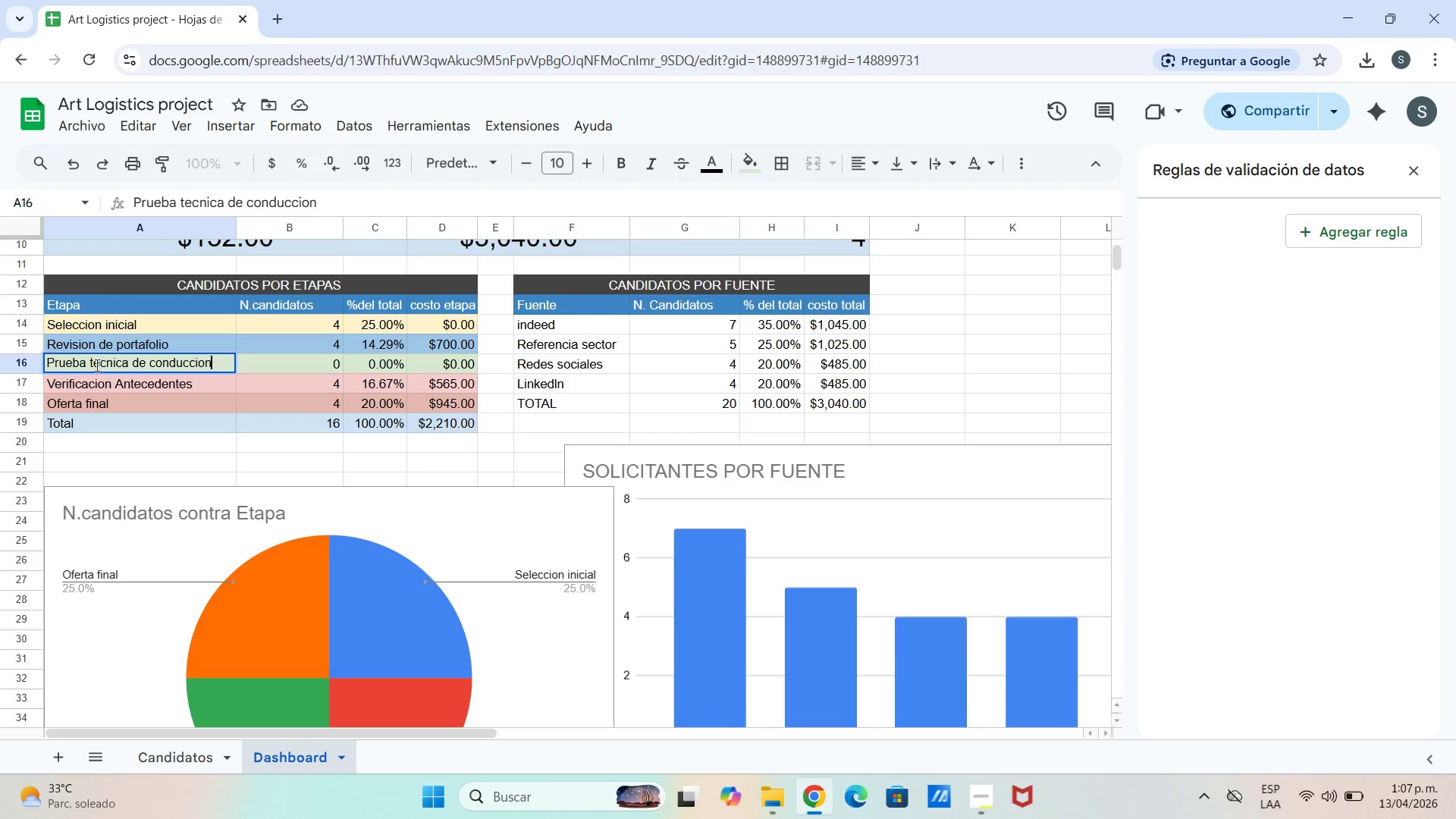 
left_click([96, 365])
 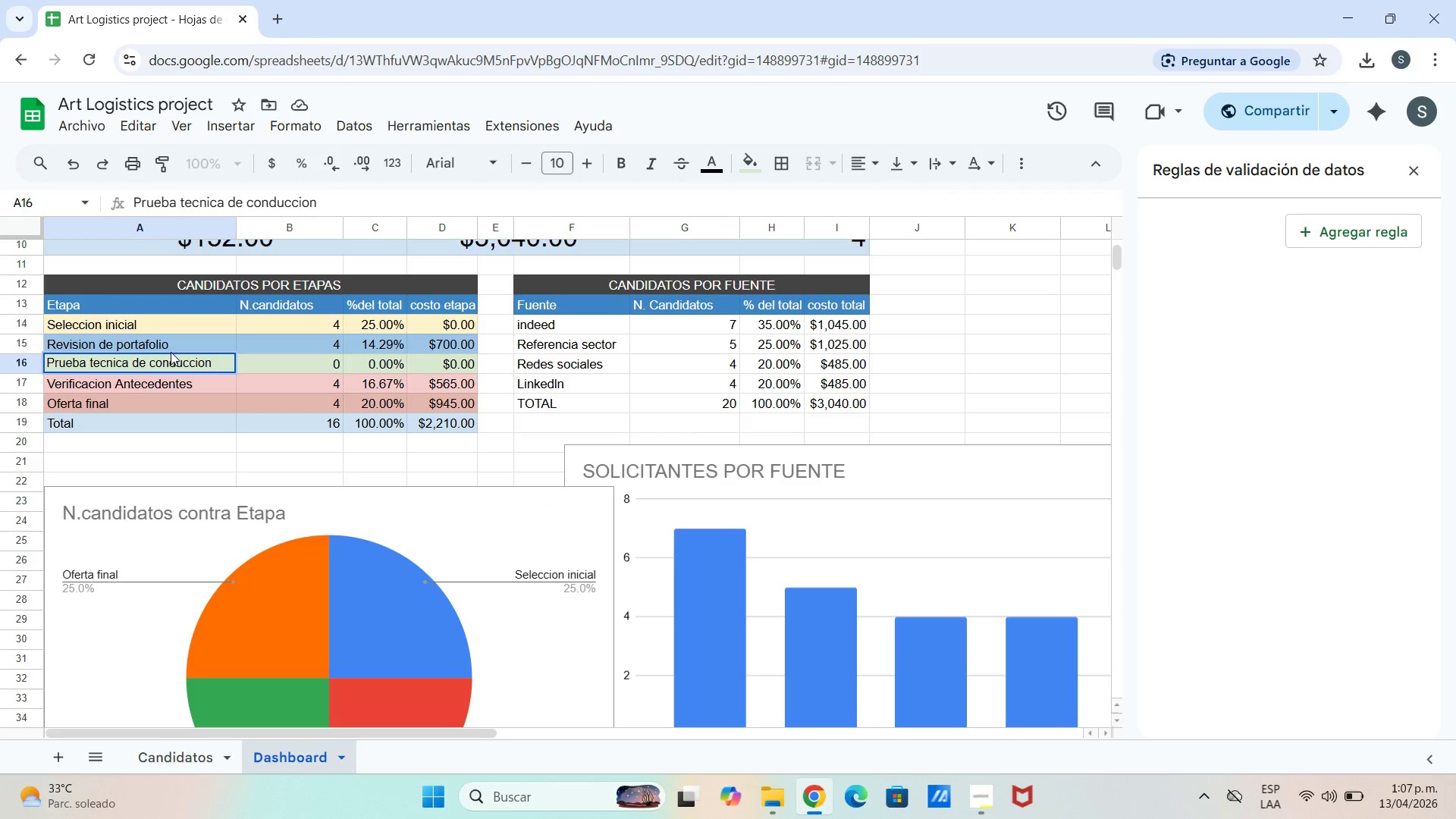 
key(Backspace)
 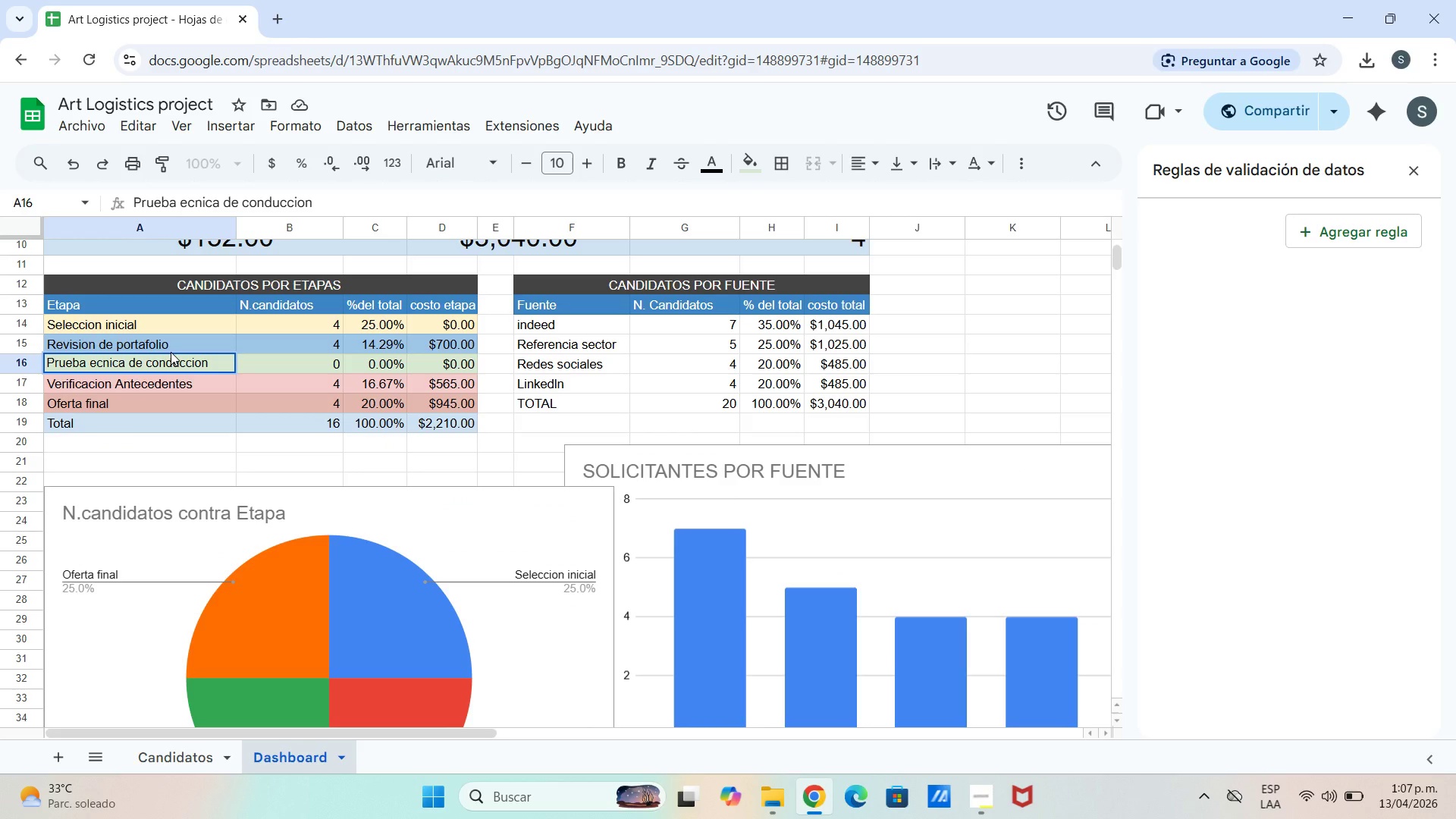 
key(Shift+ShiftLeft)
 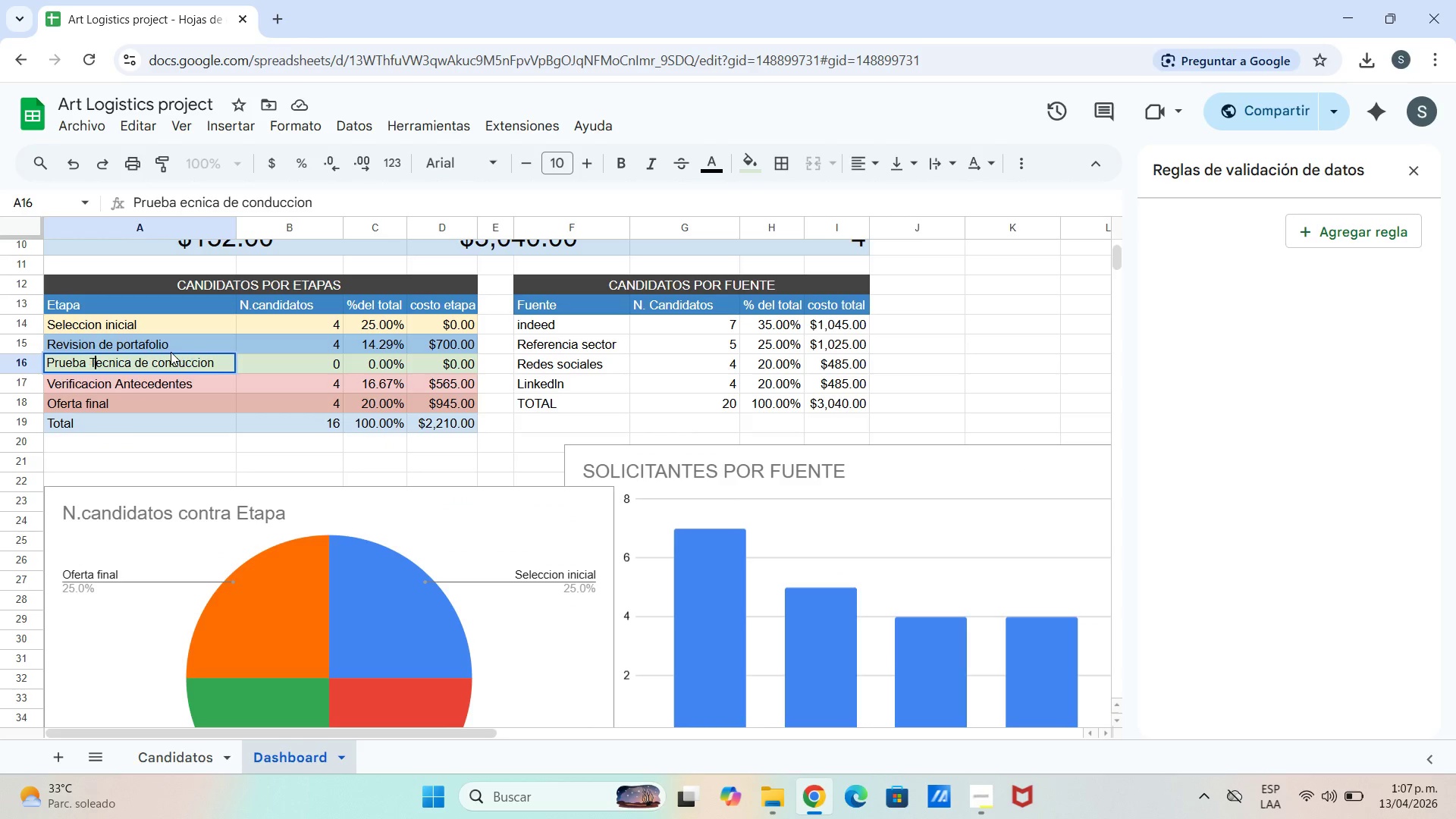 
key(Shift+T)
 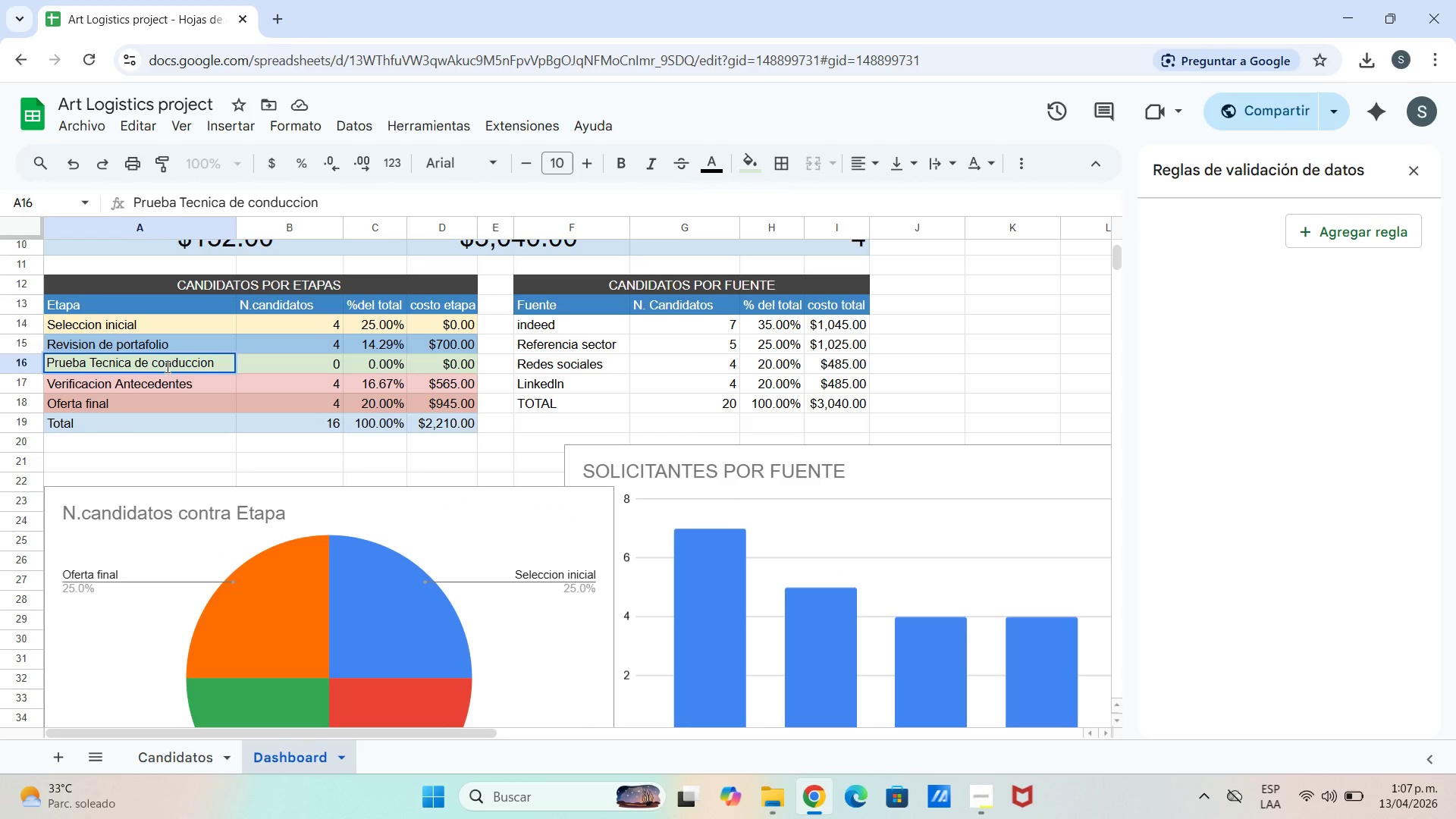 
left_click([158, 365])
 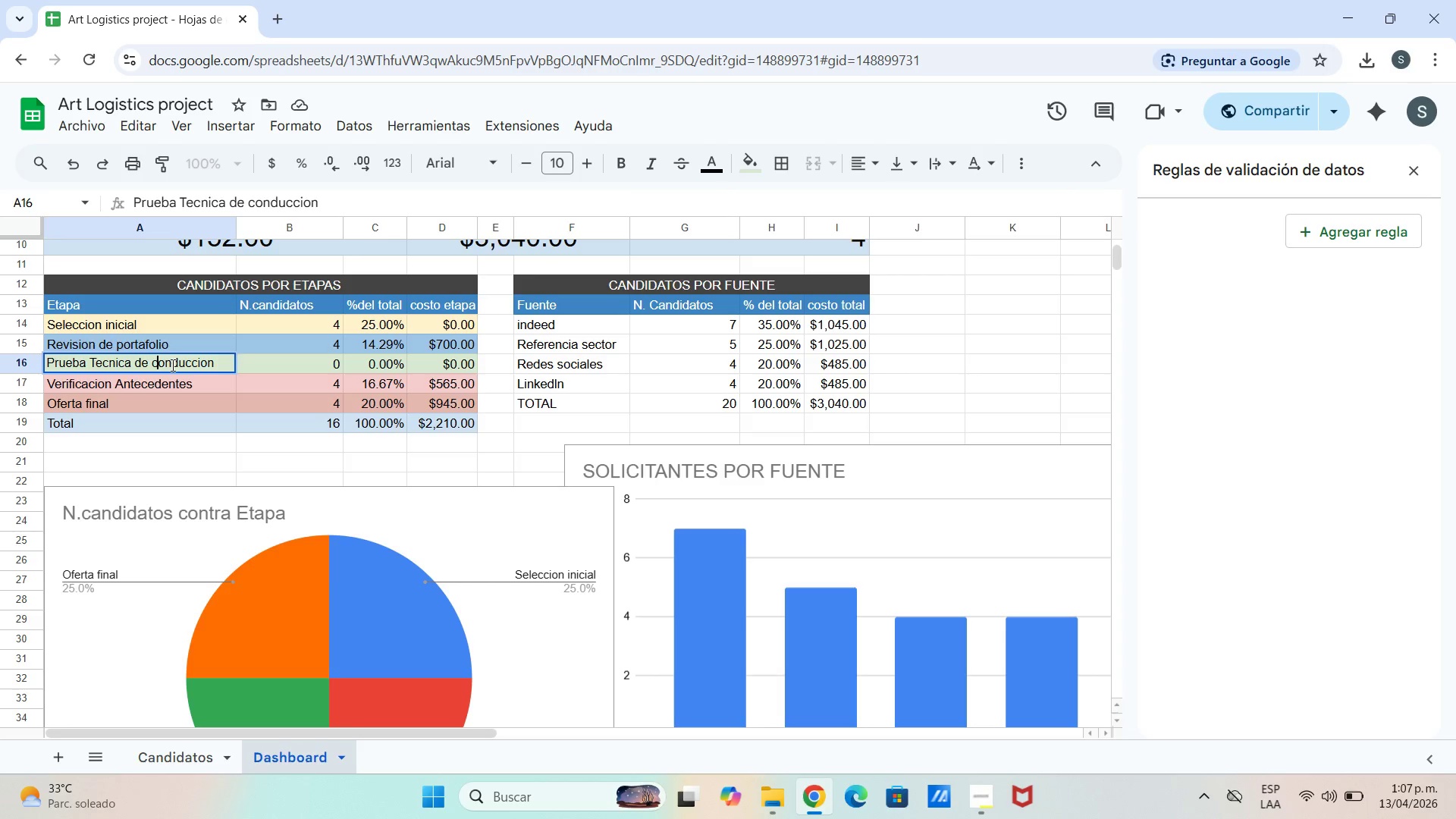 
key(Backspace)
 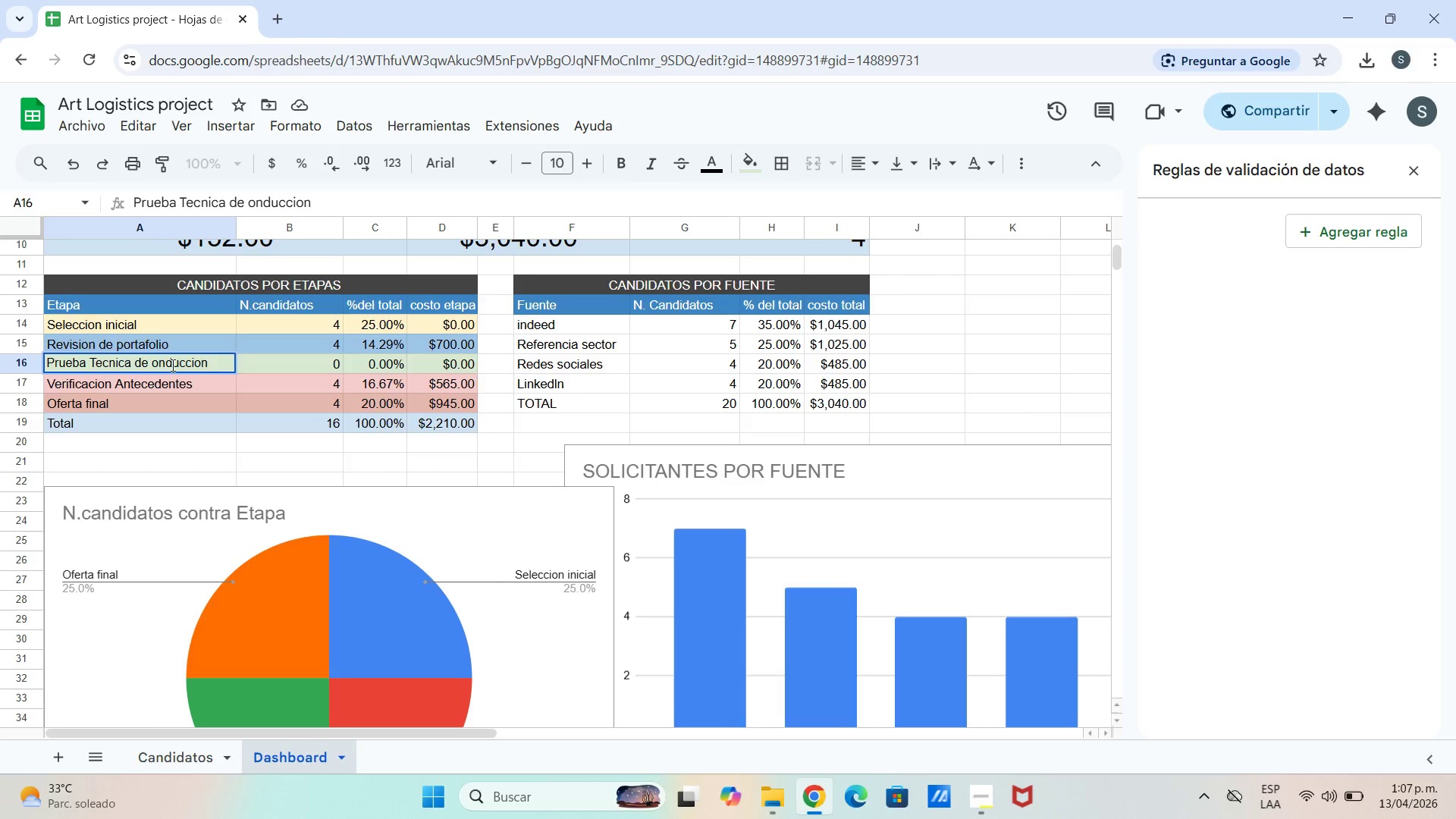 
key(Shift+C)
 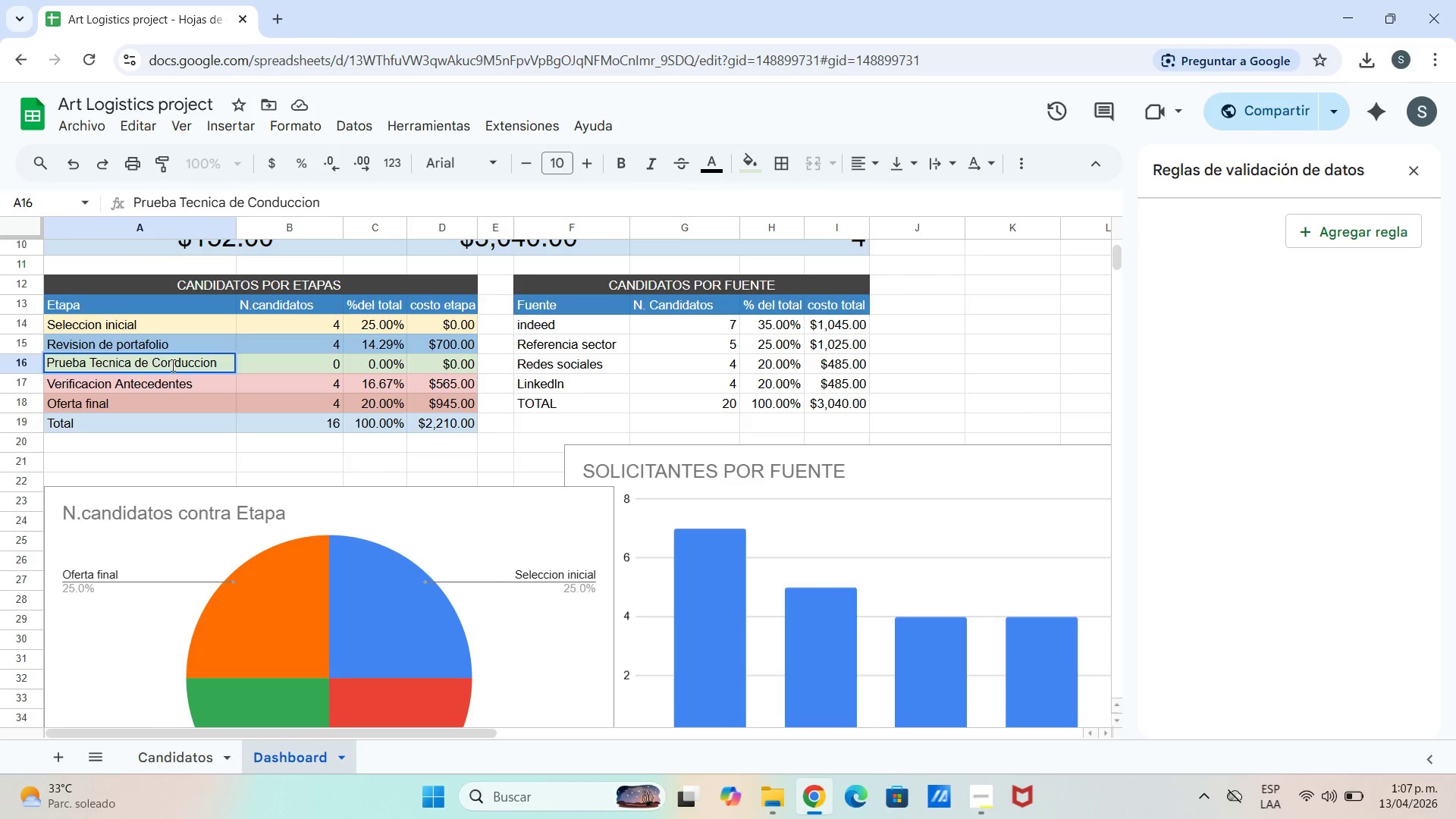 
key(Enter)
 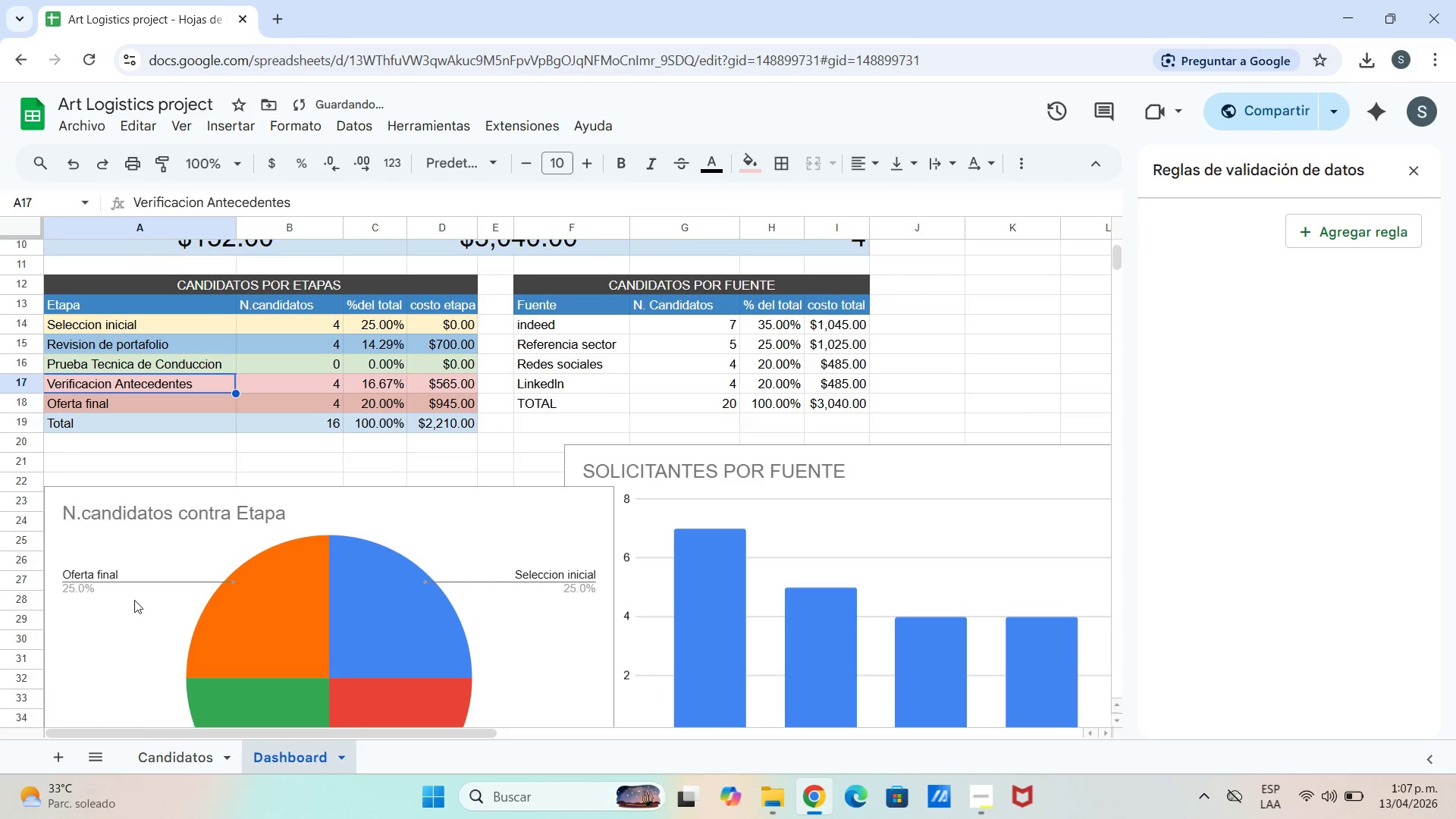 
left_click([173, 757])
 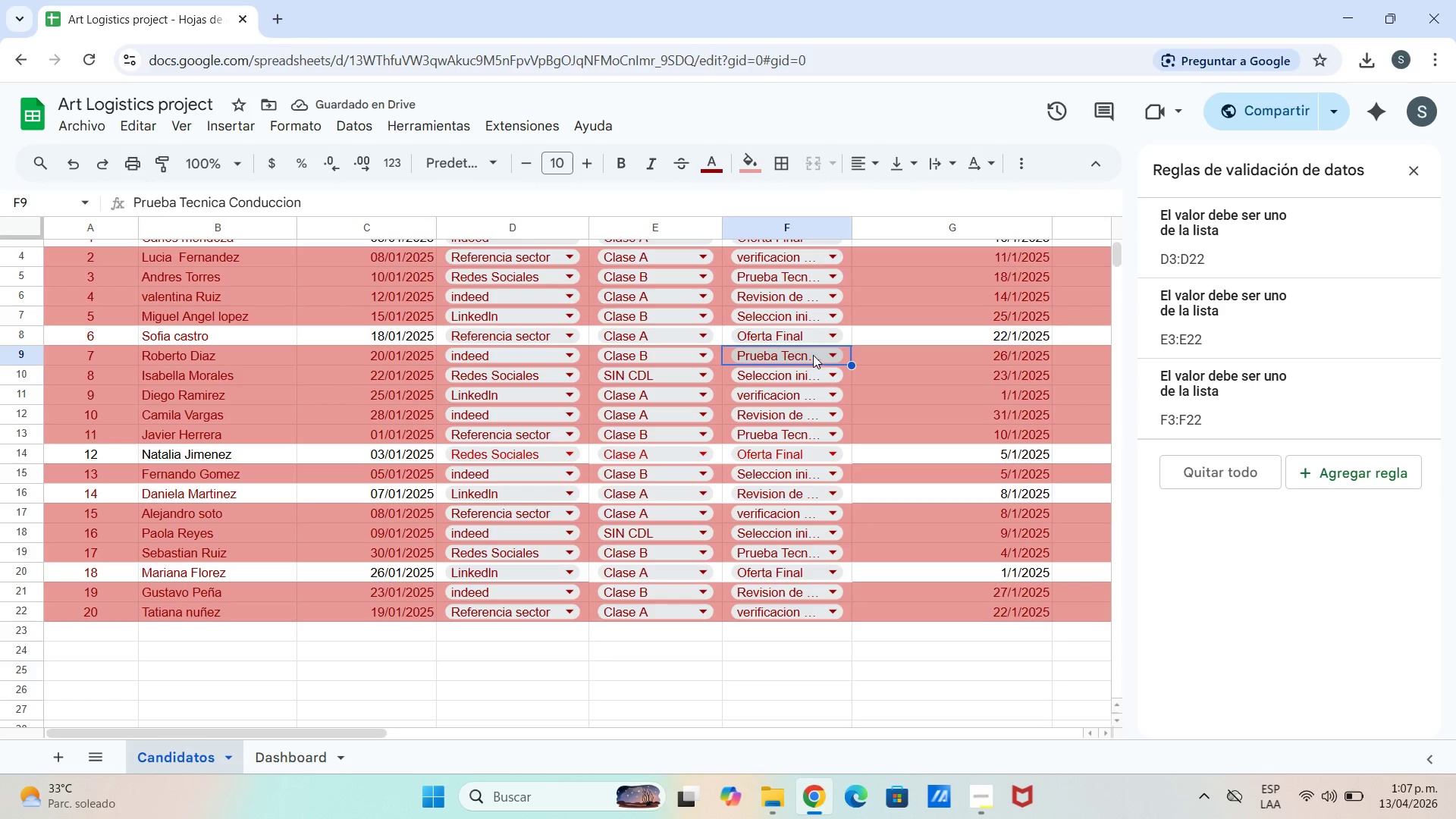 
left_click([821, 353])
 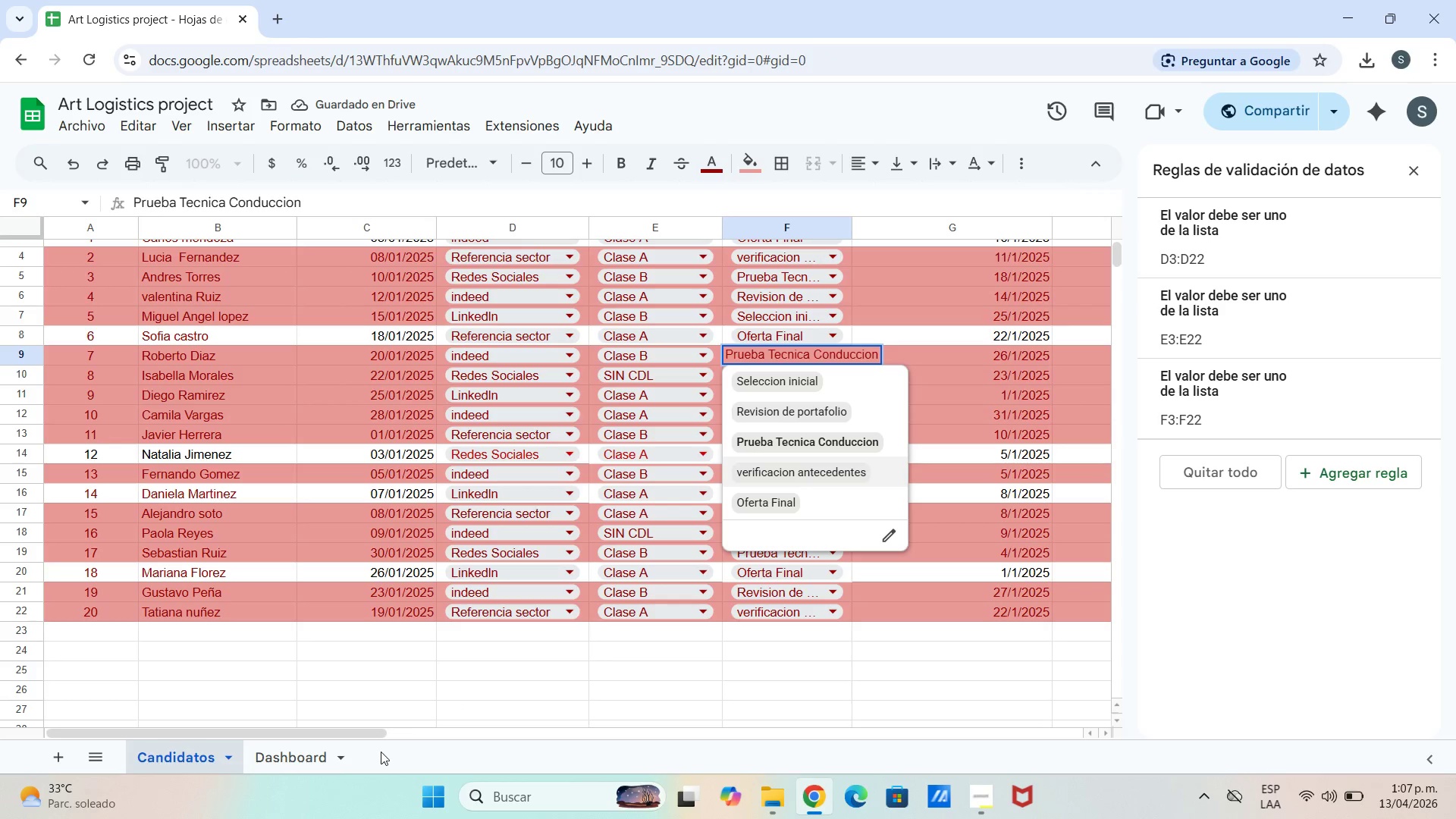 
left_click([289, 754])
 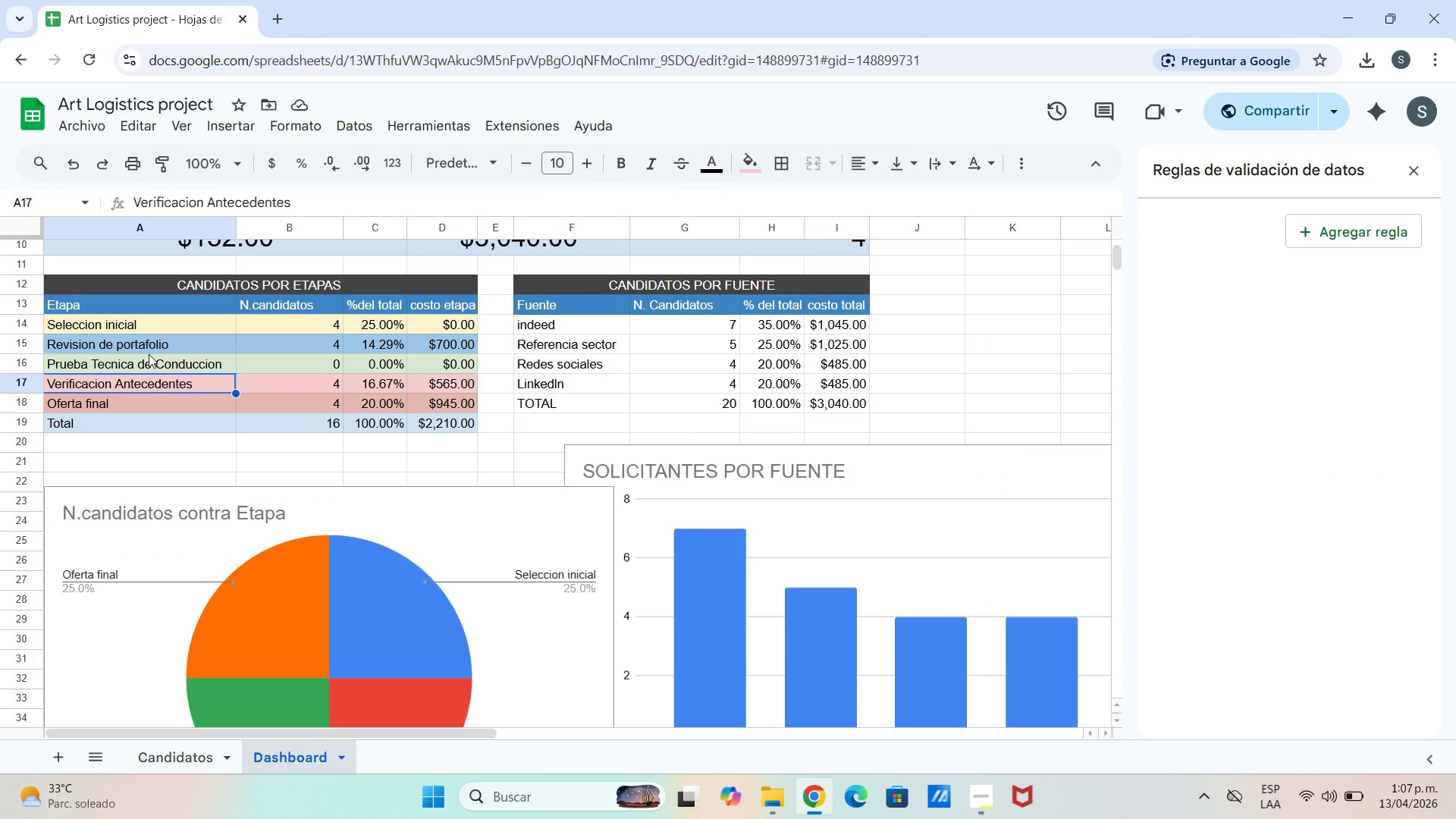 
double_click([150, 366])
 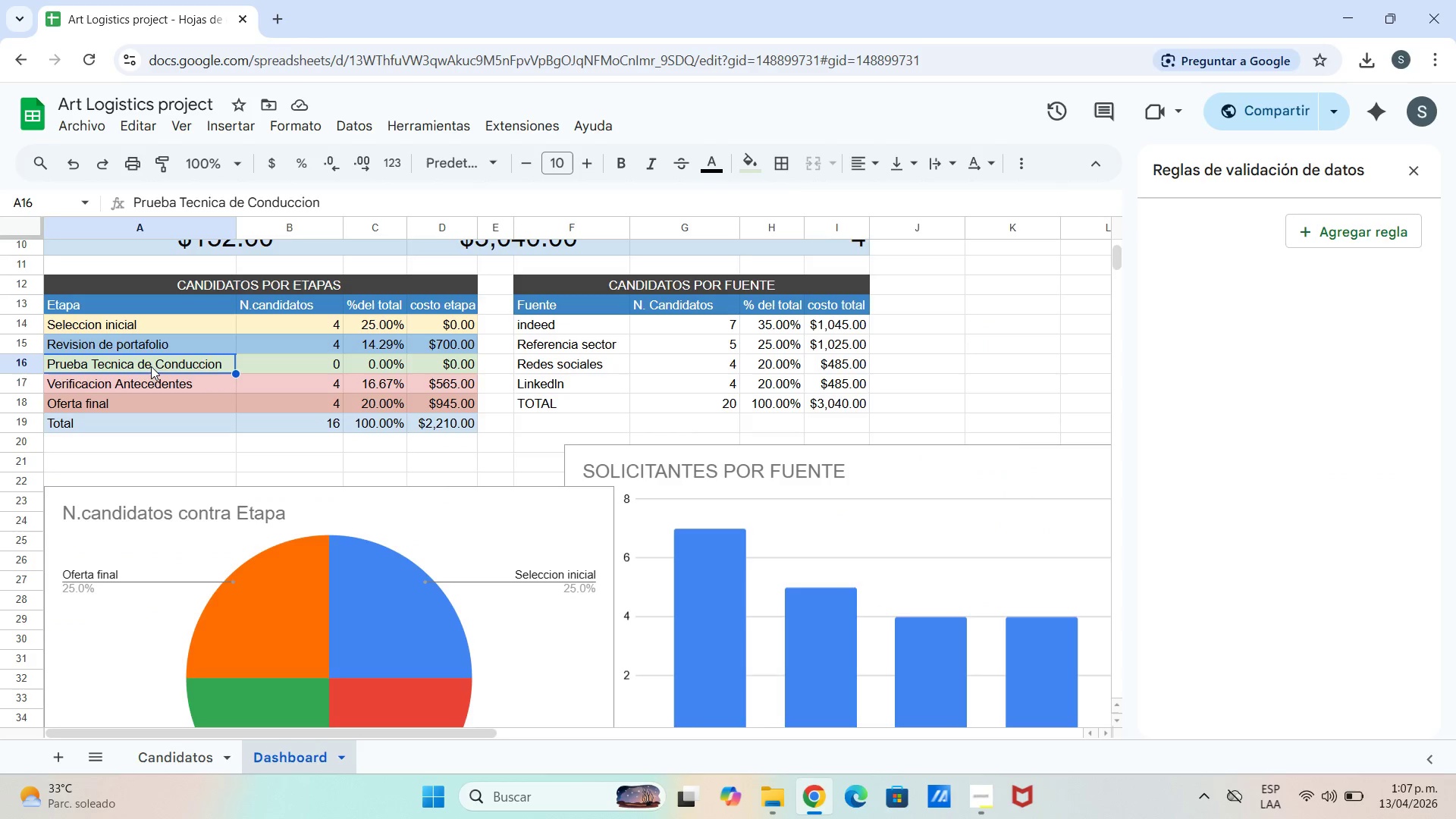 
triple_click([151, 366])
 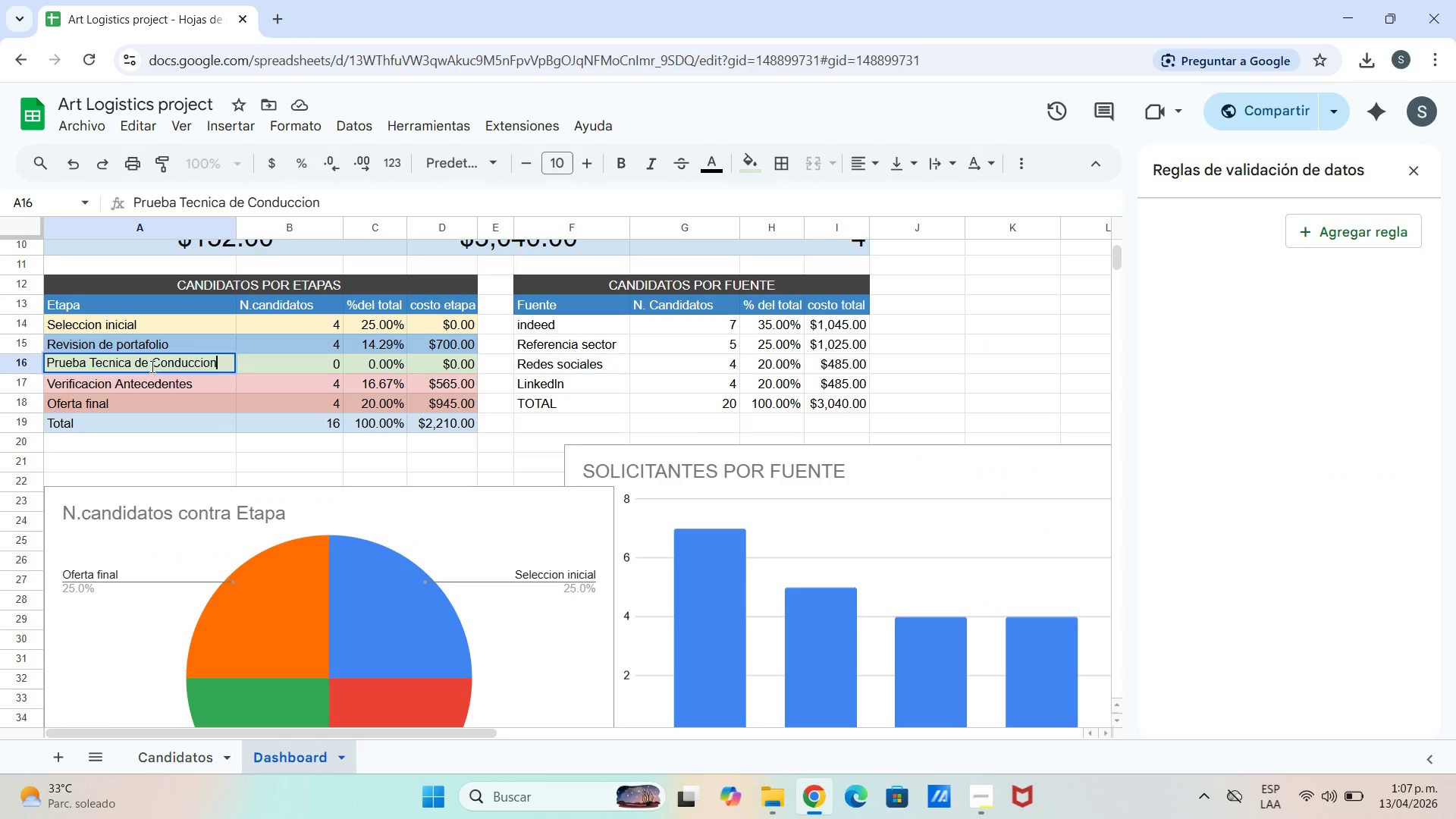 
triple_click([151, 366])
 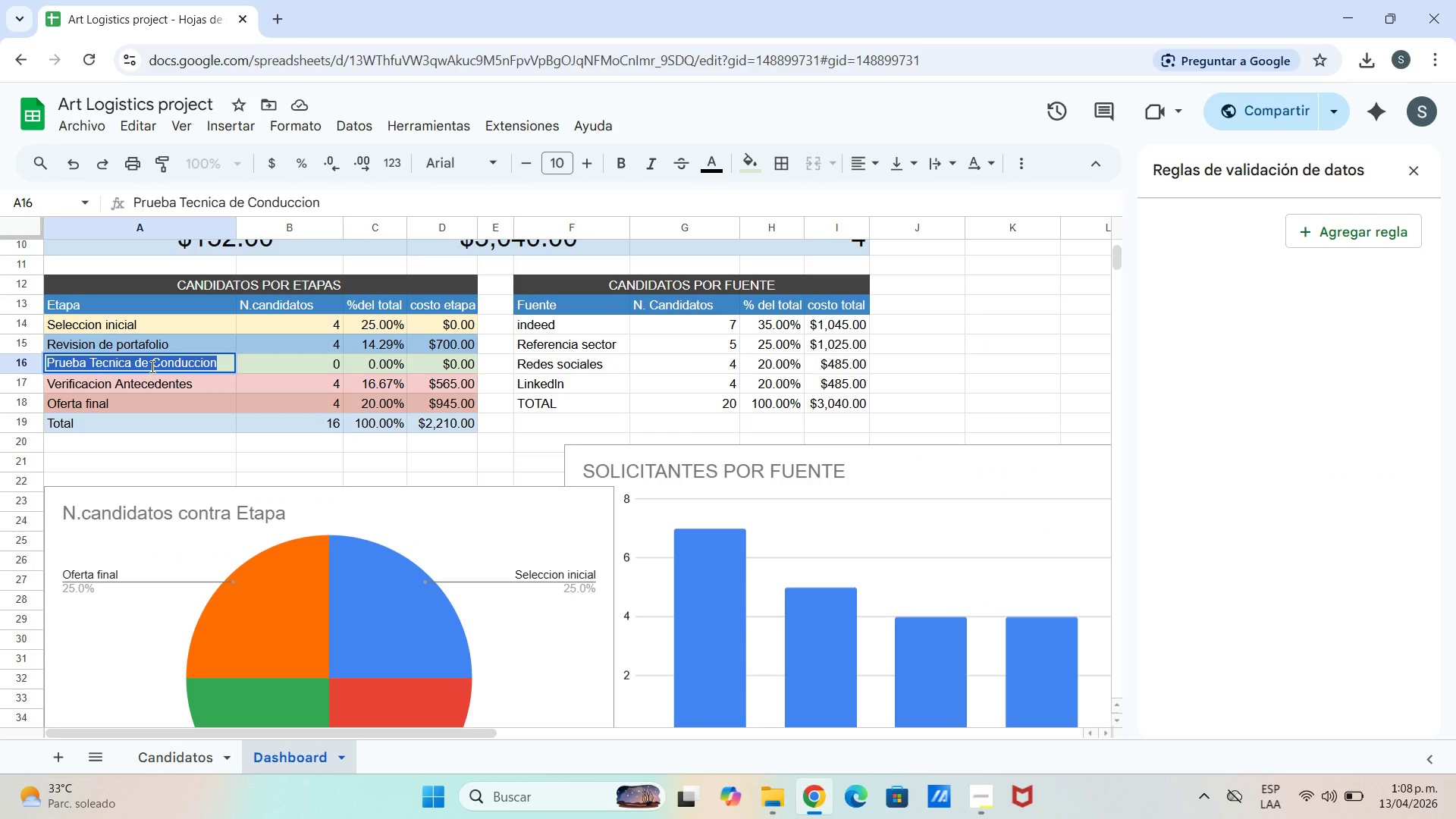 
triple_click([151, 366])
 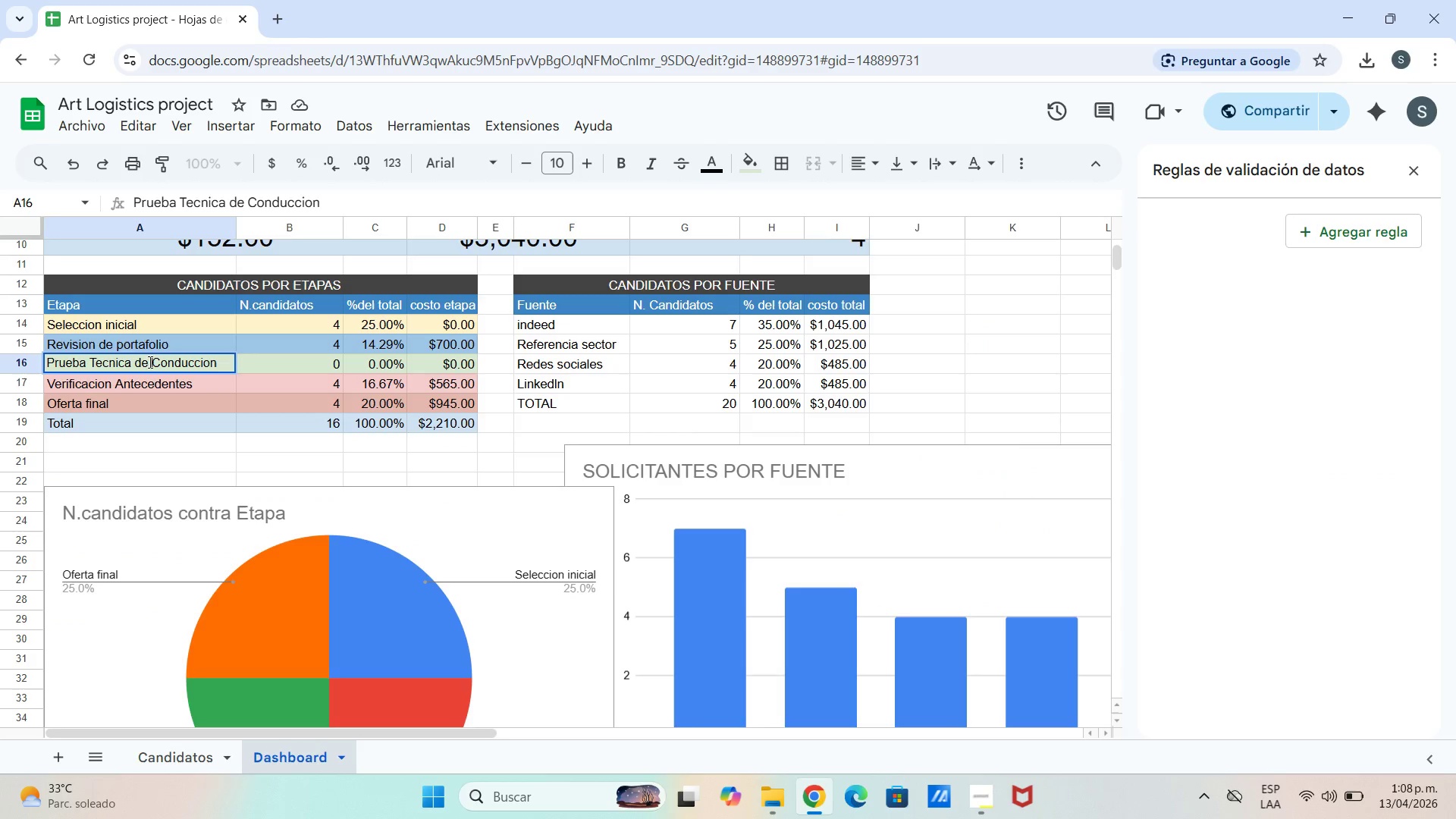 
triple_click([149, 362])
 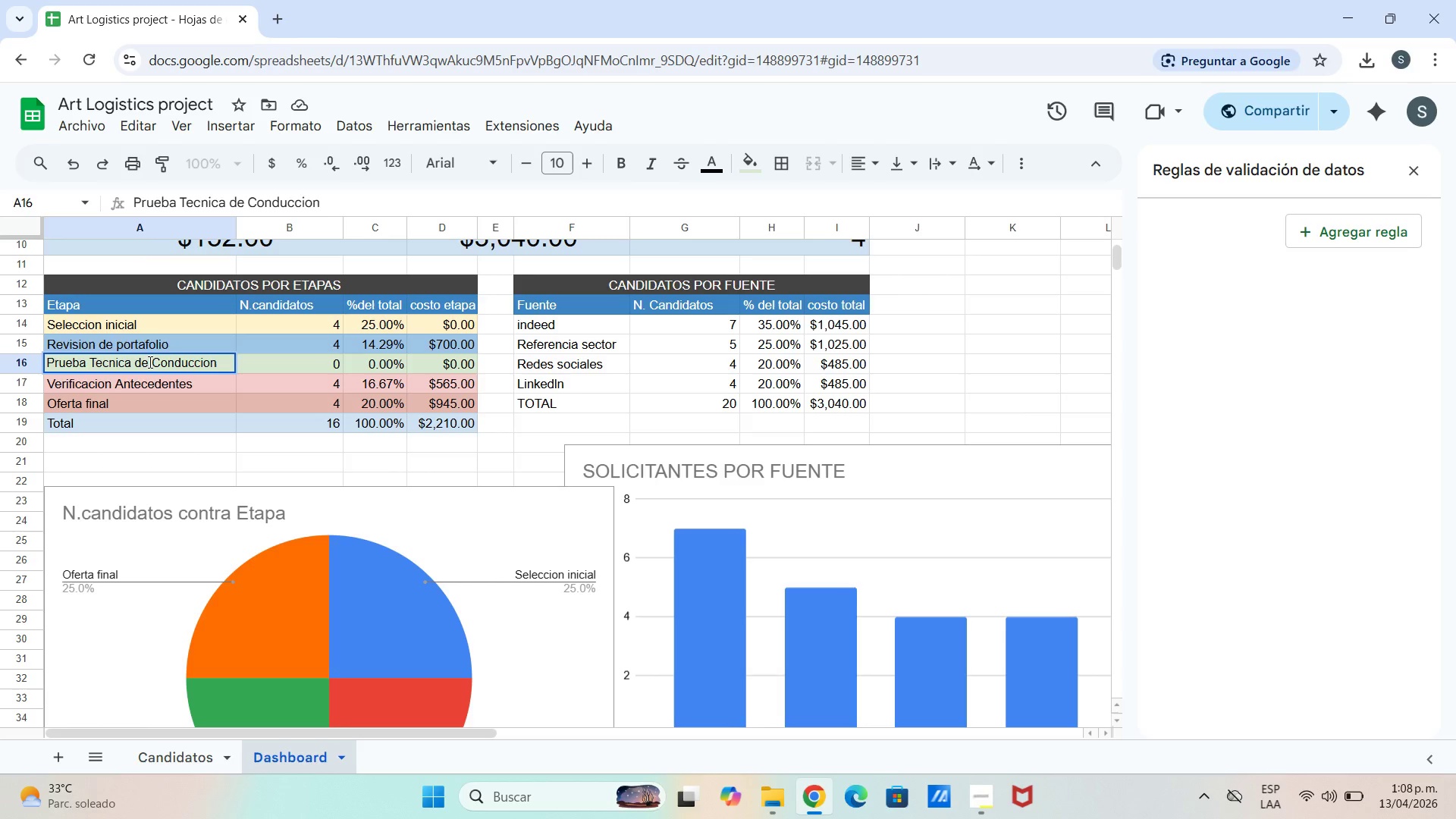 
key(Backspace)
 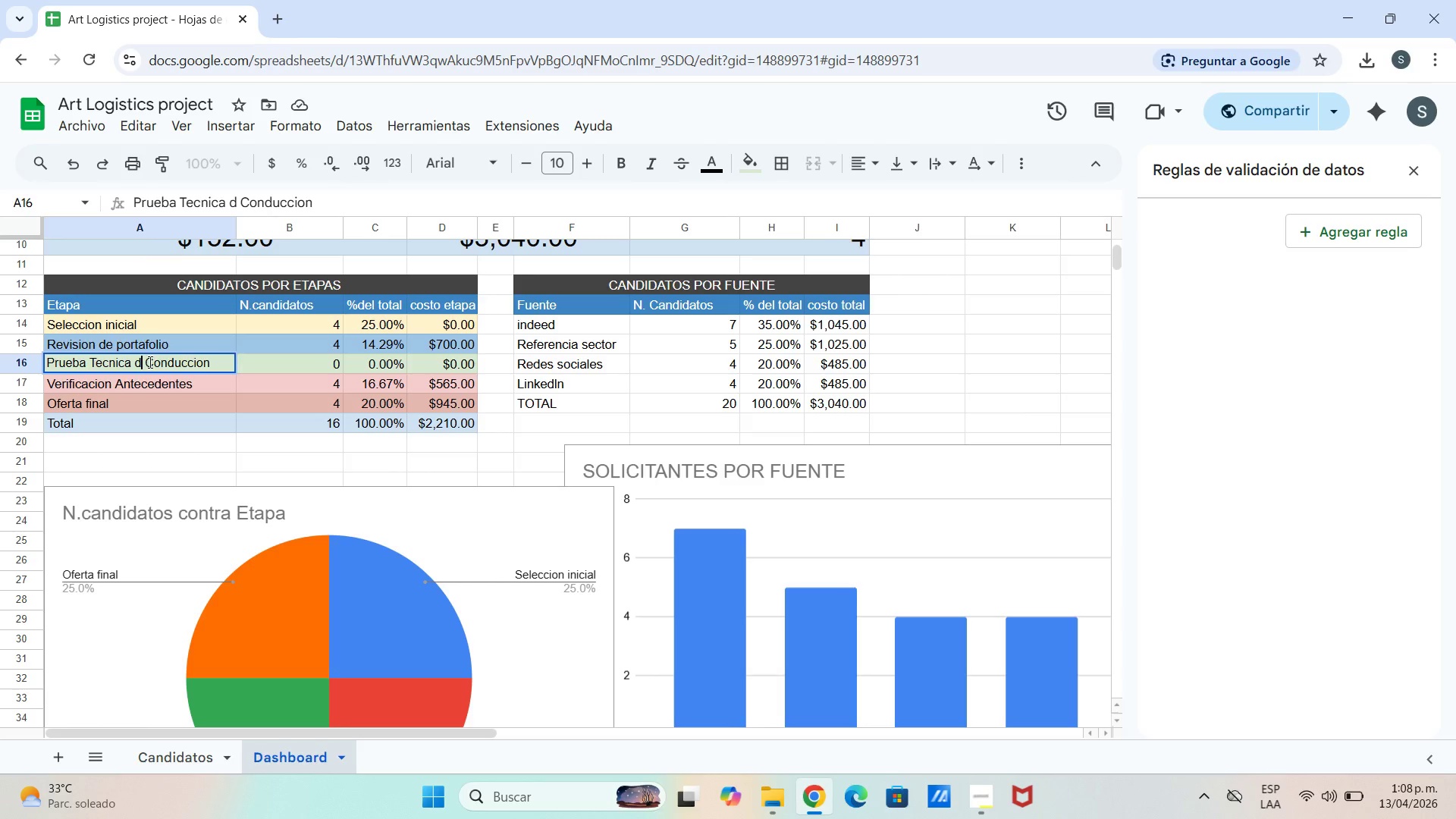 
key(Backspace)
 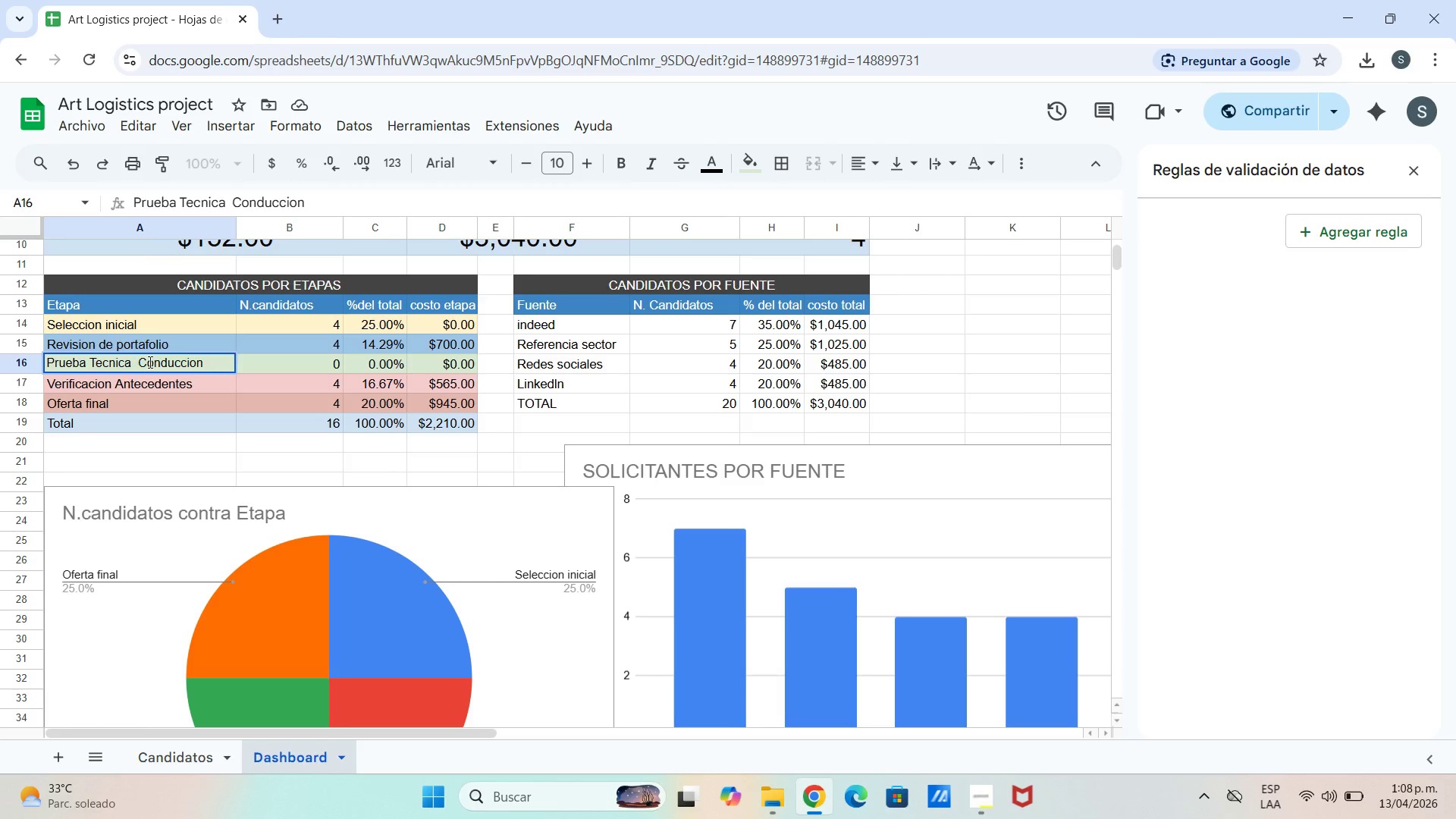 
key(Enter)
 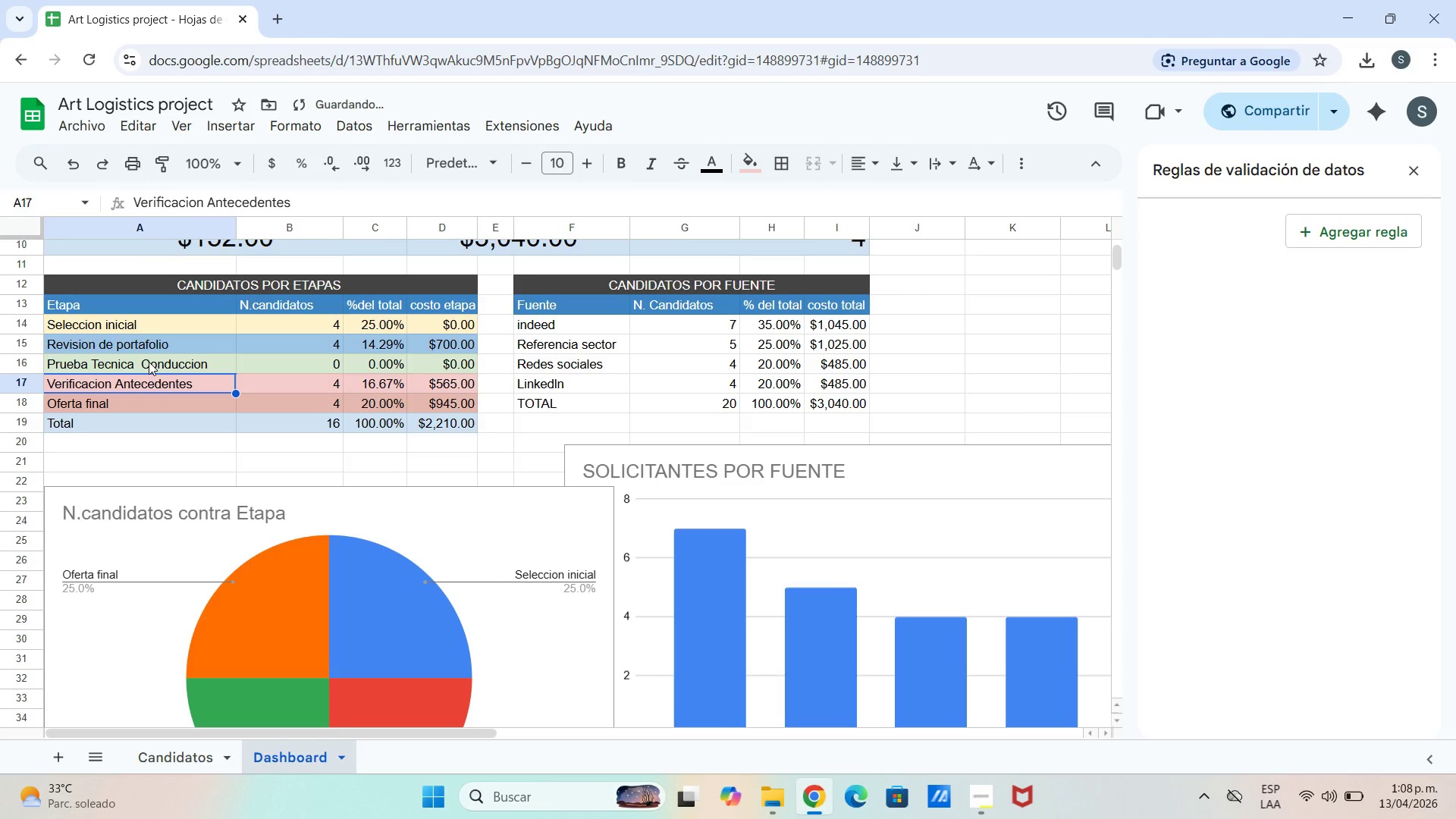 
left_click_drag(start_coordinate=[149, 362], to_coordinate=[145, 357])
 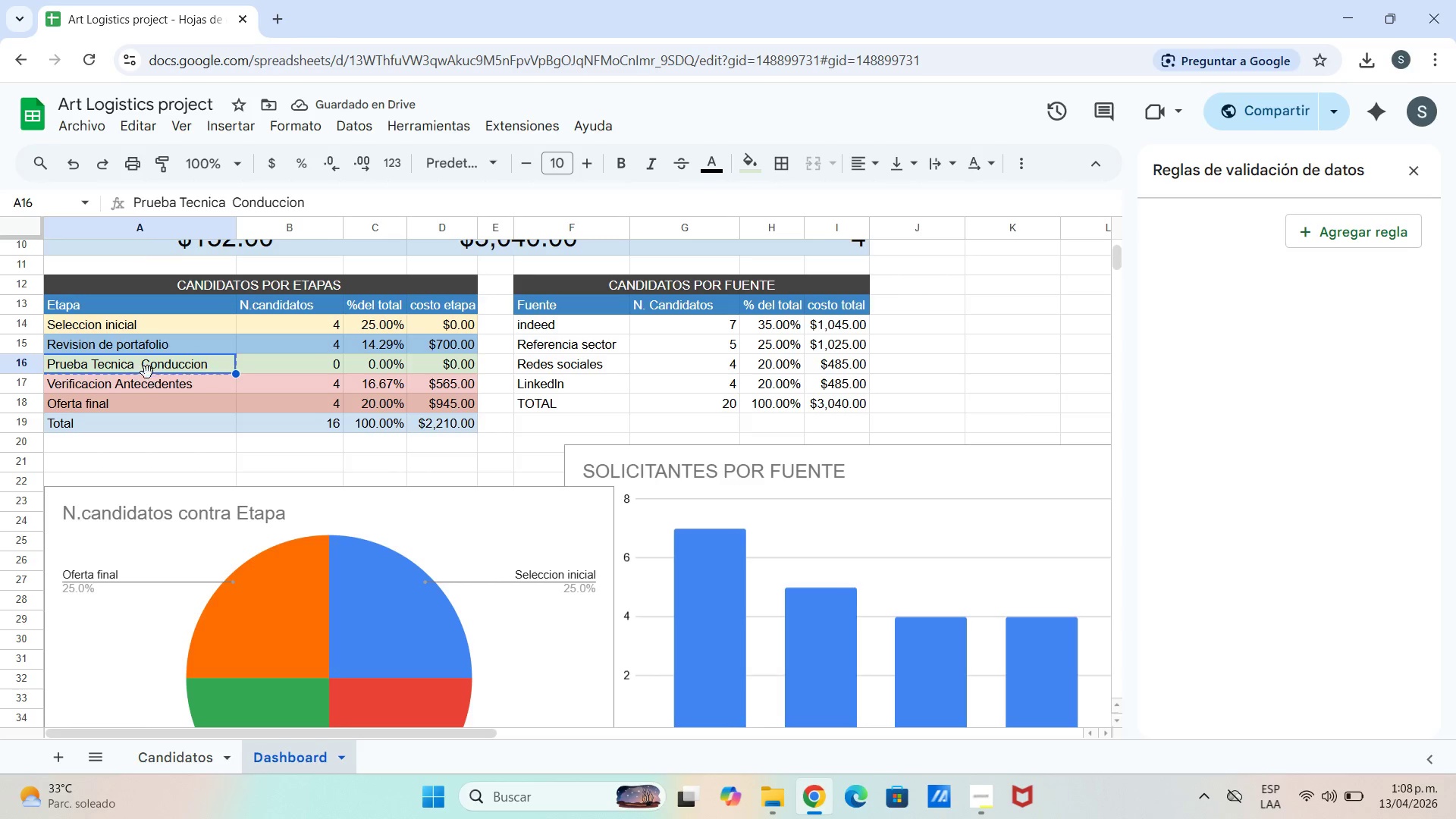 
double_click([147, 372])
 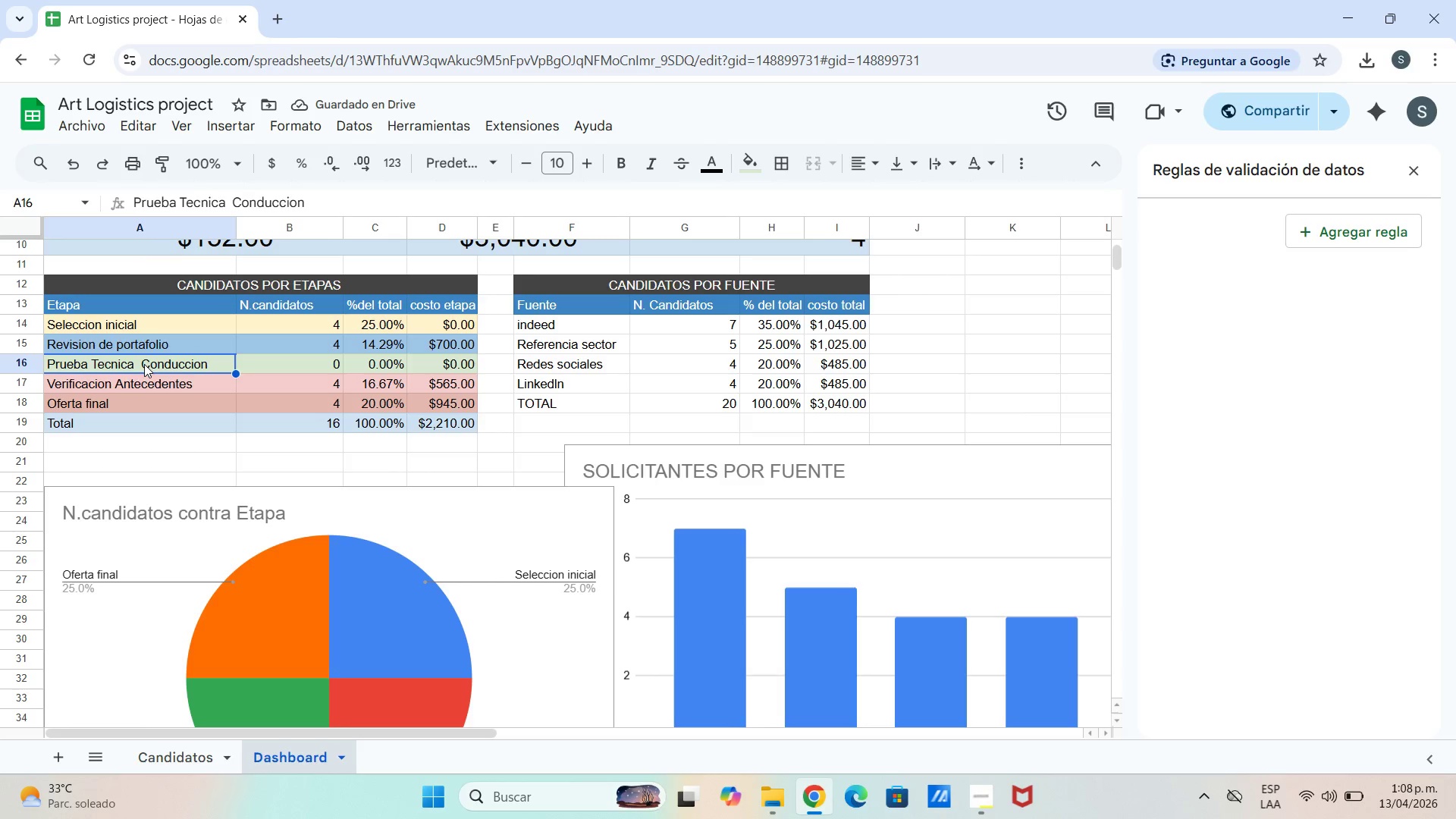 
triple_click([140, 362])
 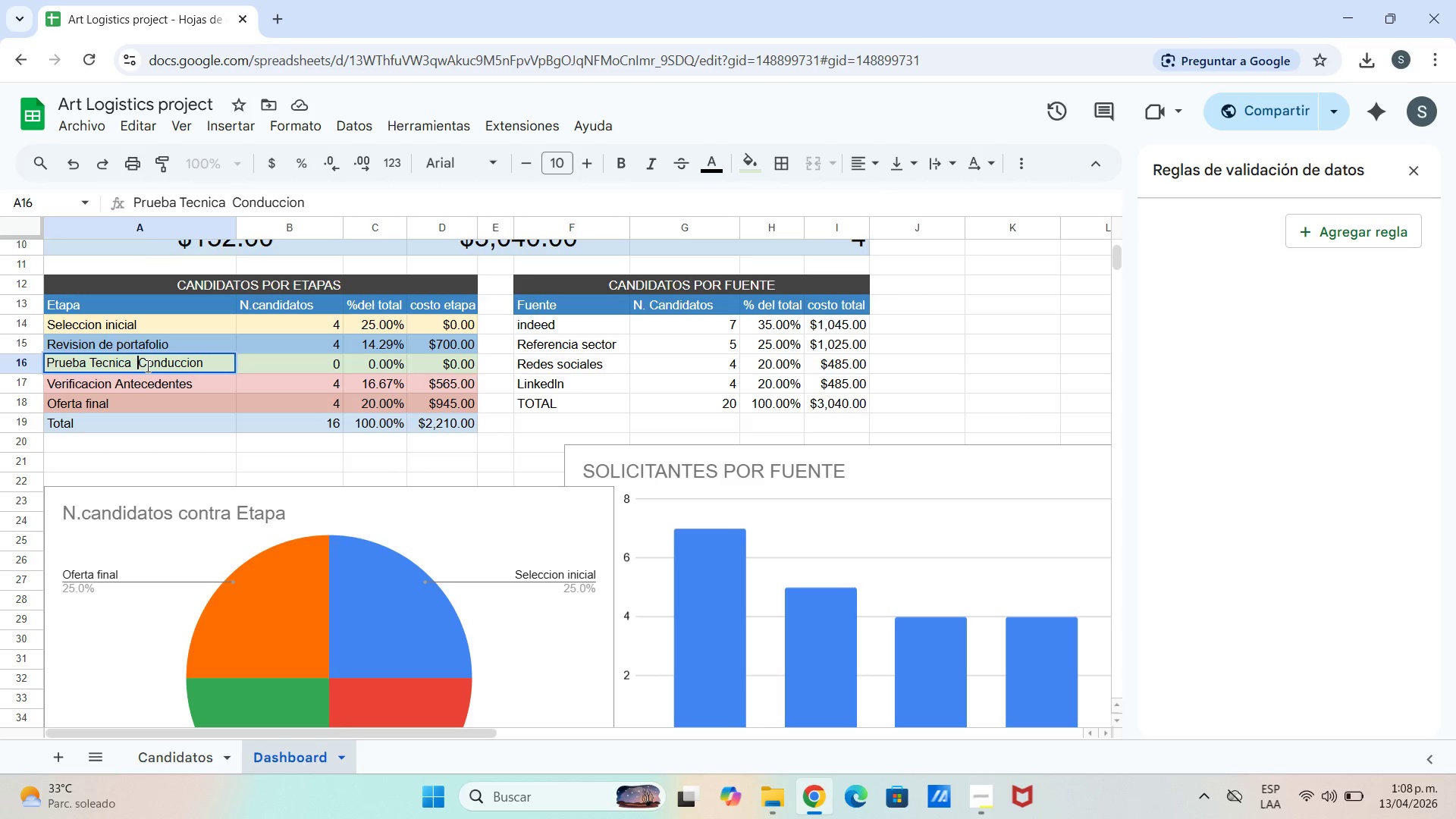 
key(Backspace)
 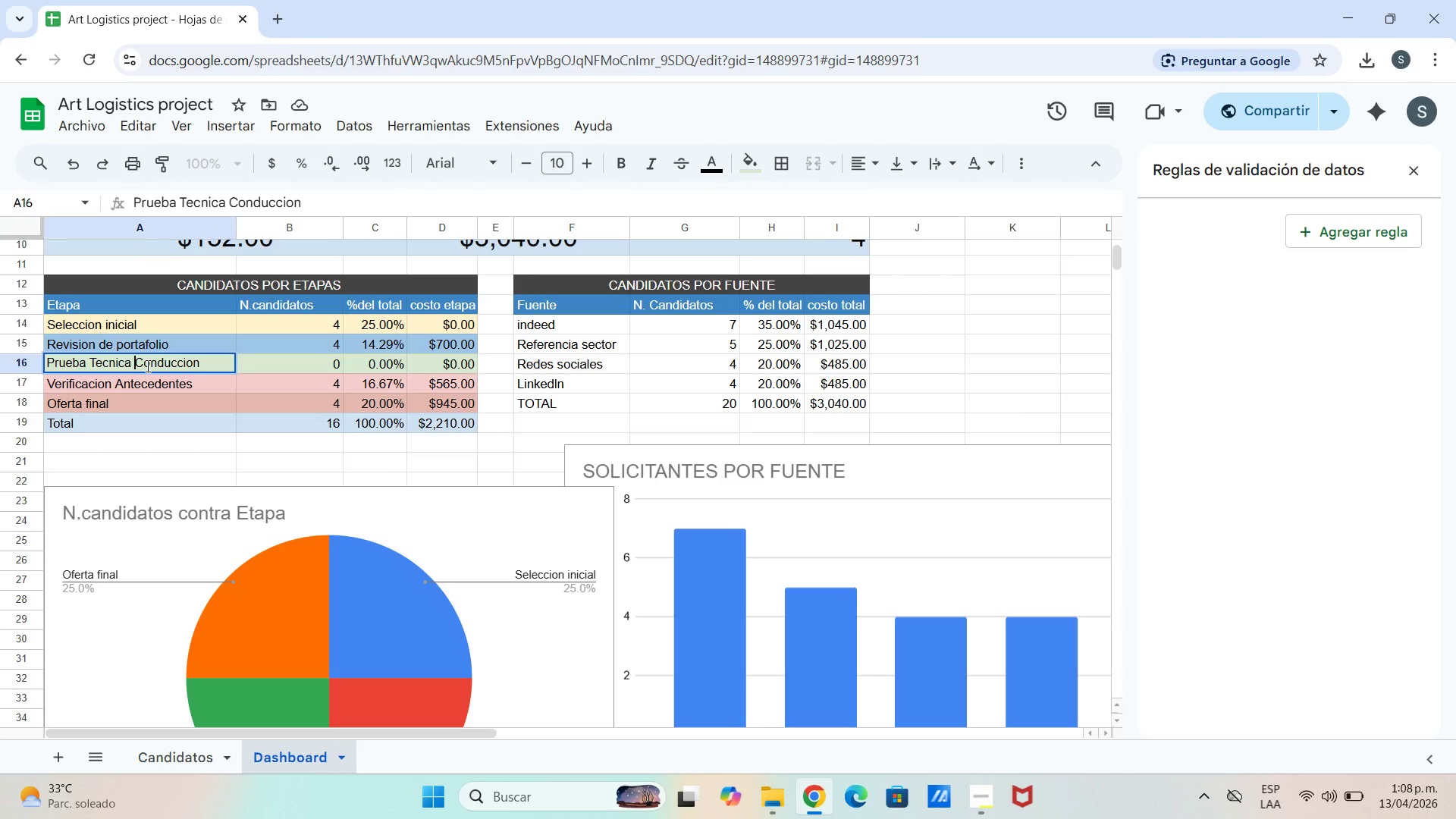 
key(Backspace)
 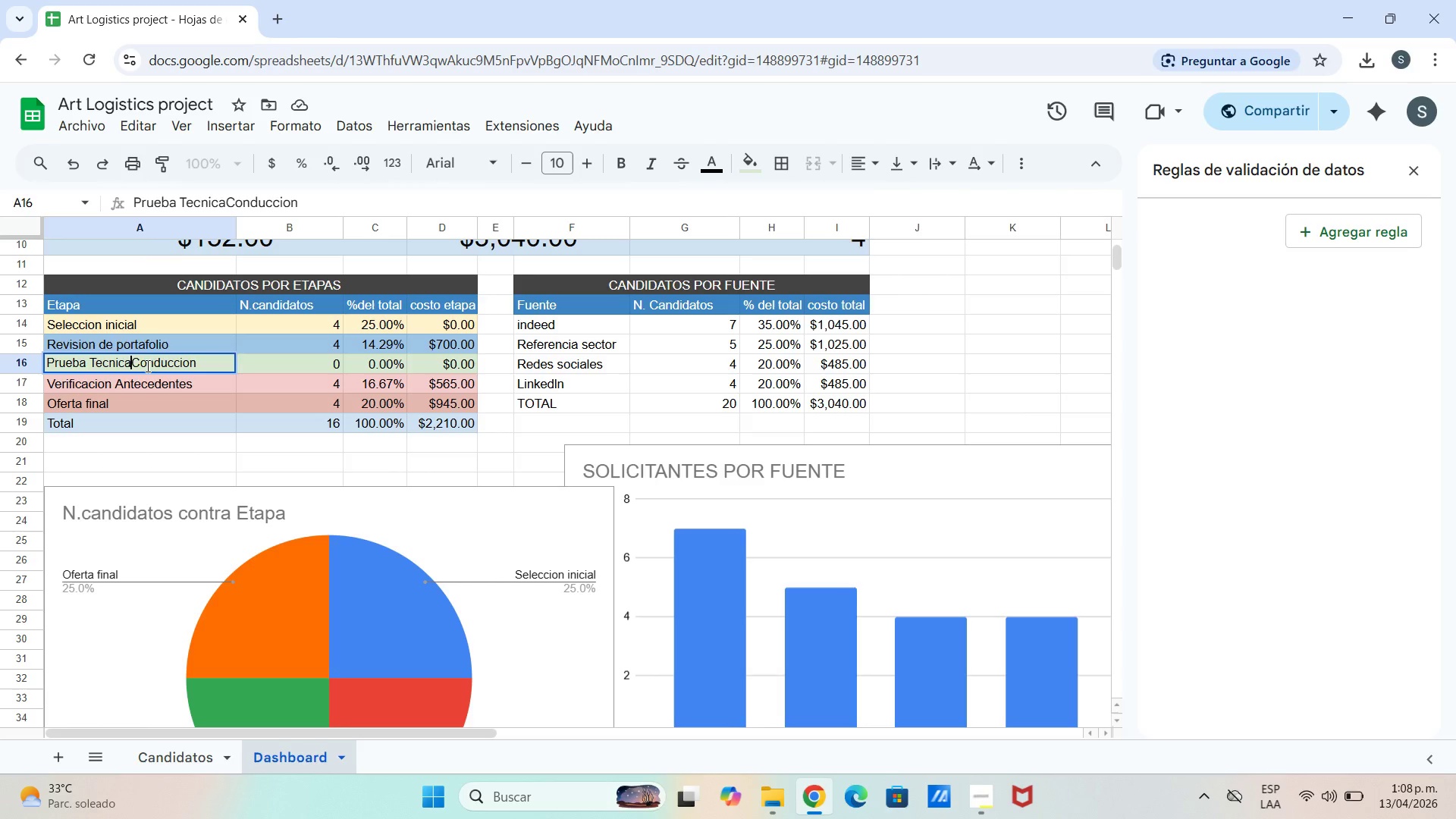 
key(Space)
 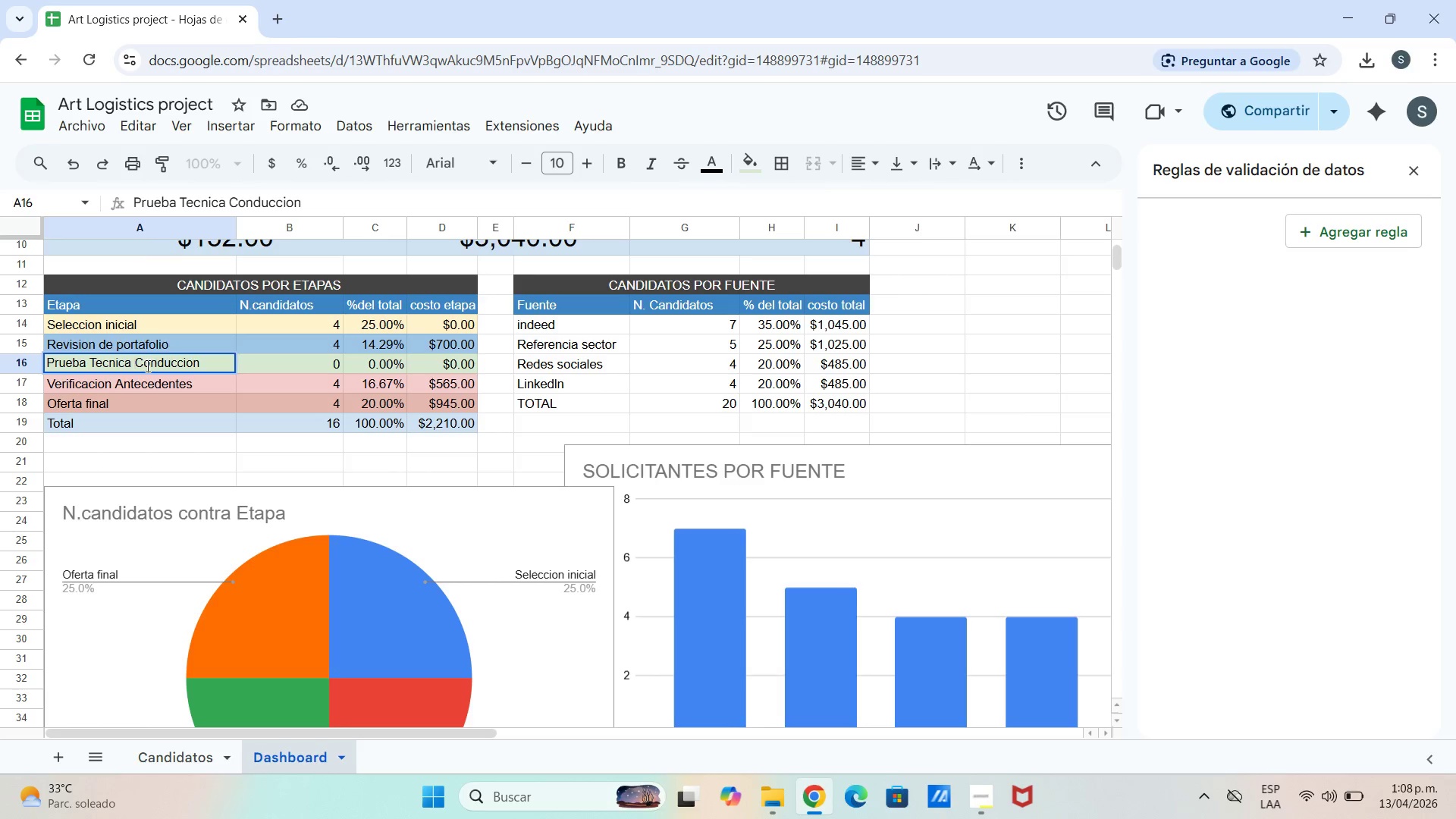 
key(Enter)
 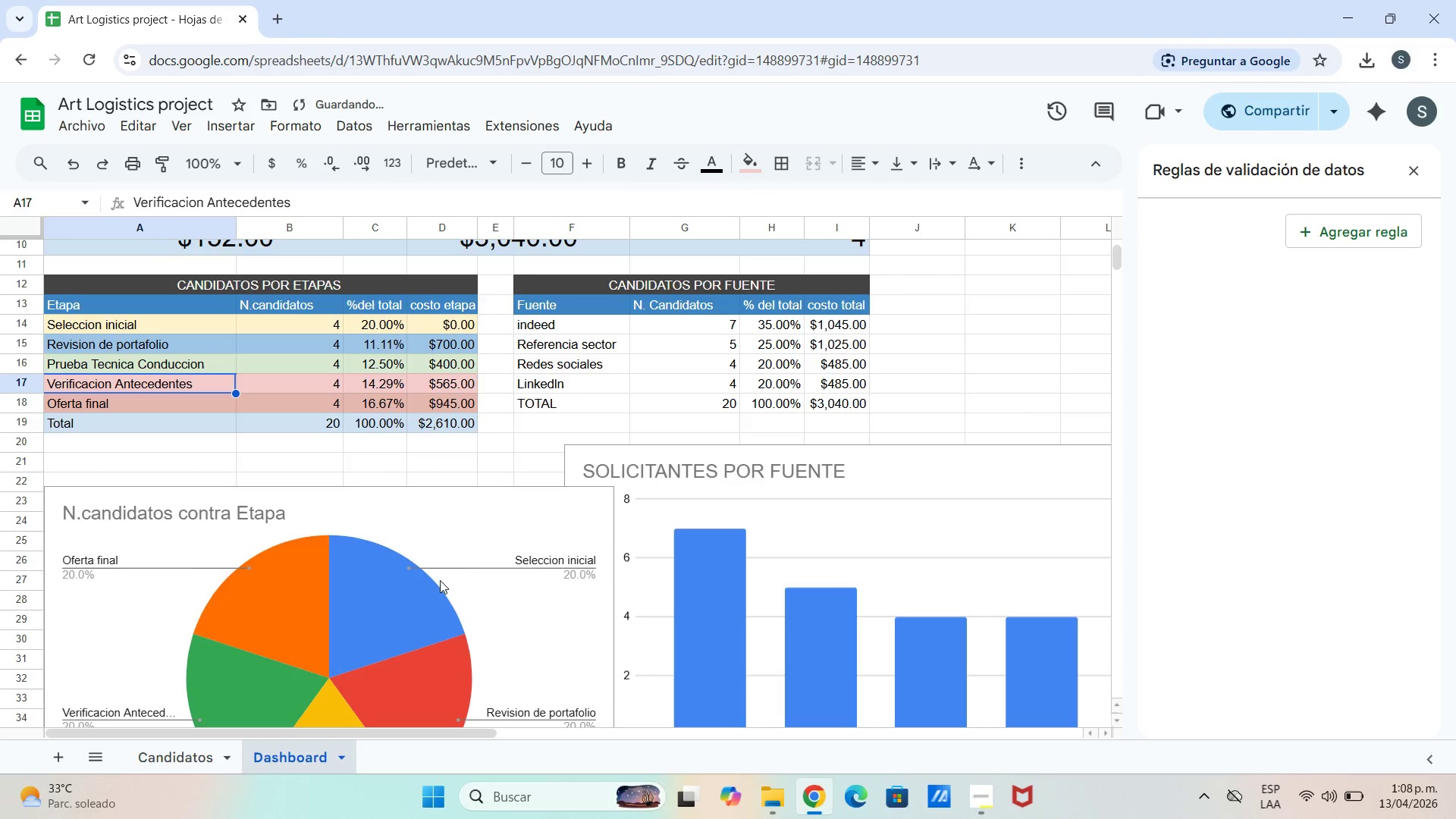 
scroll: coordinate [542, 685], scroll_direction: down, amount: 2.0
 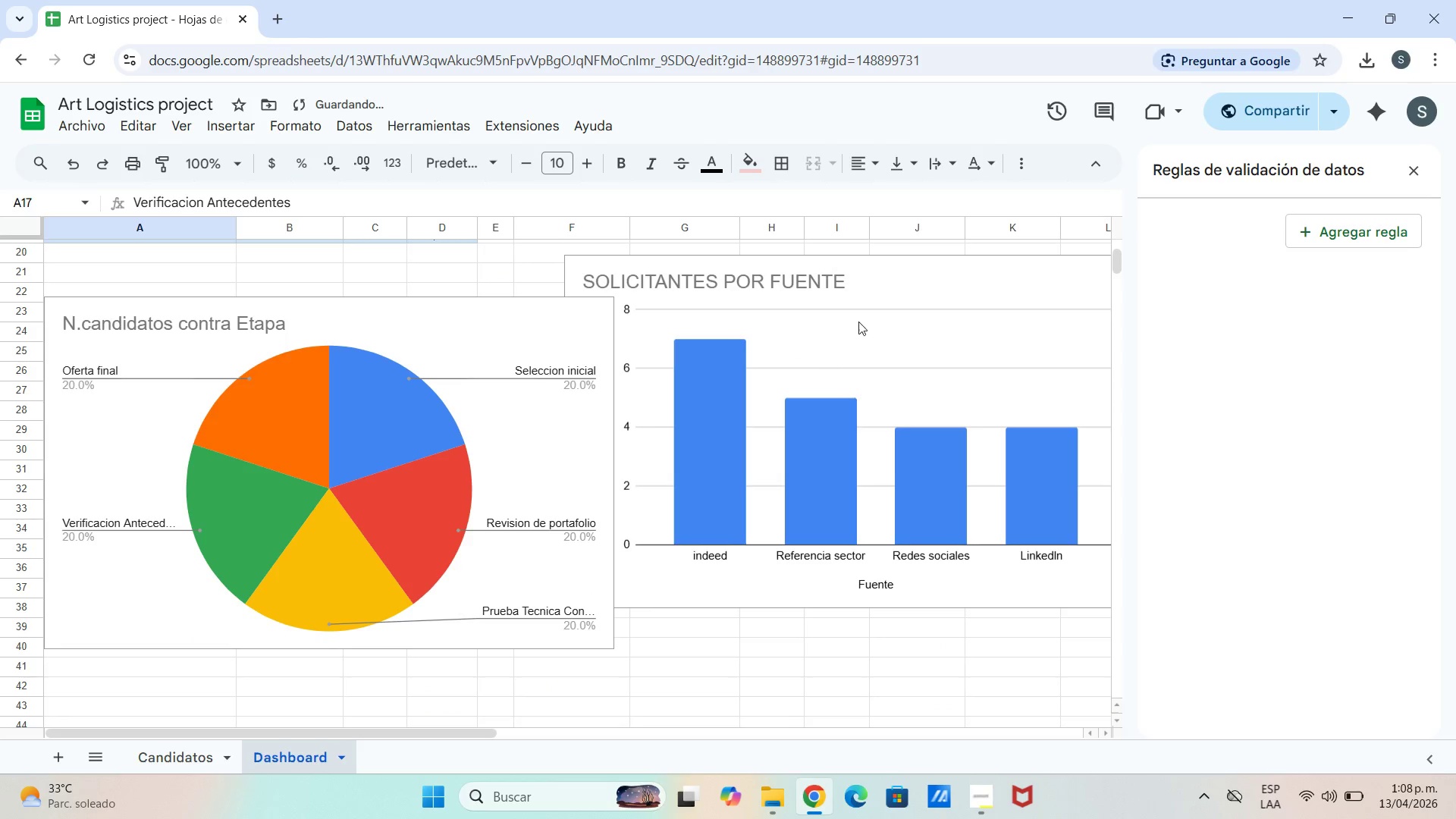 
left_click([848, 300])
 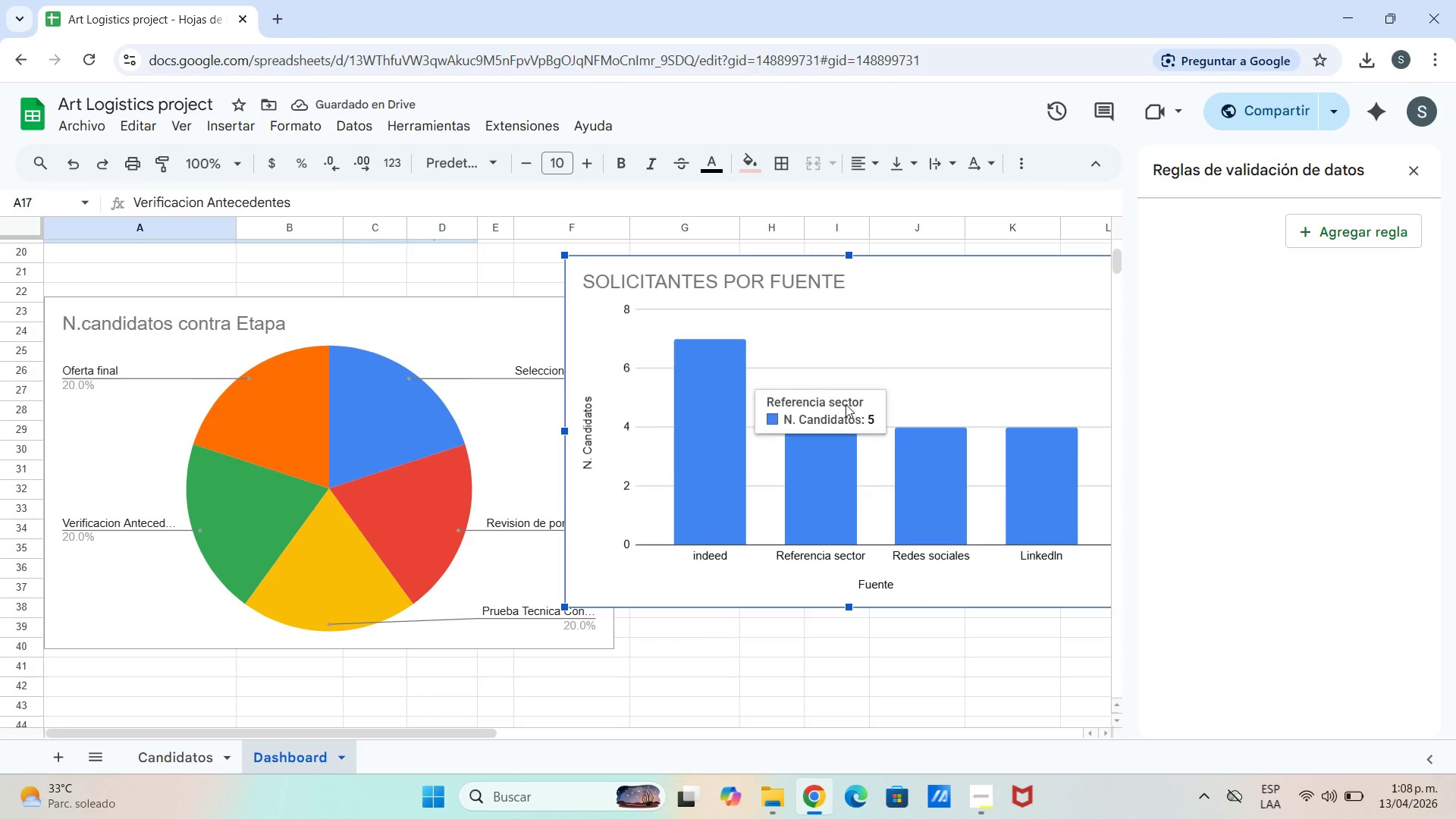 
left_click_drag(start_coordinate=[830, 615], to_coordinate=[928, 635])
 